 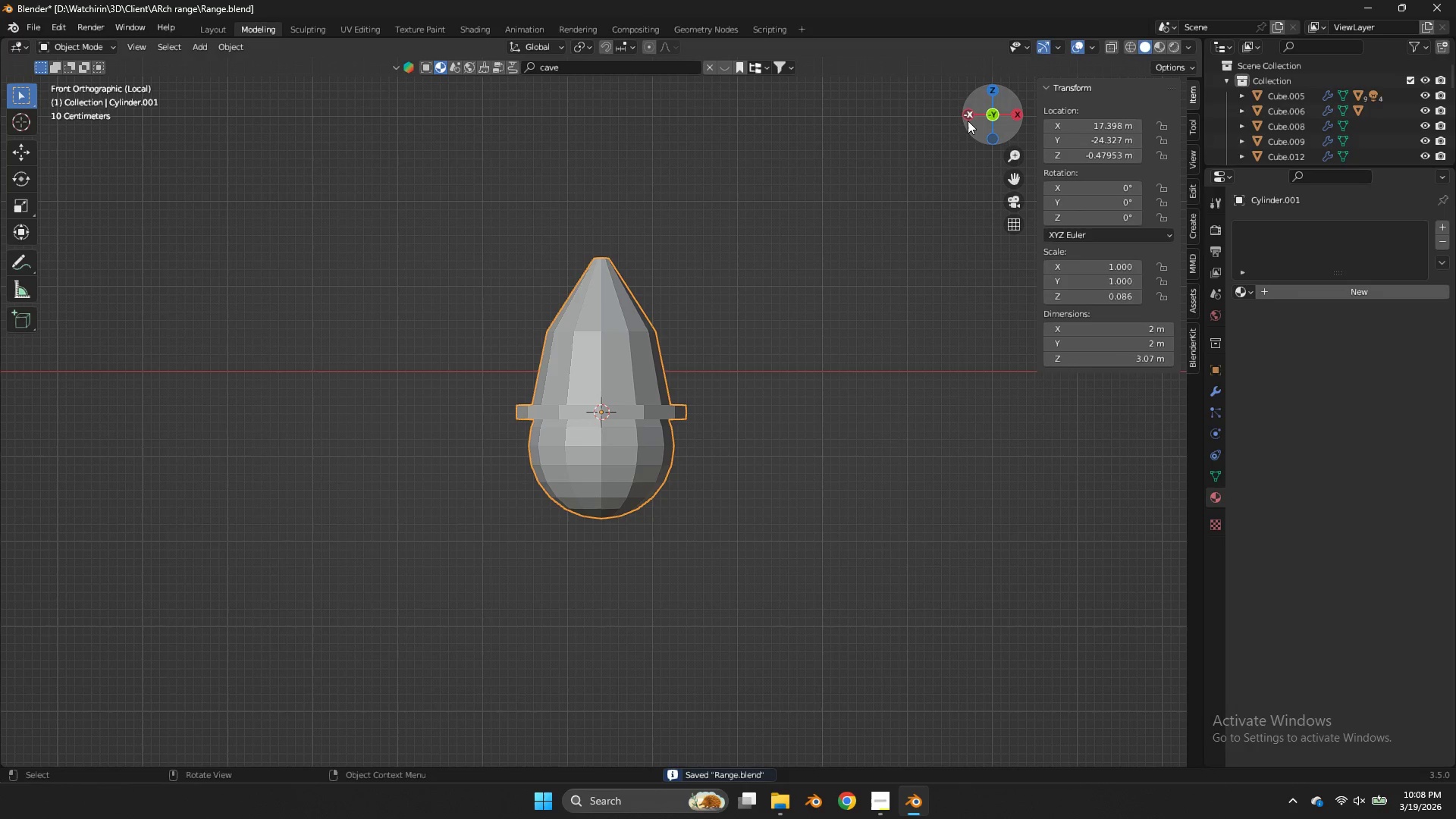 
key(Control+ControlLeft)
 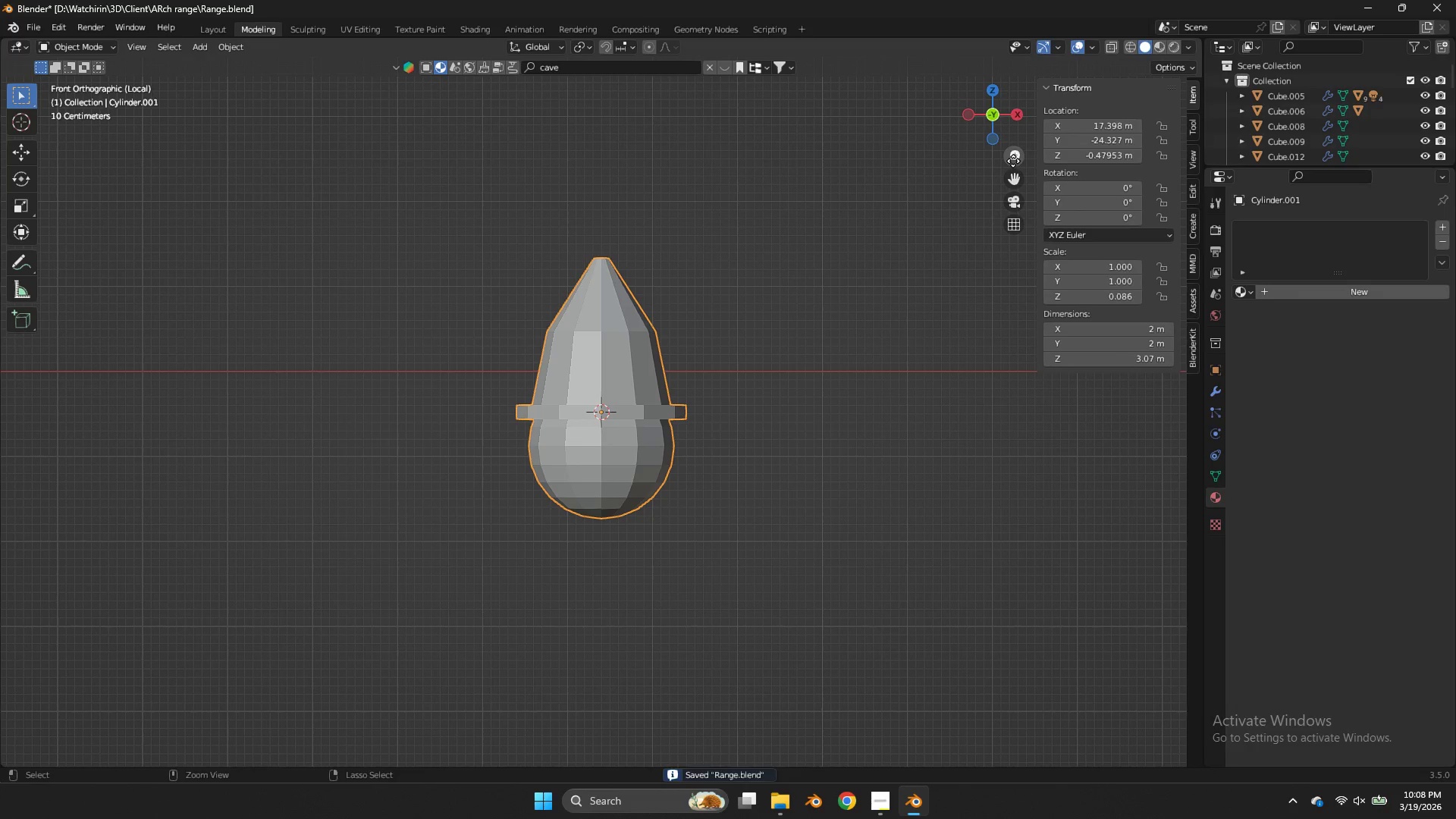 
key(Control+S)
 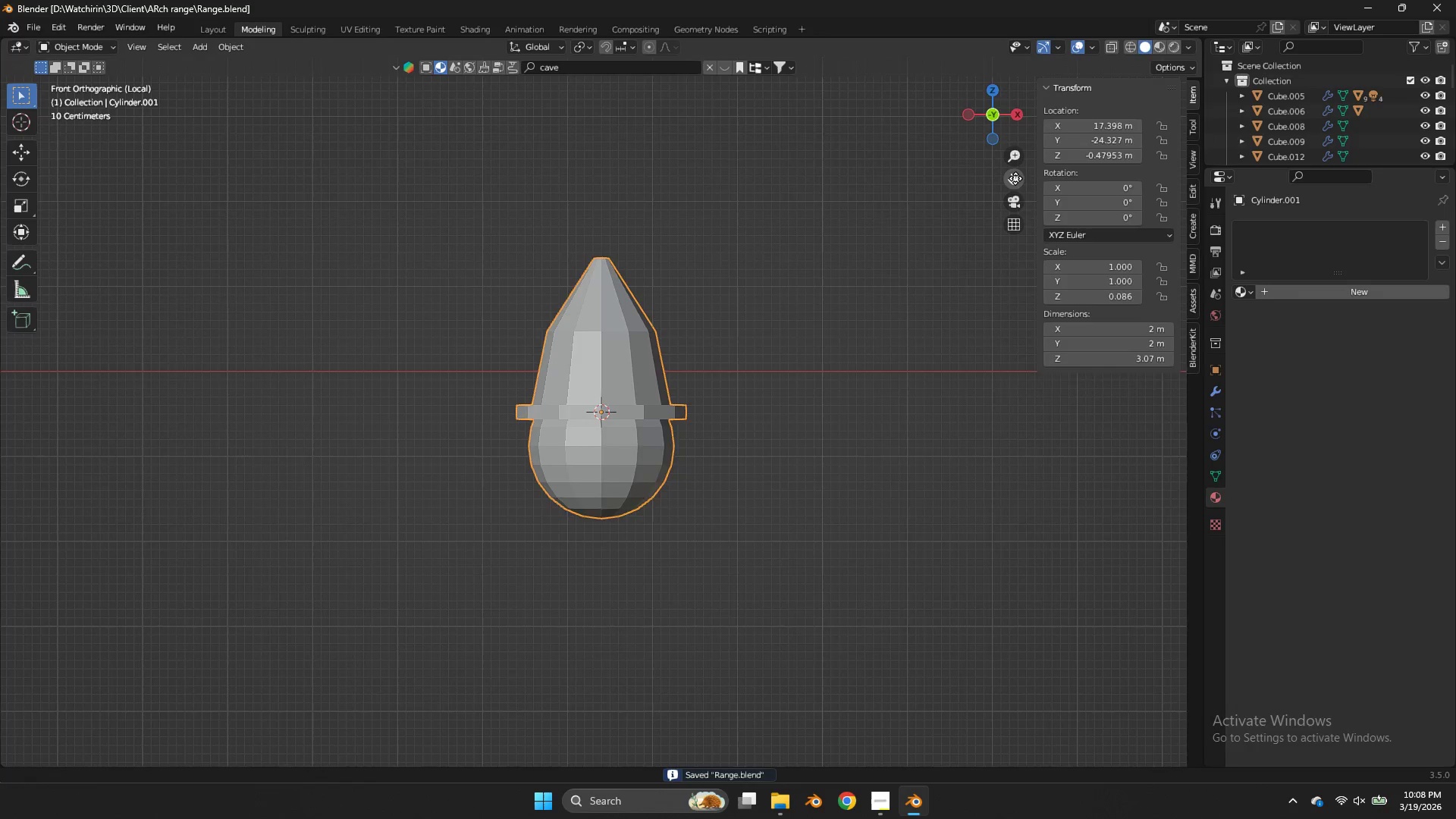 
left_click_drag(start_coordinate=[1015, 178], to_coordinate=[1036, 278])
 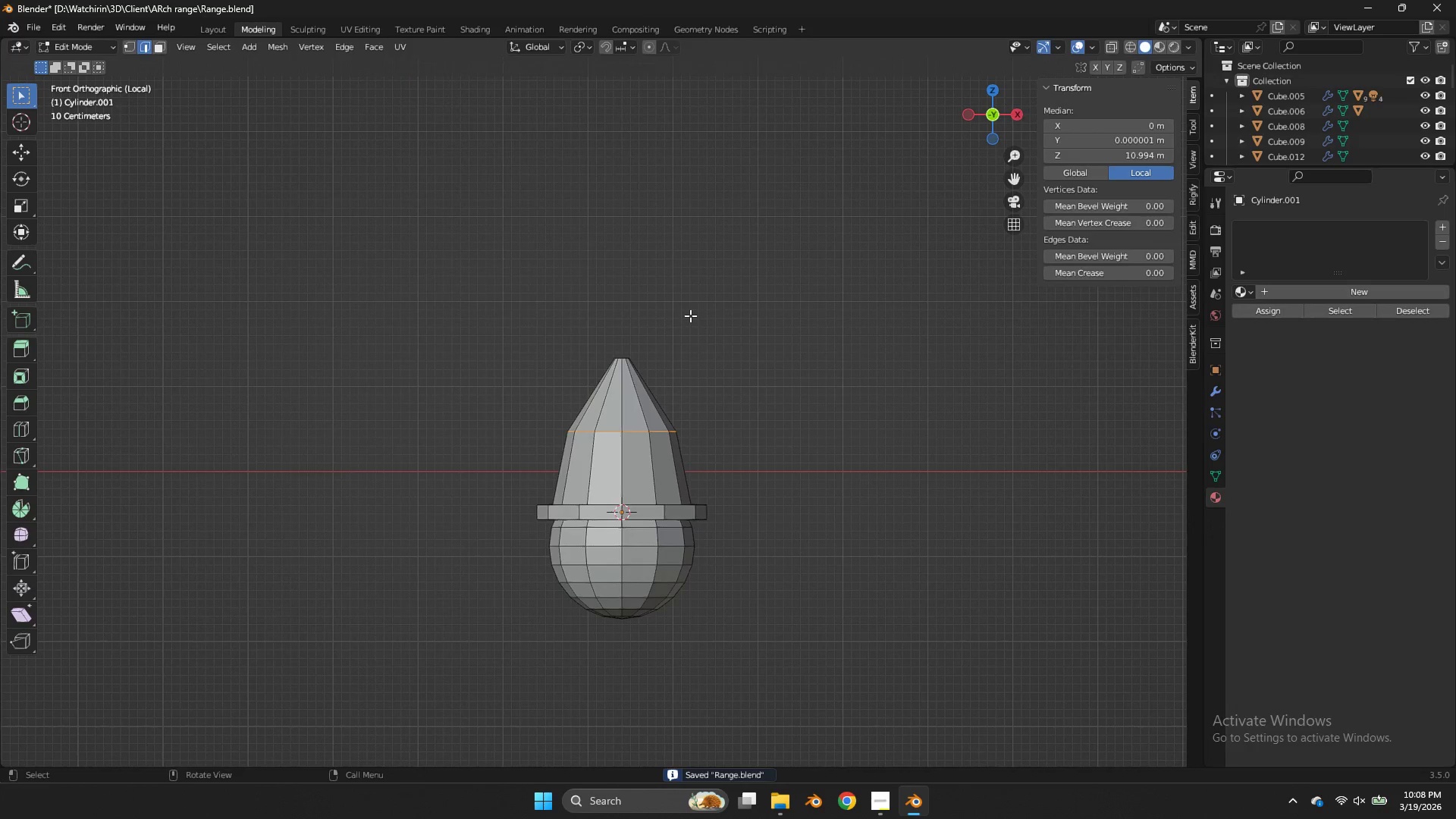 
key(Tab)
 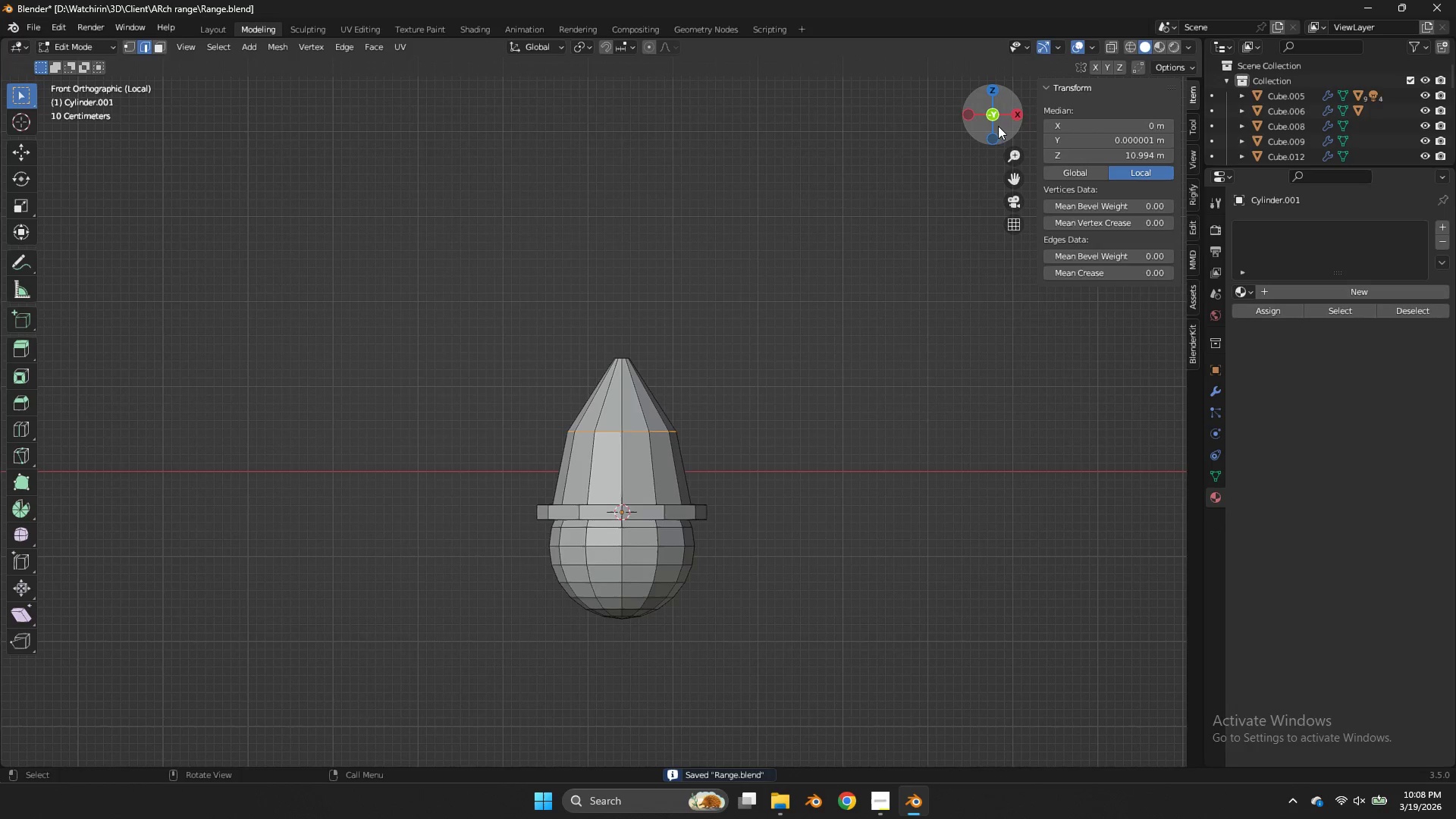 
scroll: coordinate [770, 221], scroll_direction: down, amount: 3.0
 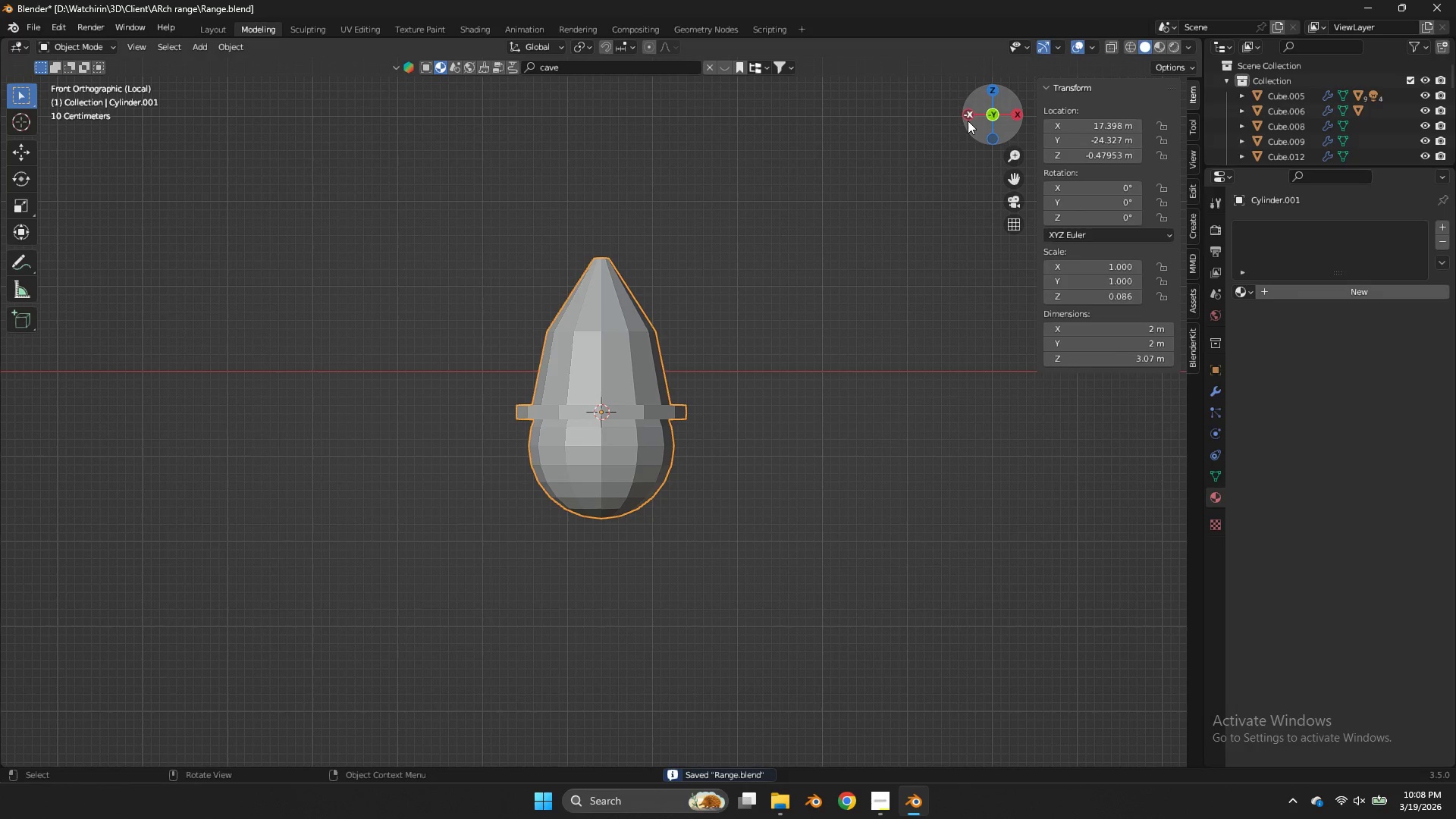 
left_click_drag(start_coordinate=[1001, 124], to_coordinate=[993, 168])
 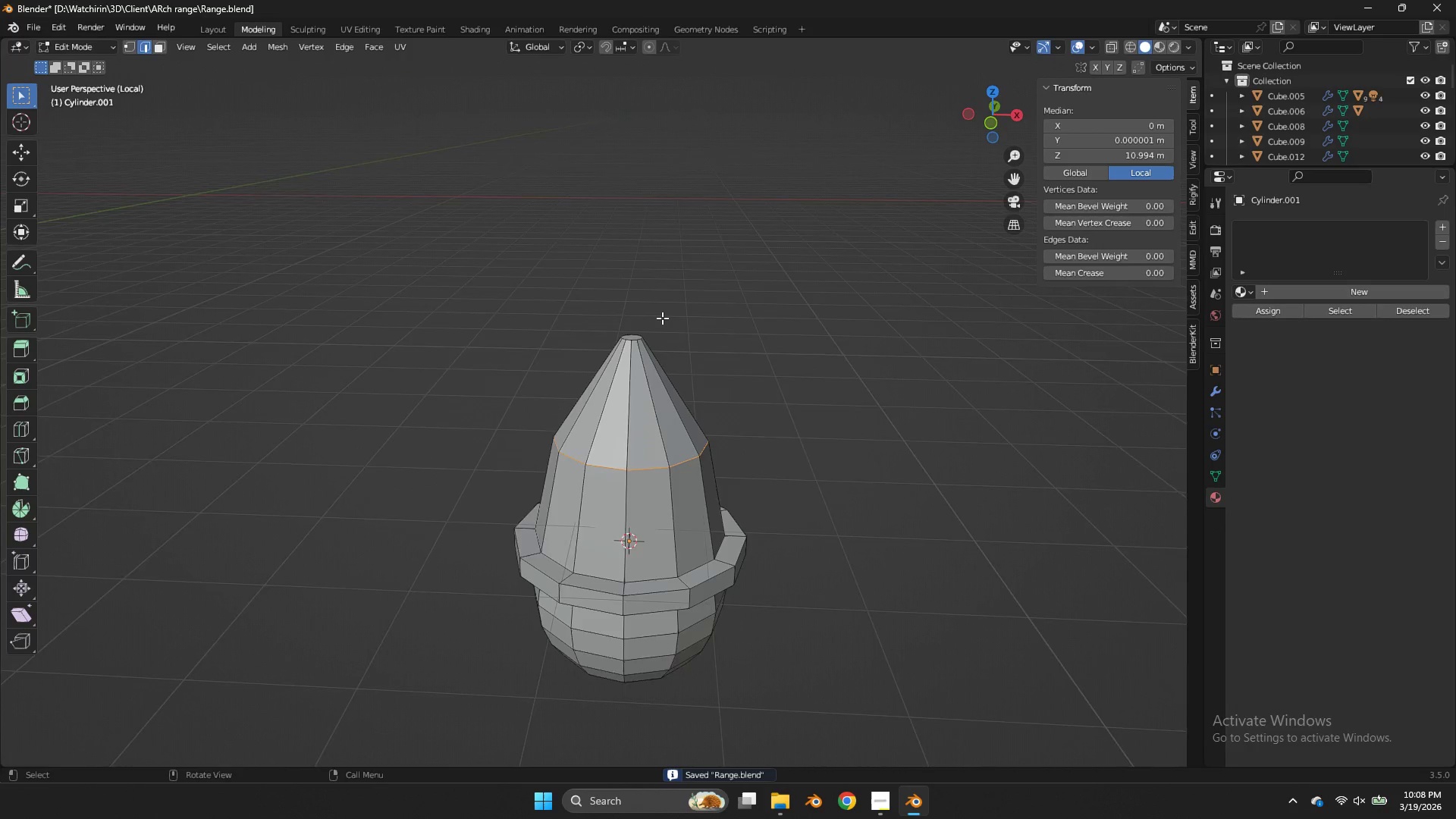 
left_click([165, 41])
 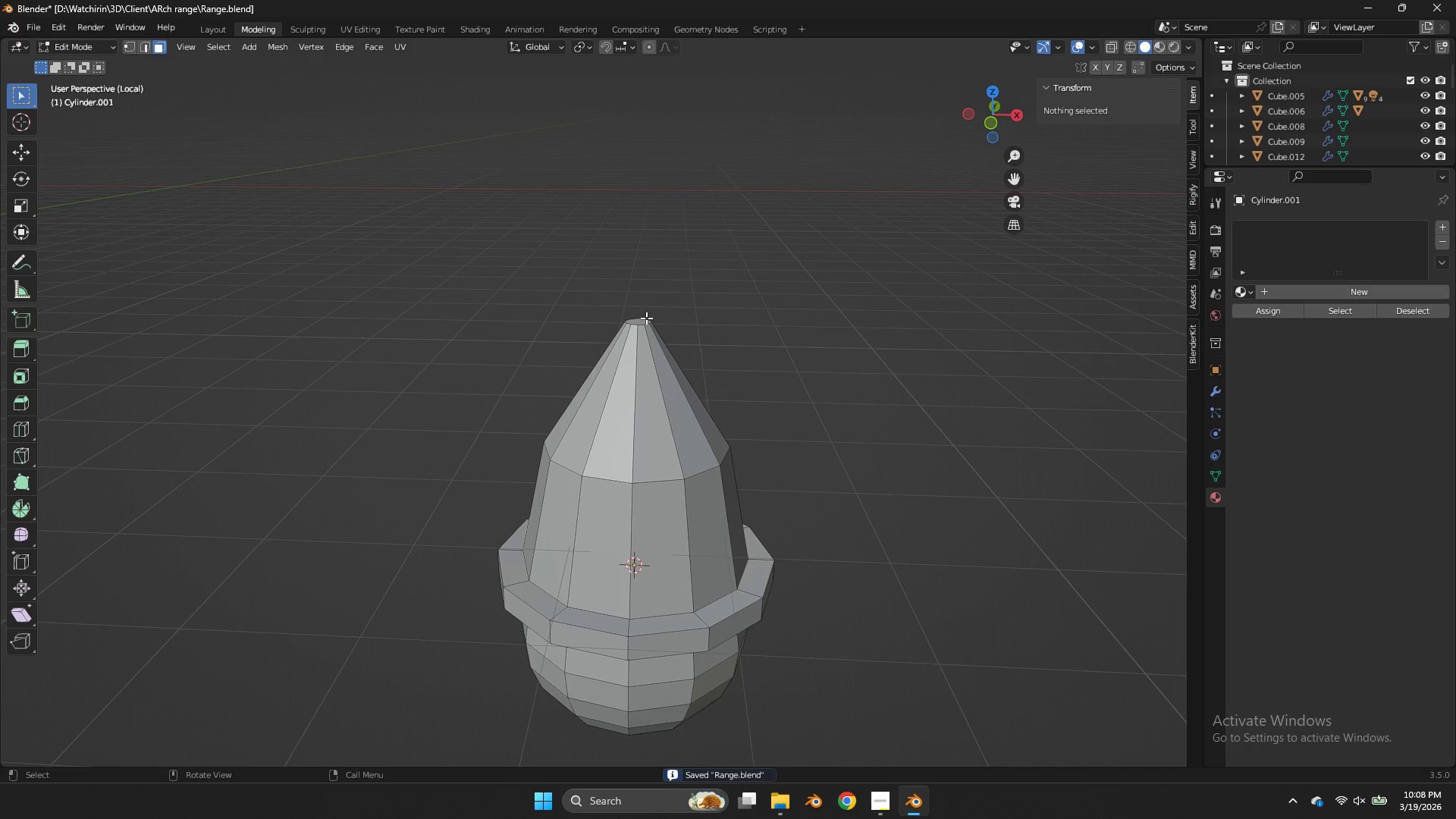 
scroll: coordinate [662, 318], scroll_direction: up, amount: 3.0
 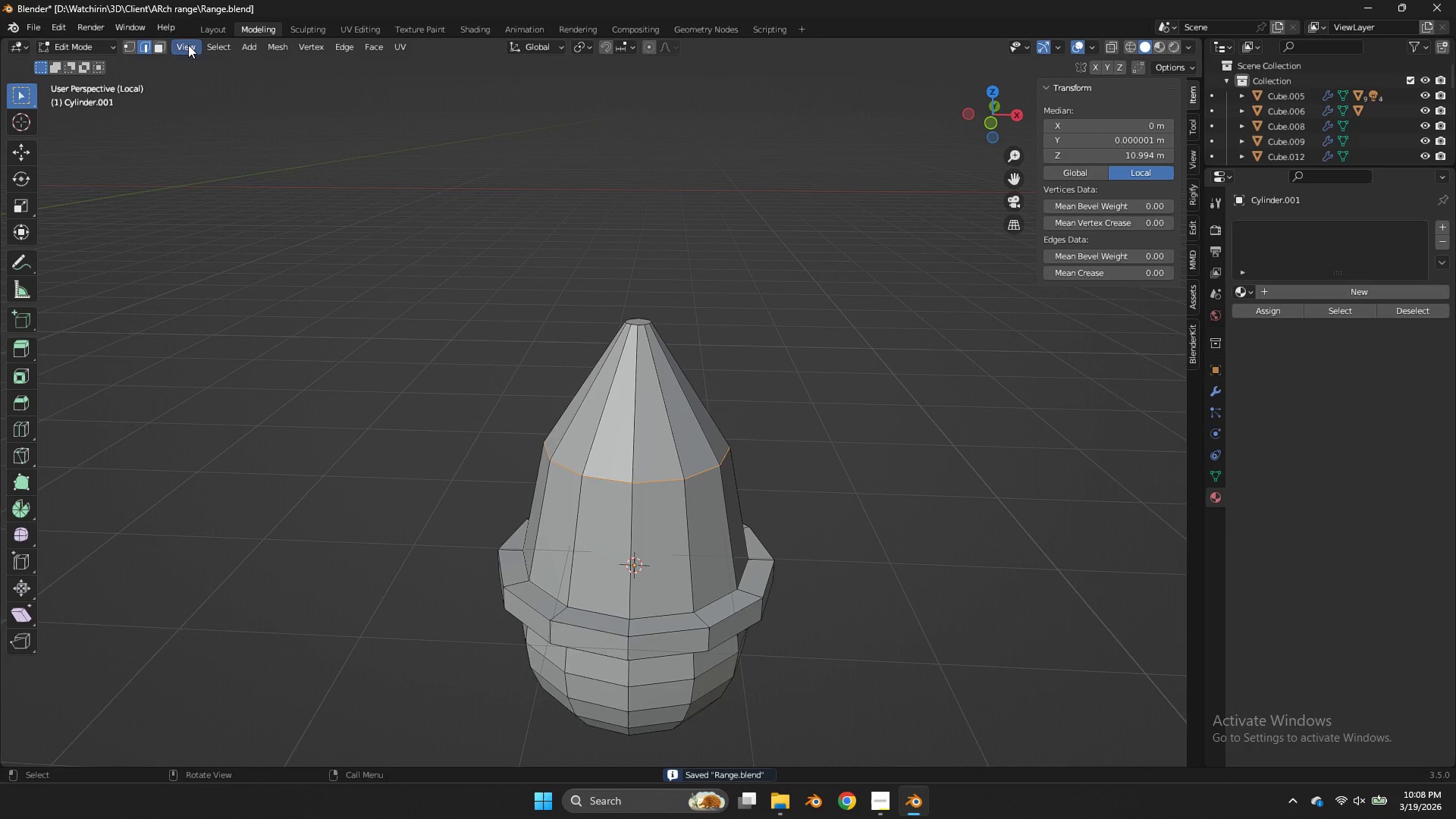 
left_click([645, 319])
 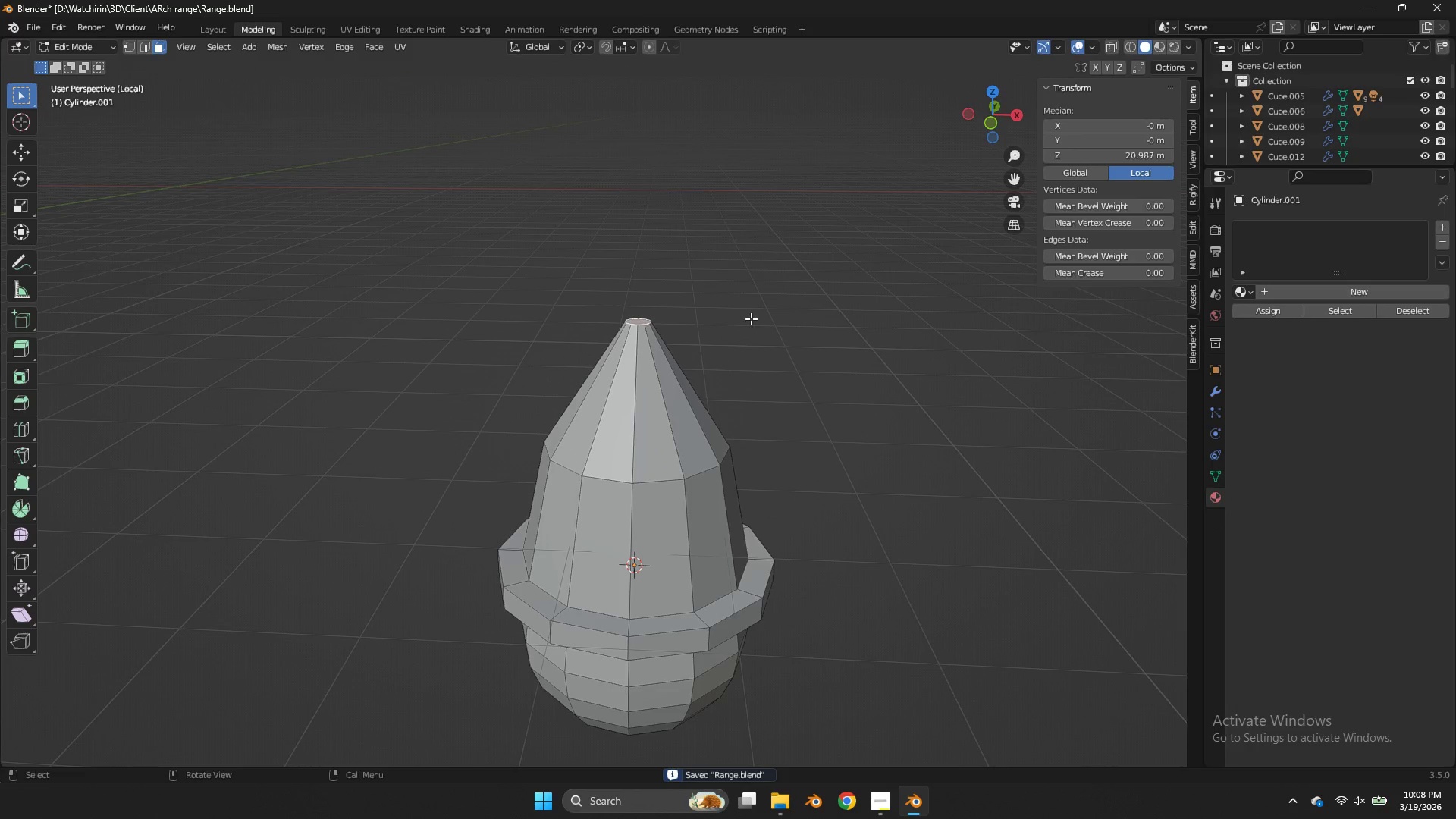 
key(E)
 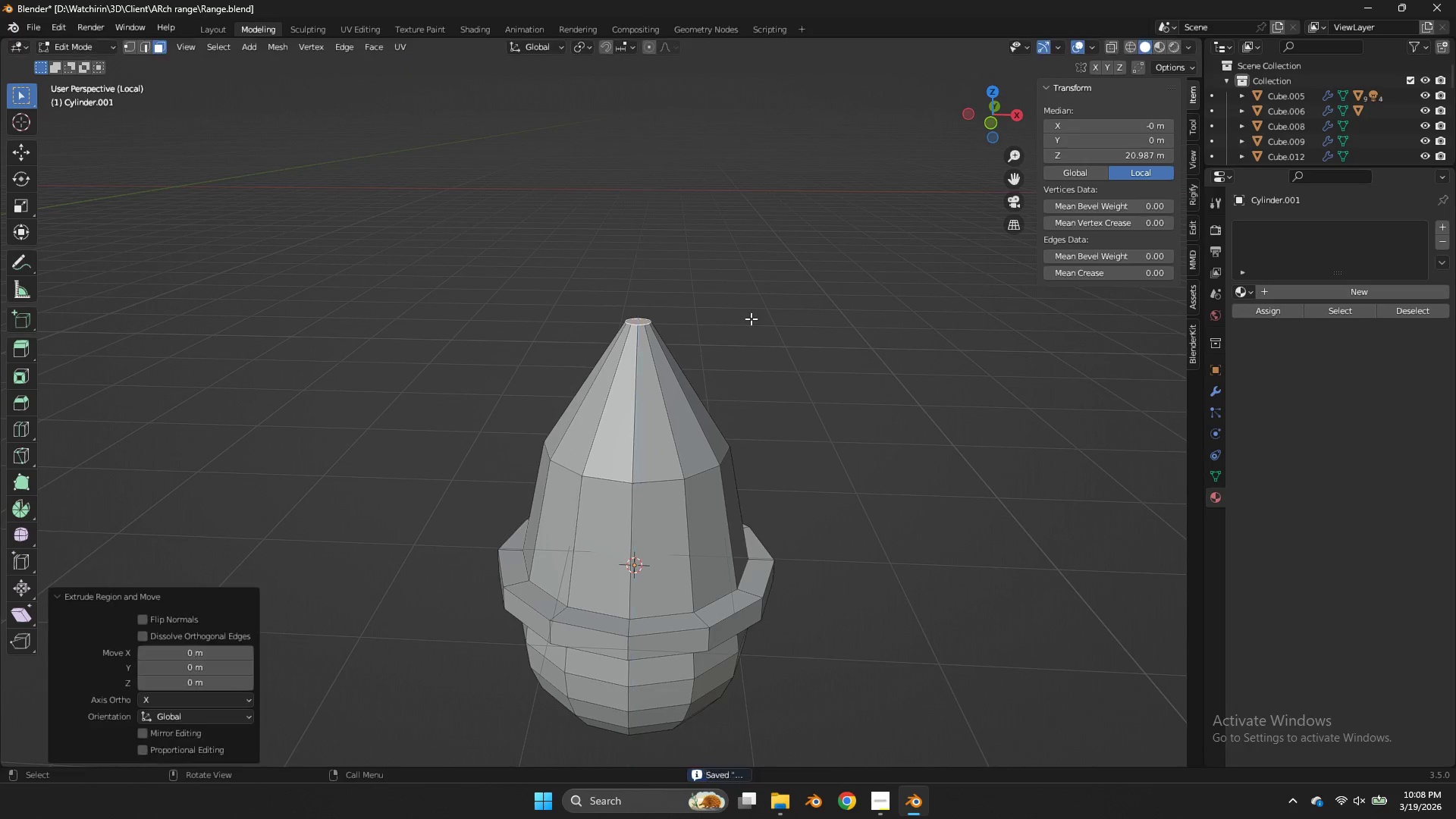 
right_click([751, 318])
 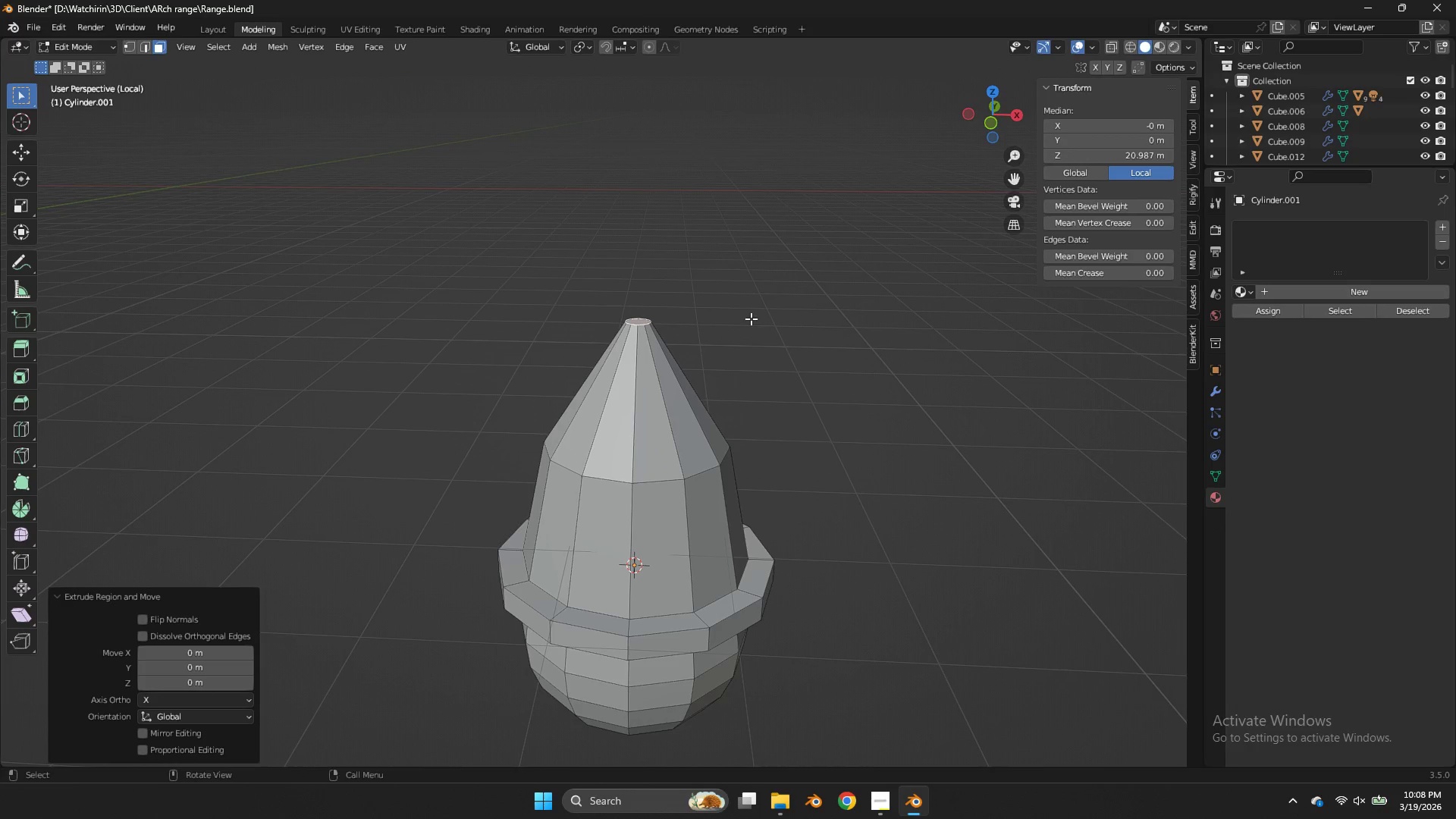 
key(S)
 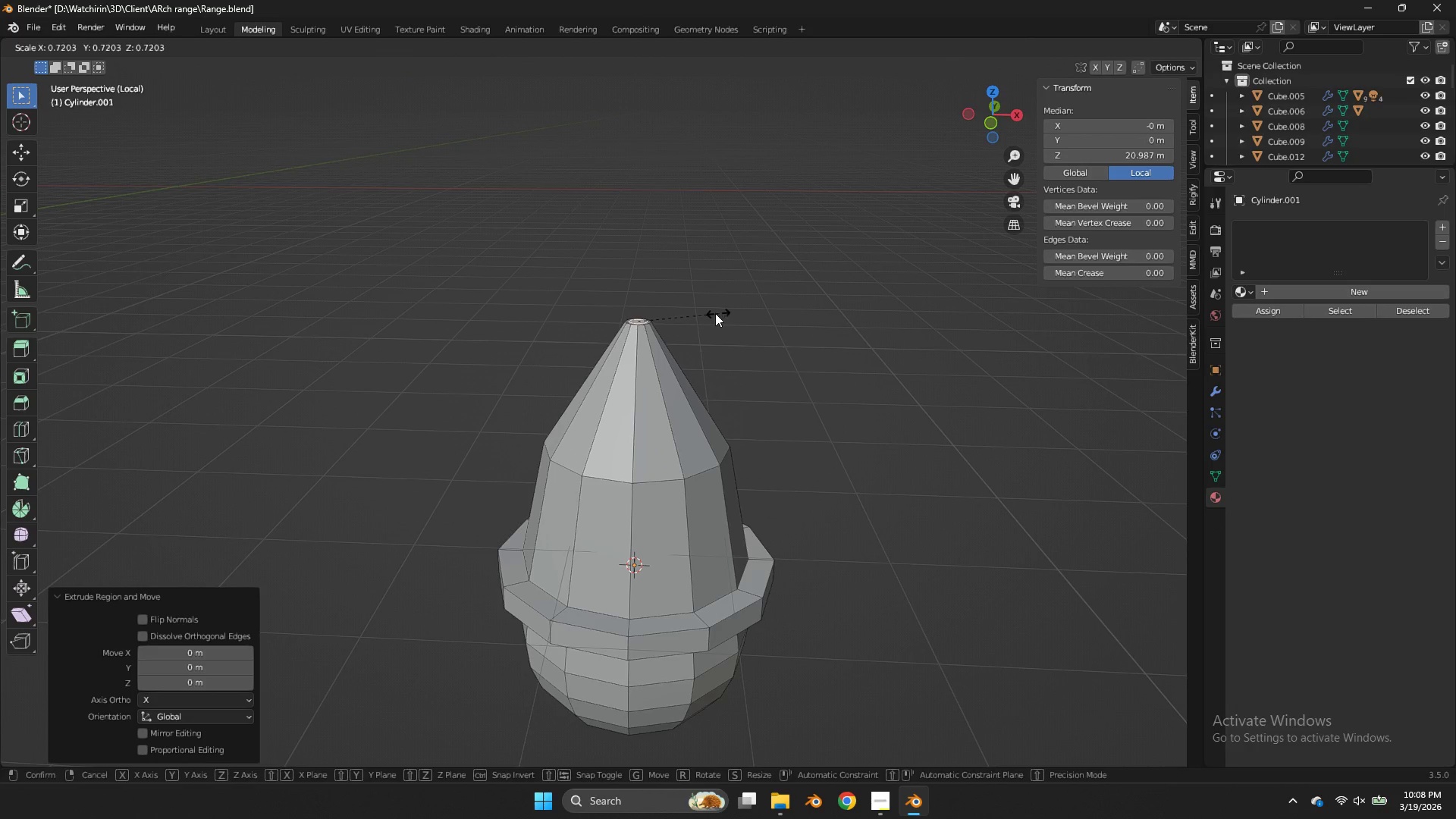 
left_click([705, 316])
 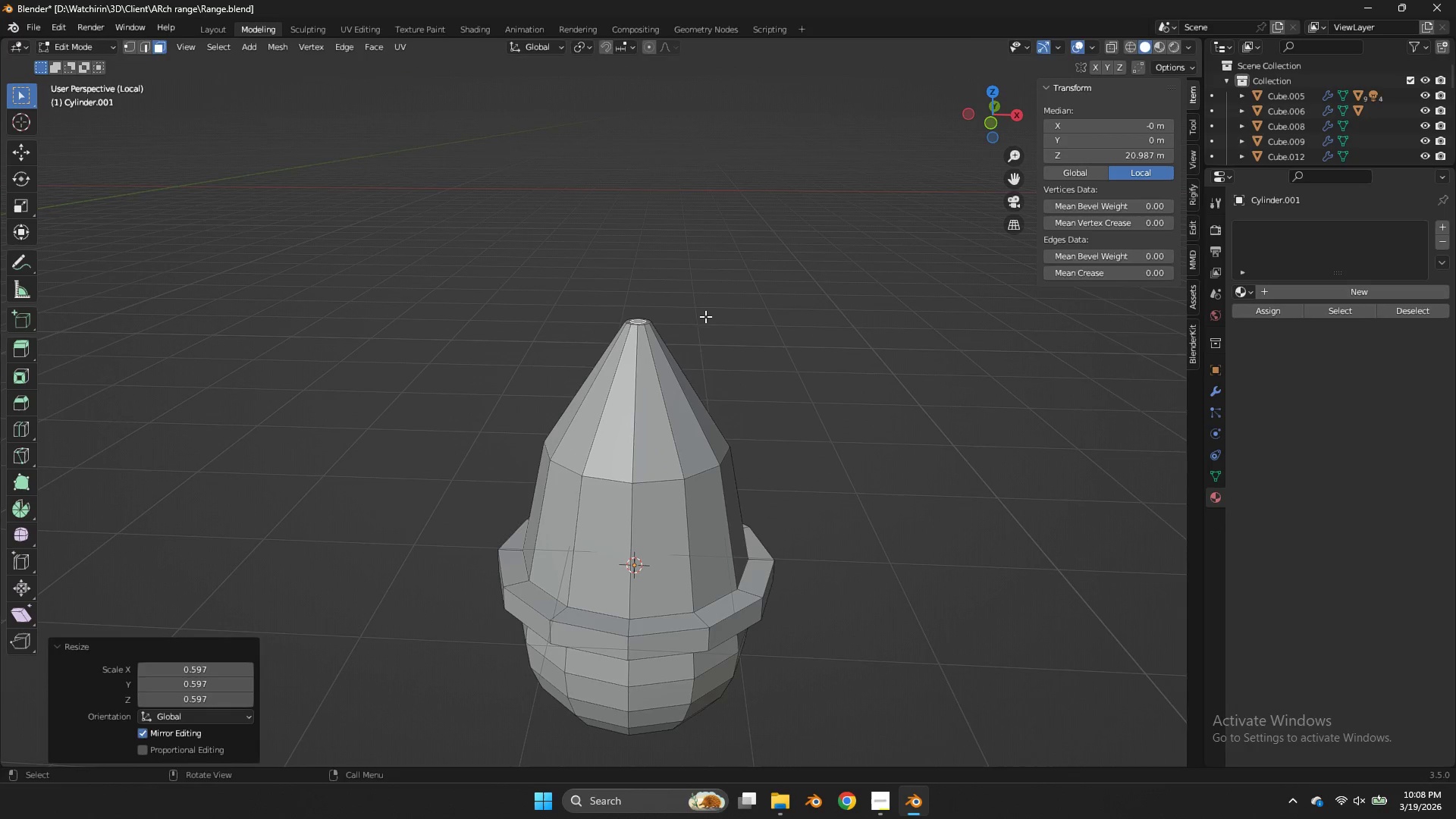 
key(E)
 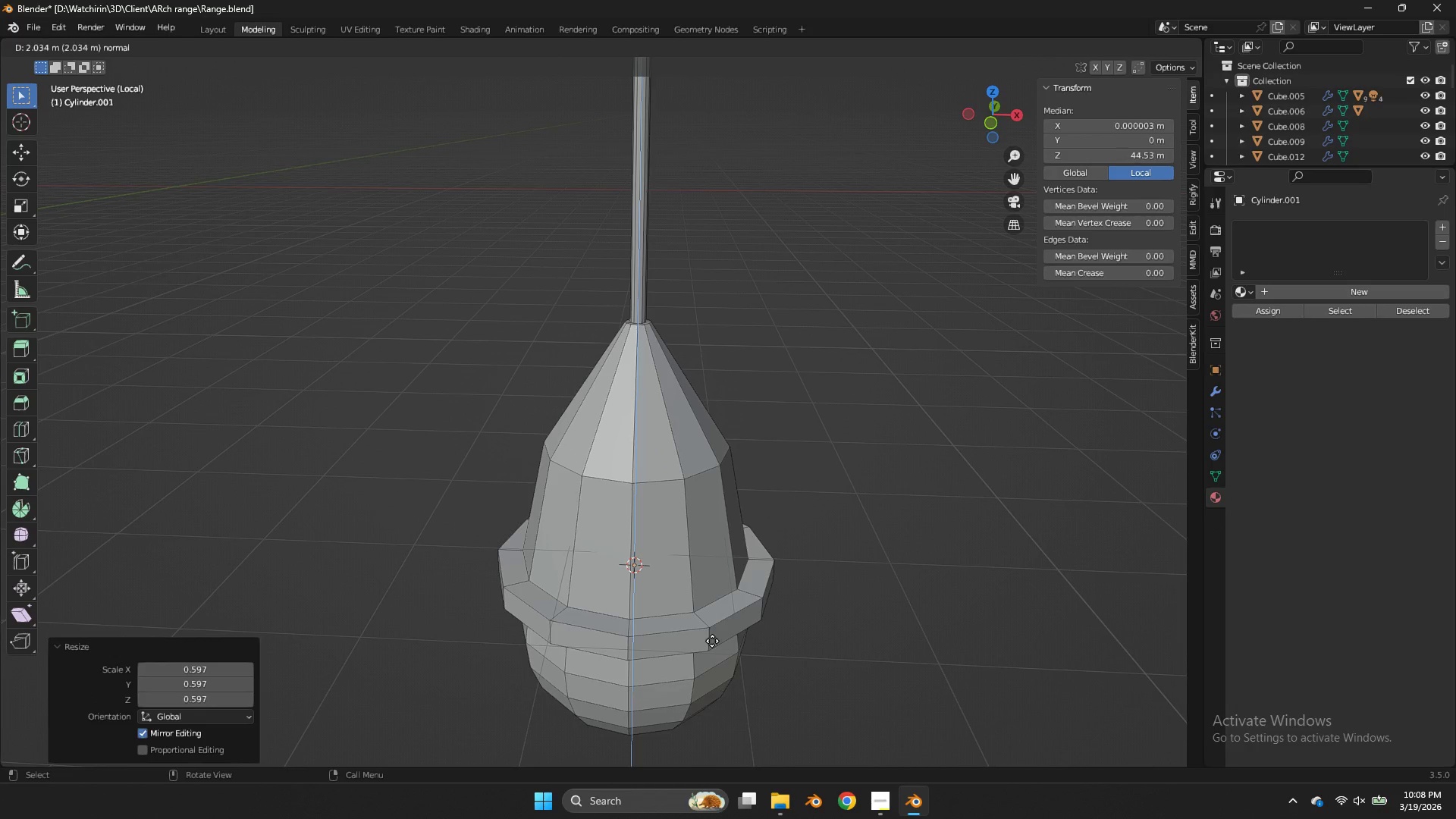 
left_click([711, 625])
 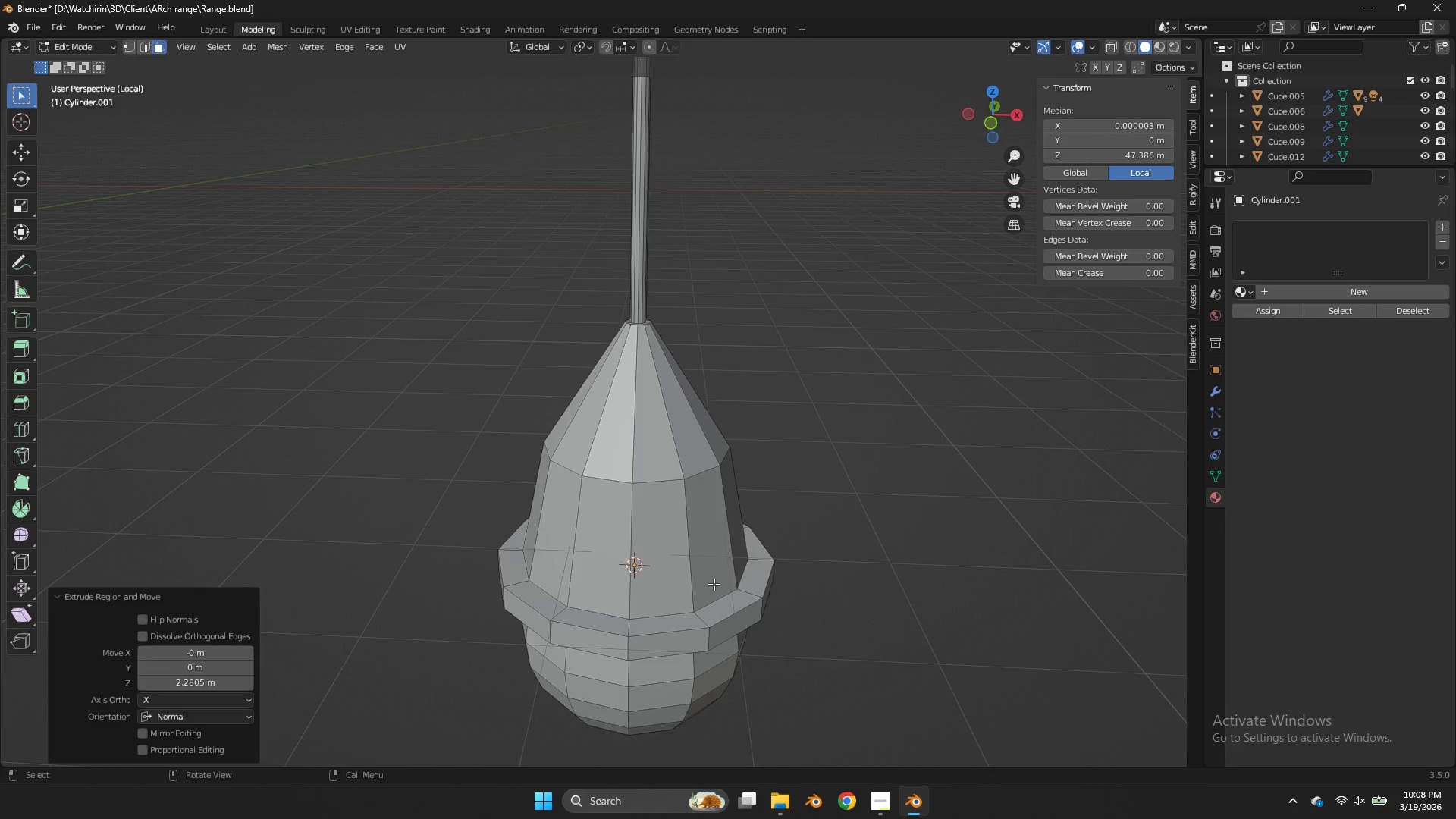 
key(Tab)
key(Tab)
type(gz)
 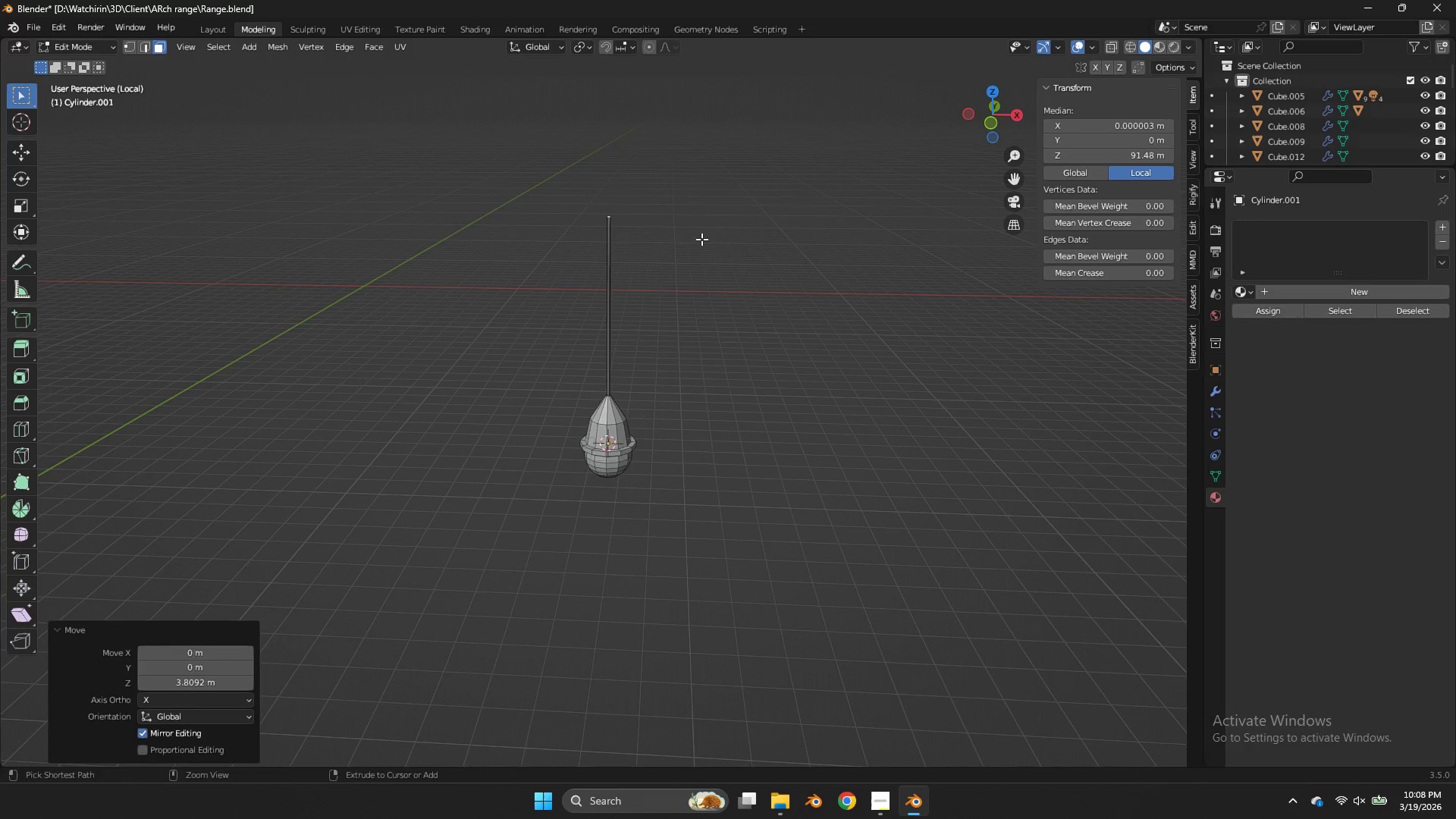 
scroll: coordinate [716, 582], scroll_direction: down, amount: 5.0
 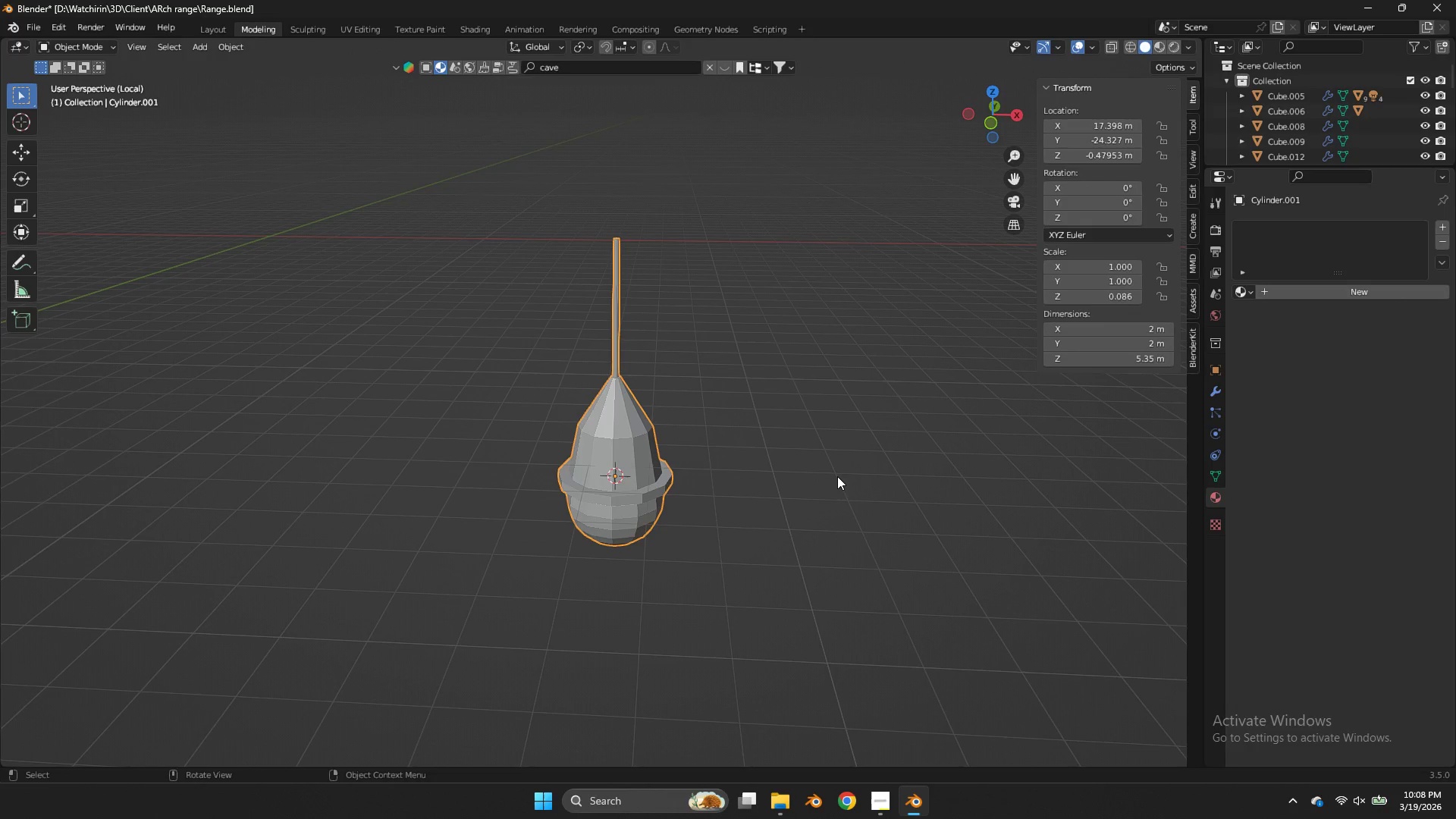 
left_click([701, 239])
 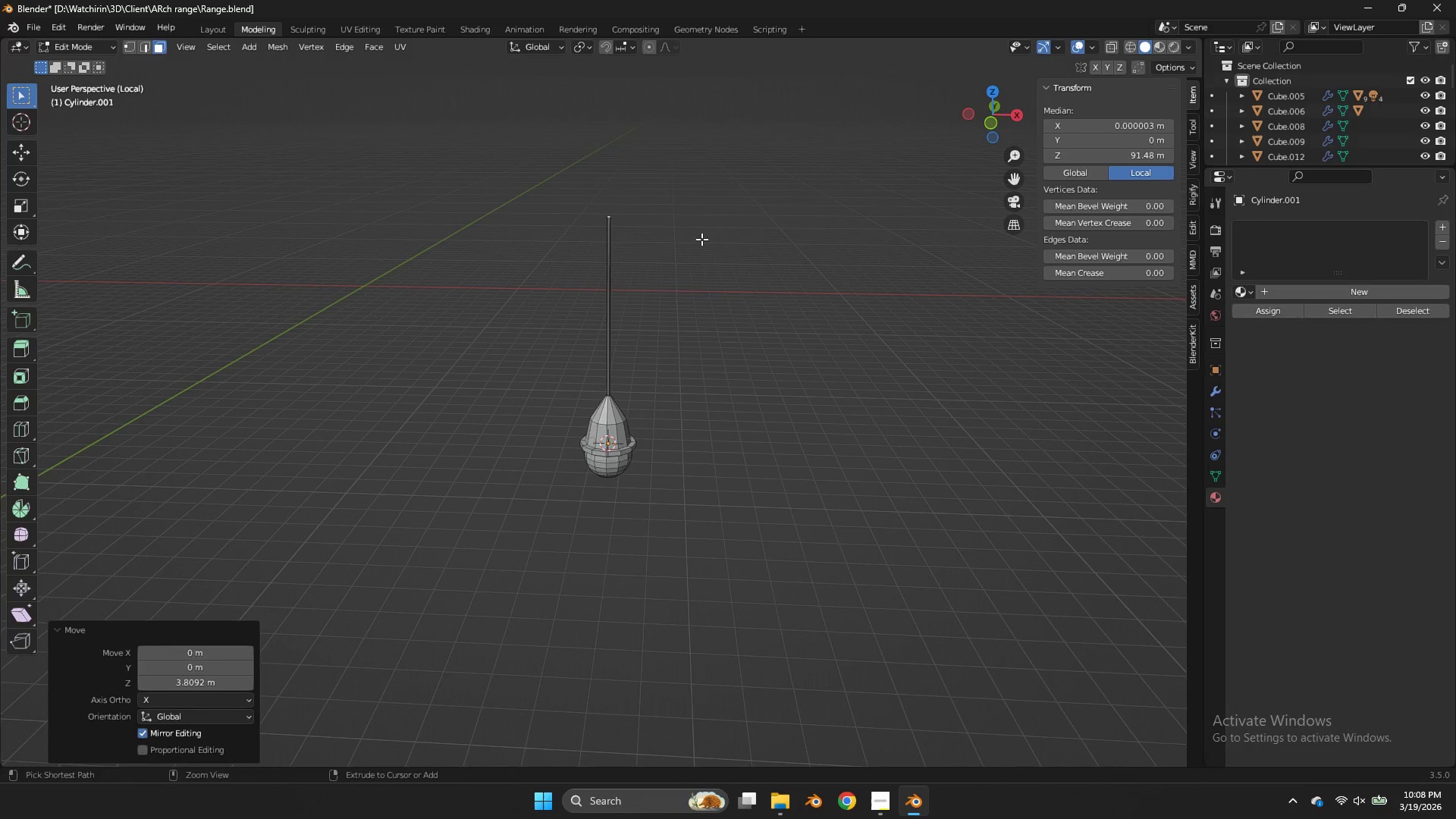 
key(Control+ControlLeft)
 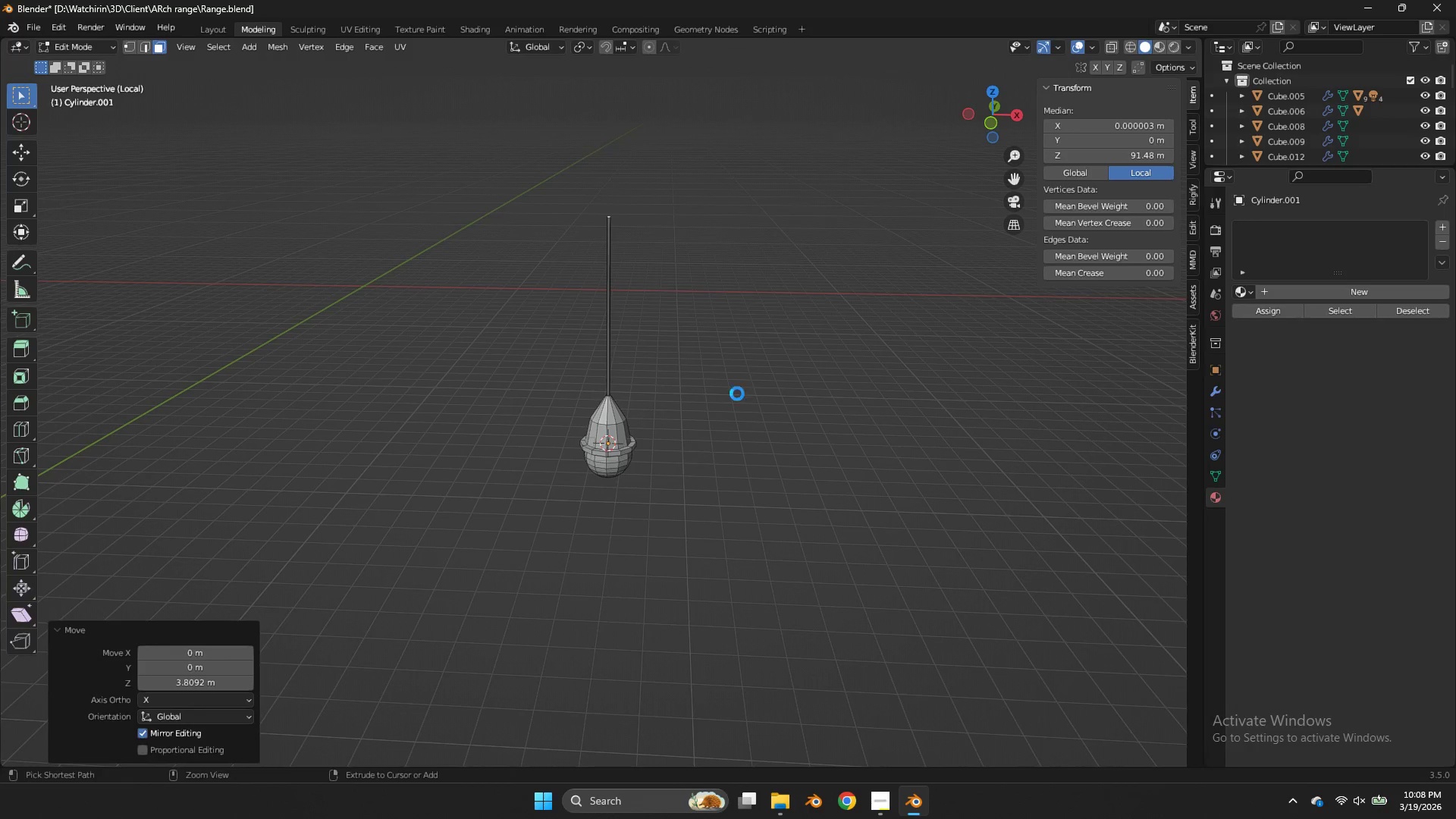 
key(Control+S)
 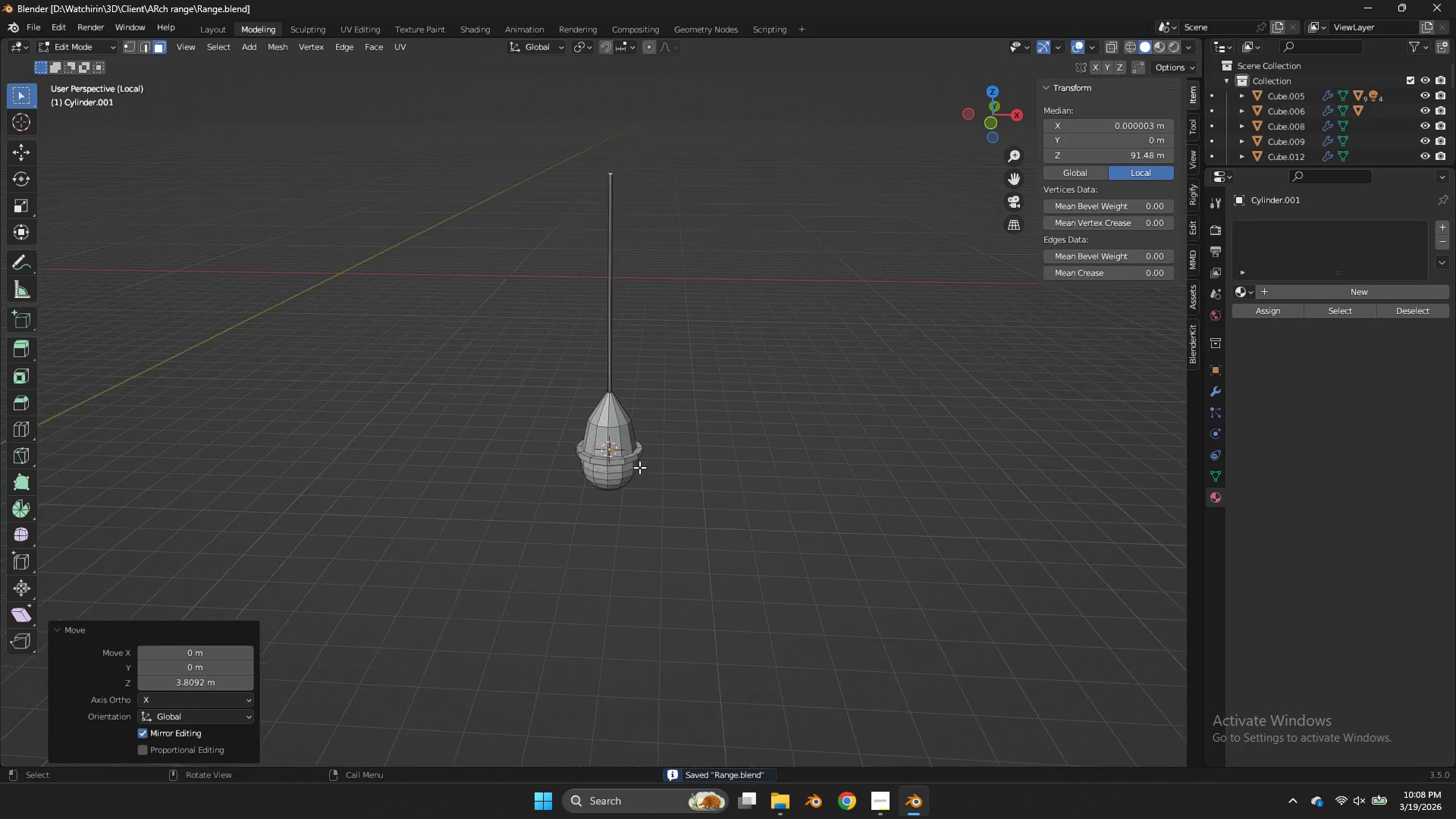 
scroll: coordinate [827, 367], scroll_direction: down, amount: 4.0
 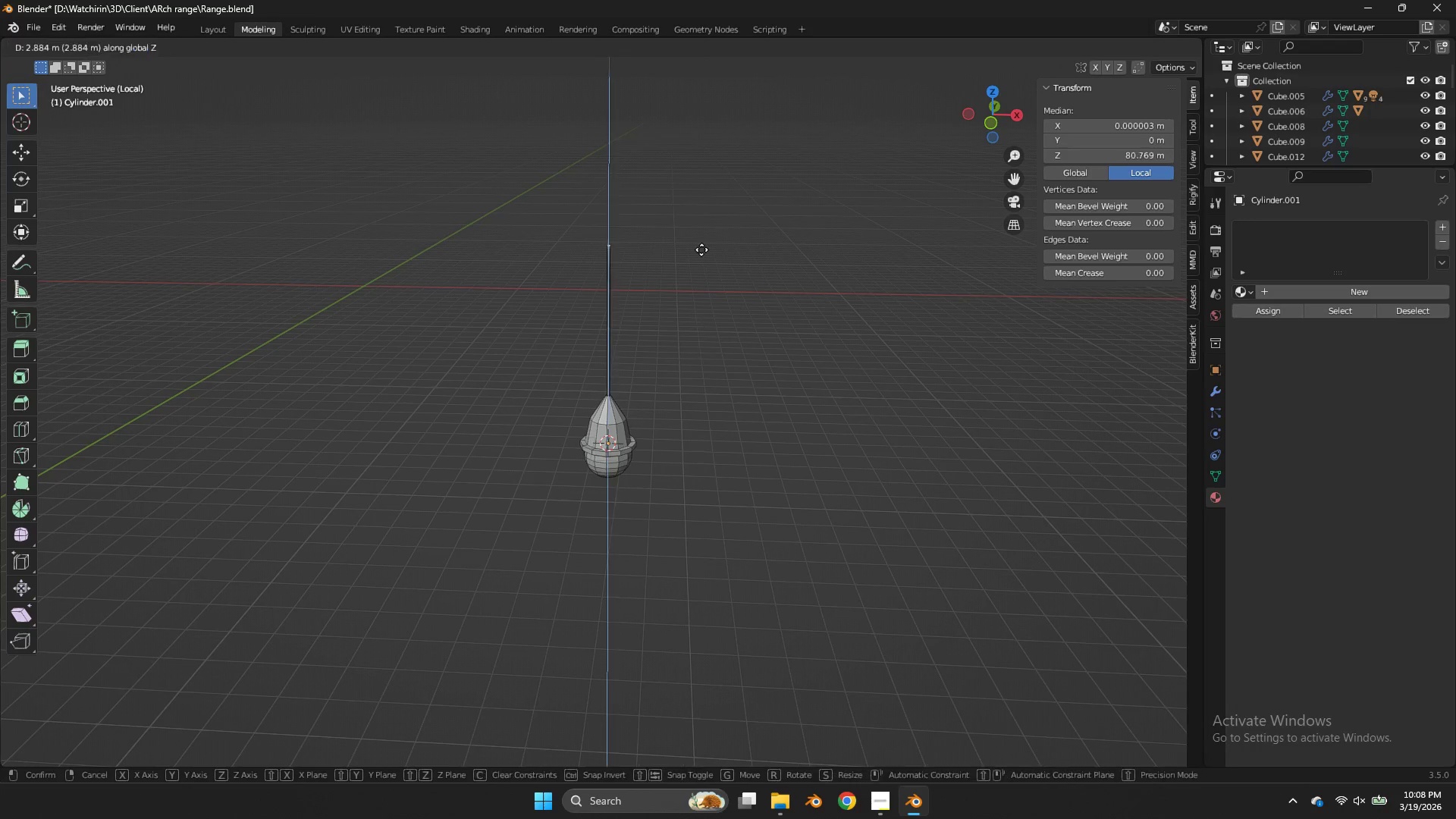 
left_click([642, 511])
 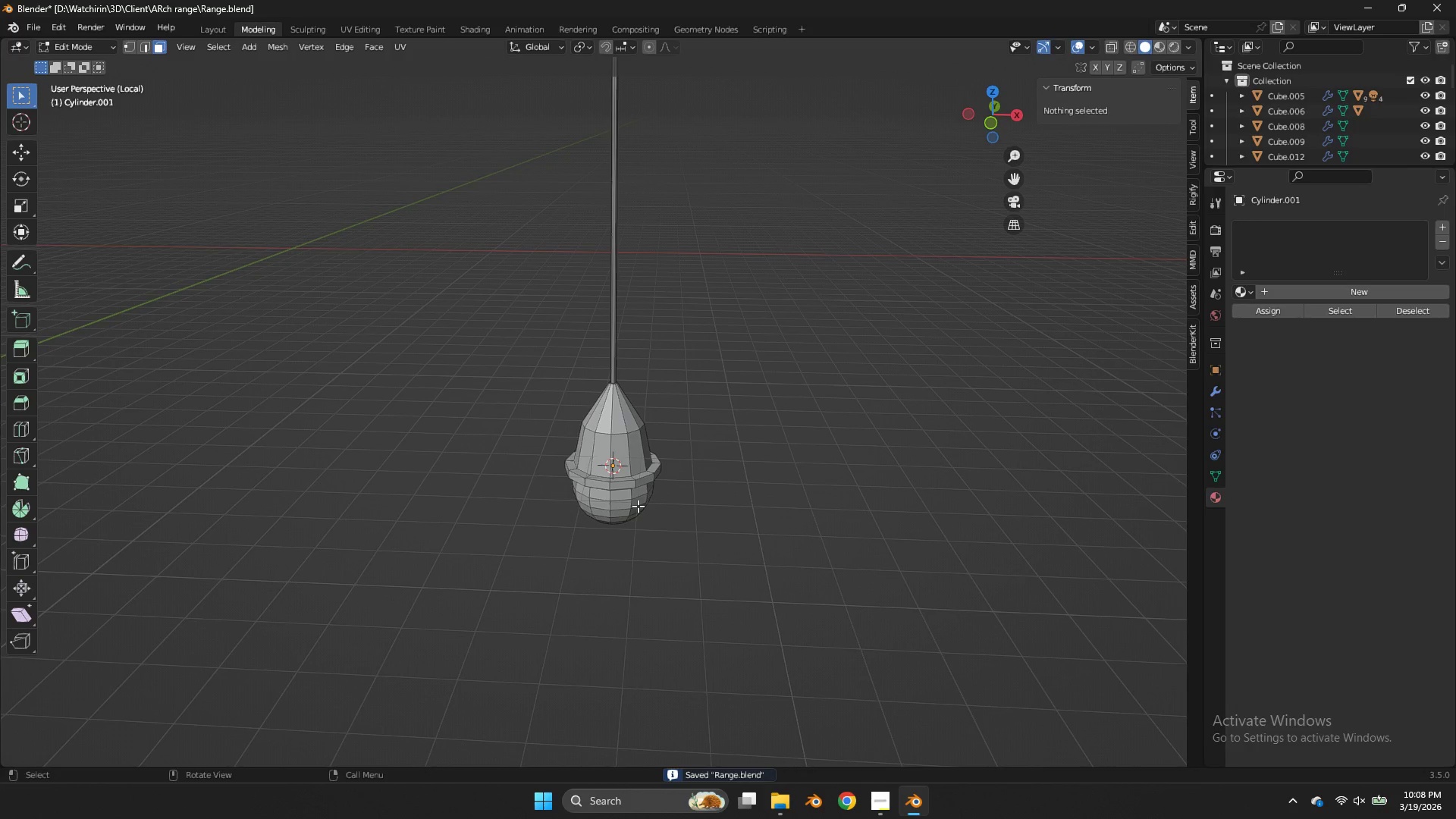 
left_click([628, 493])
 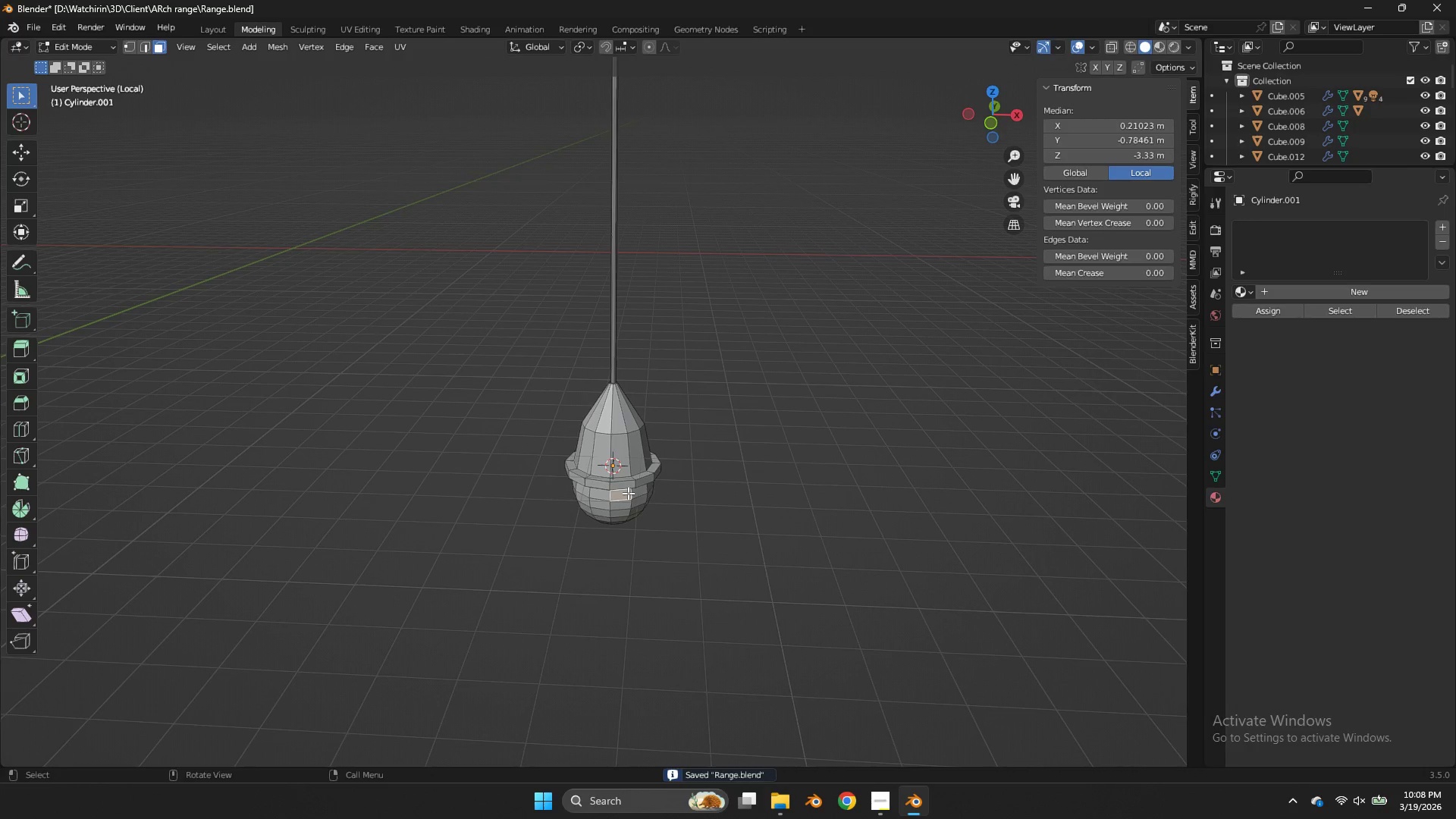 
key(L)
 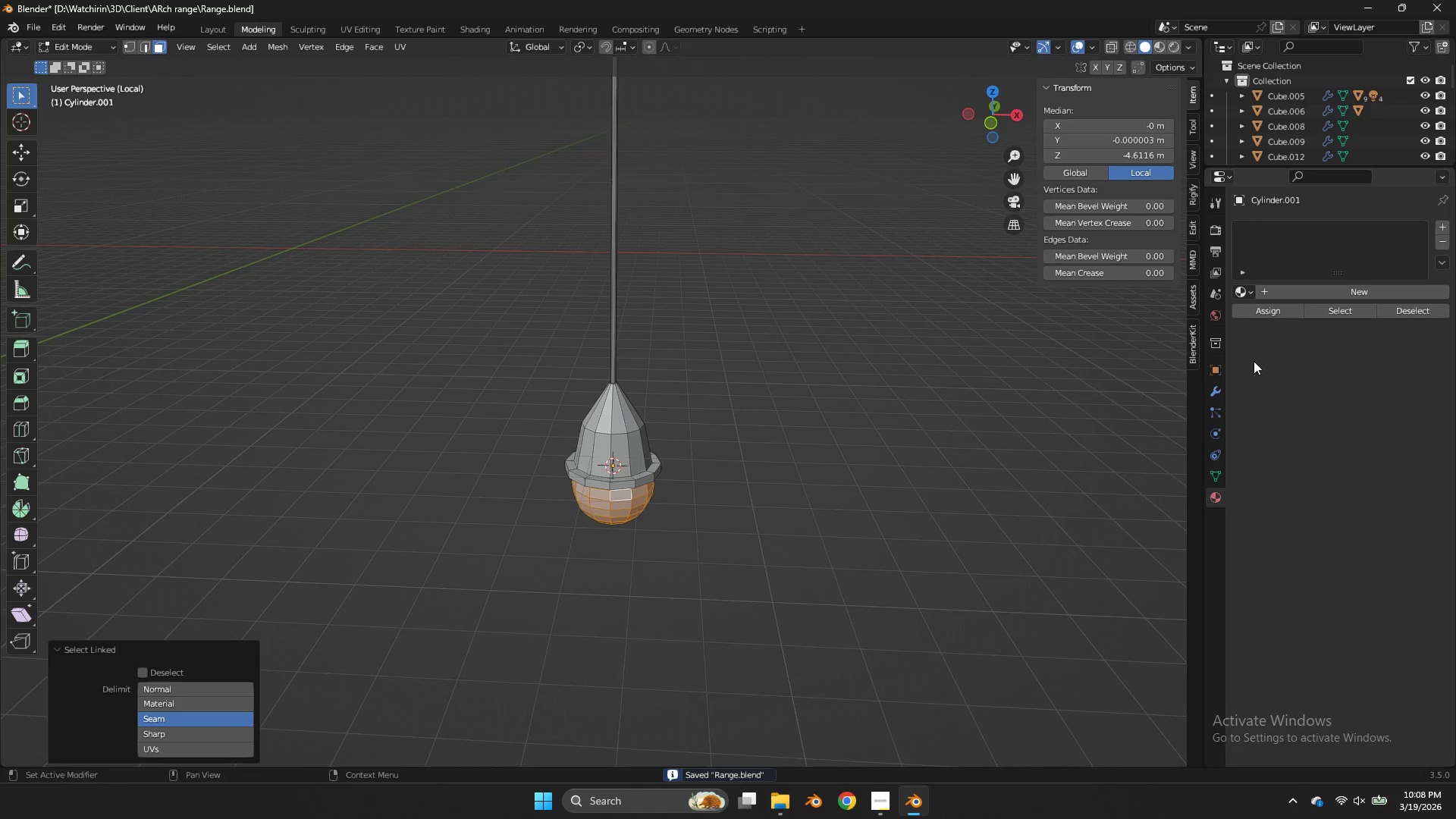 
scroll: coordinate [639, 467], scroll_direction: up, amount: 3.0
 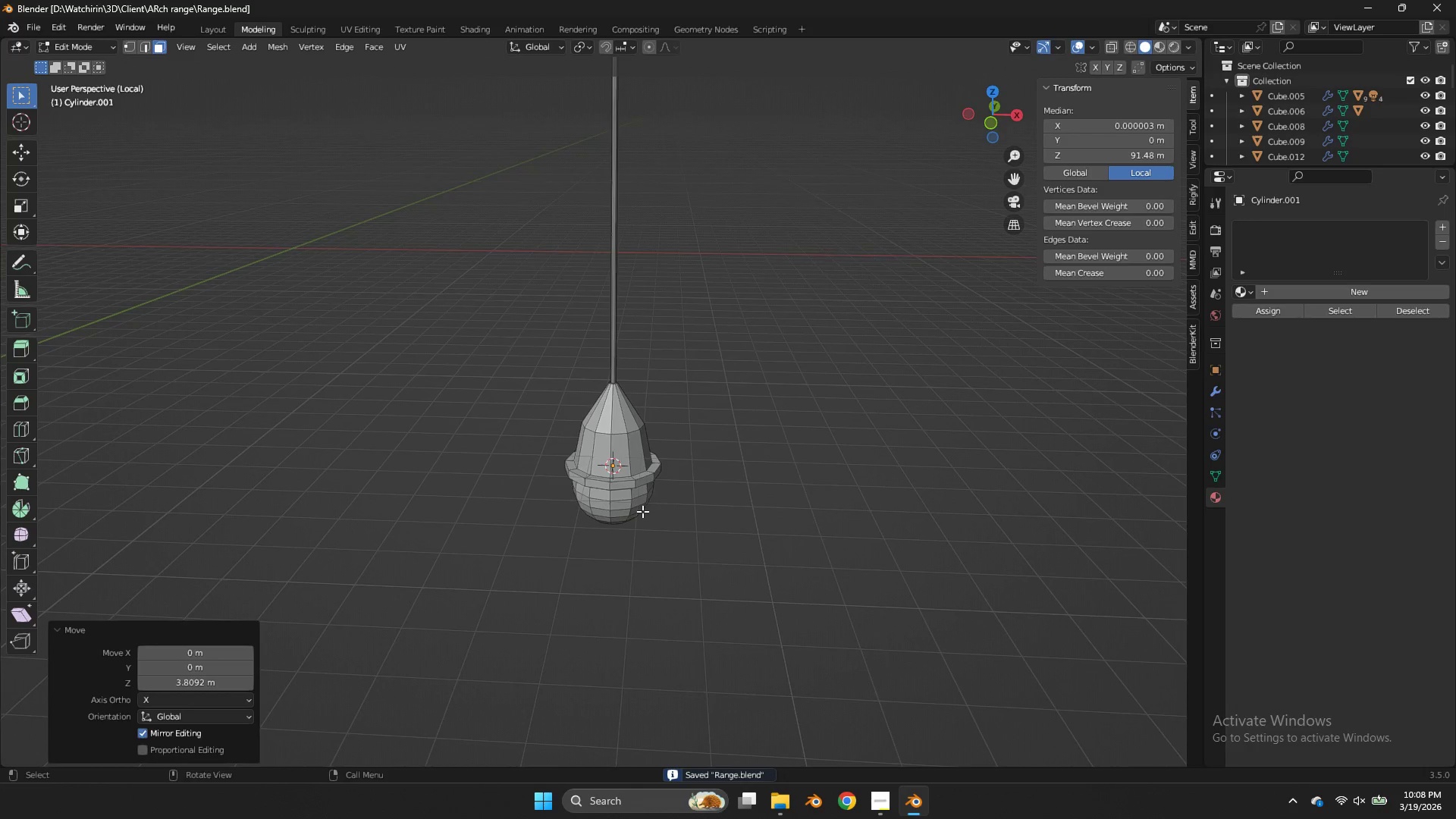 
key(Control+ControlLeft)
 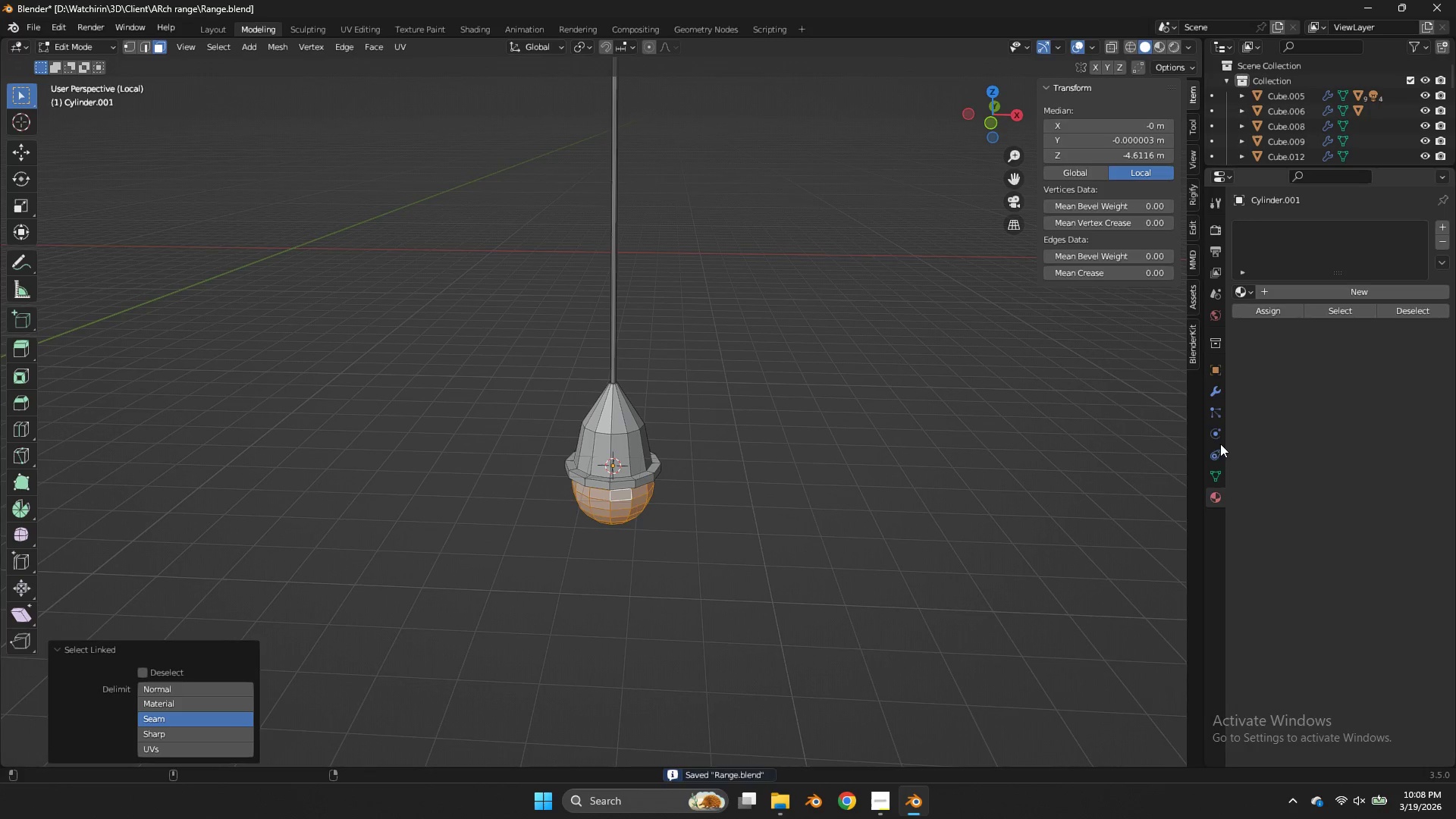 
key(Control+S)
 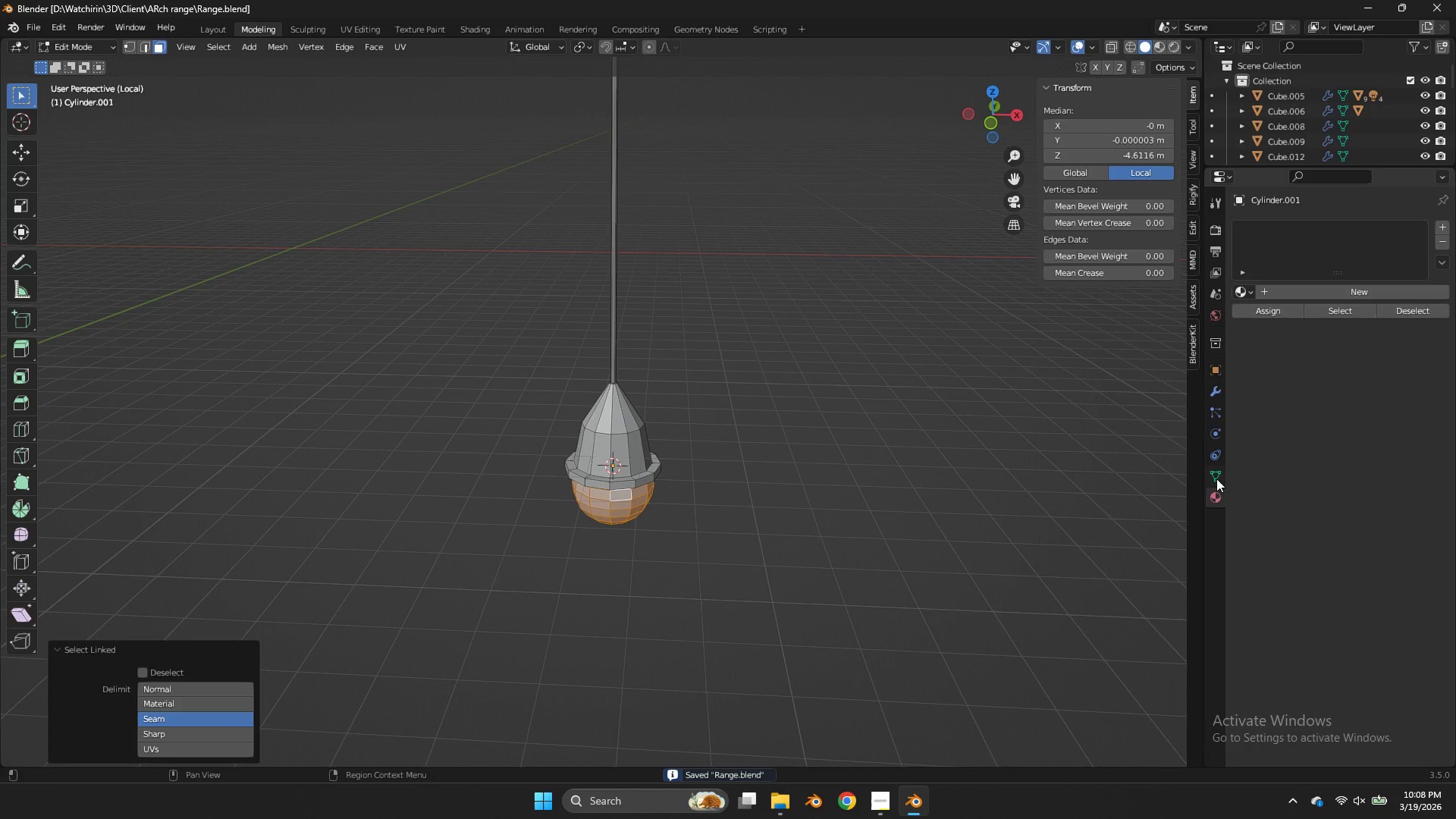 
left_click([1216, 479])
 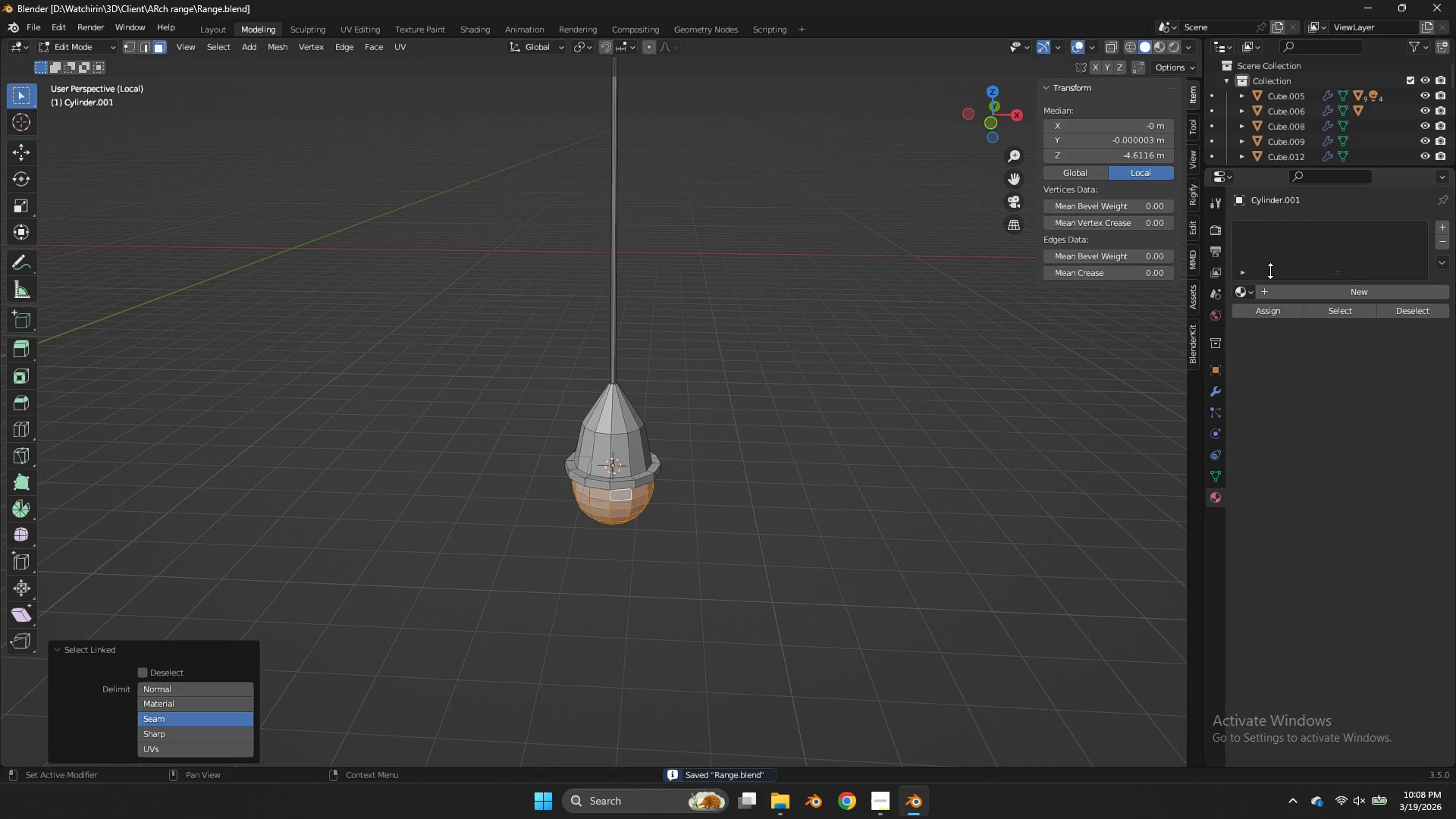 
left_click([1250, 292])
 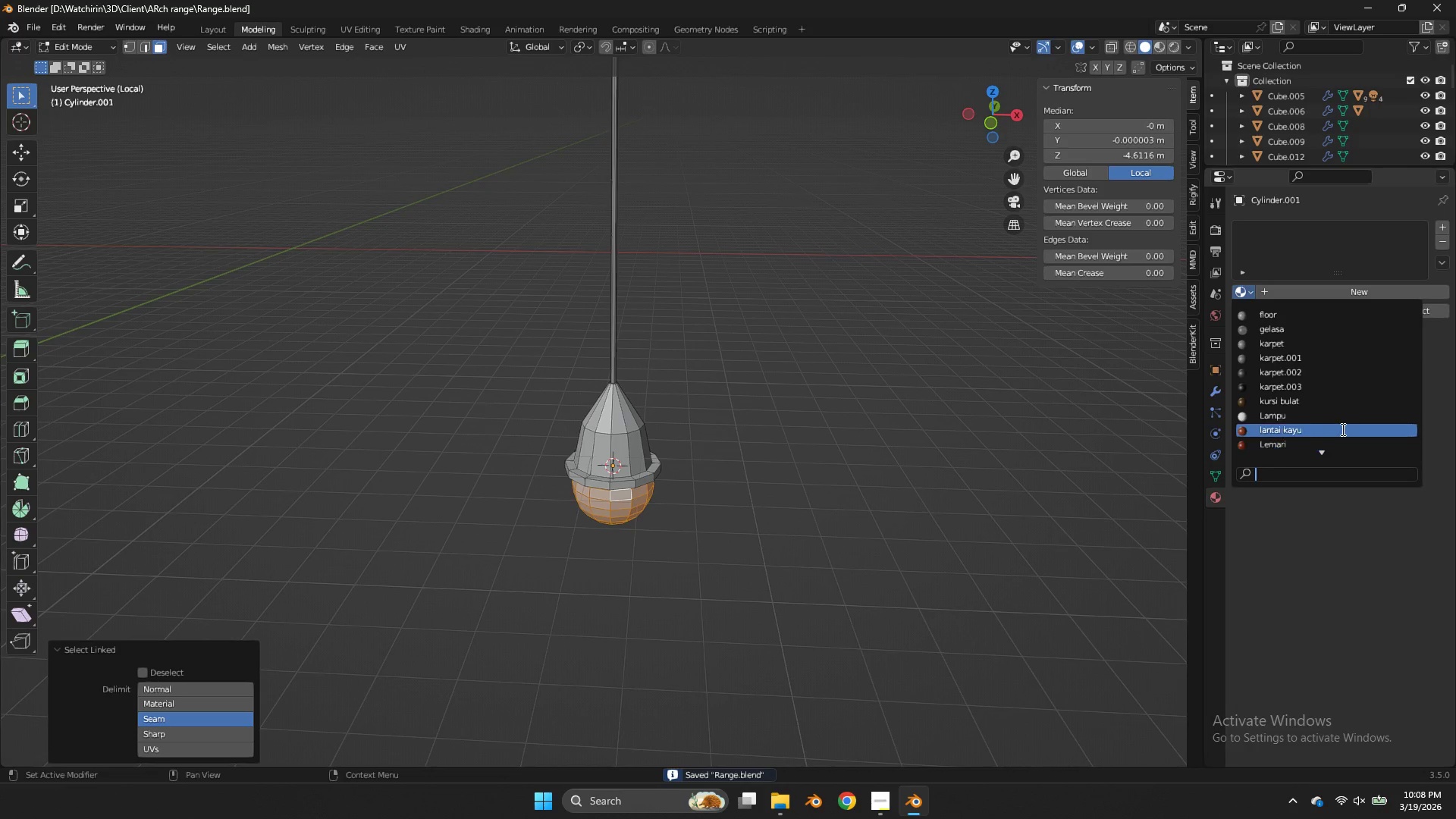 
left_click([1335, 419])
 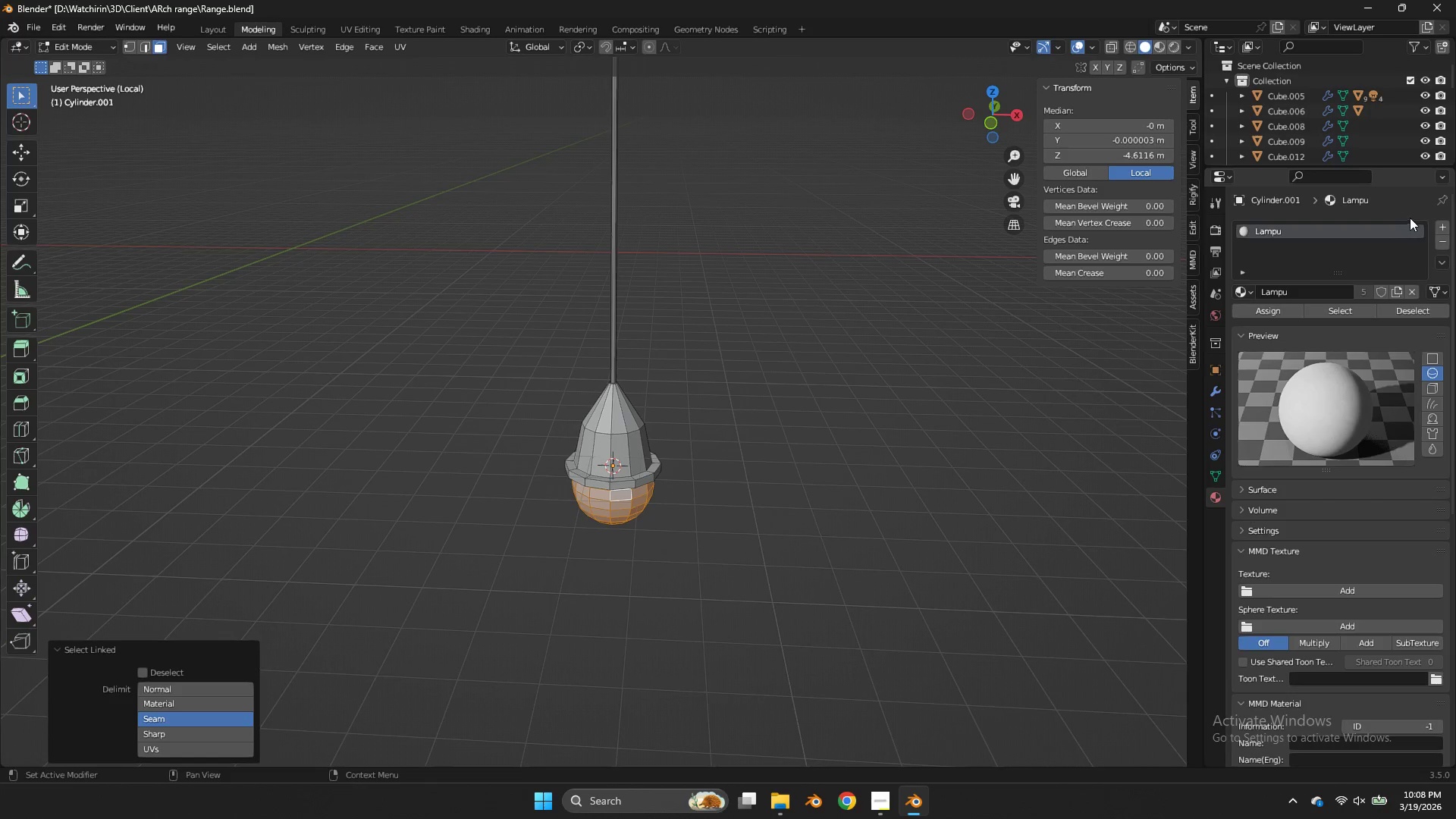 
left_click([1445, 229])
 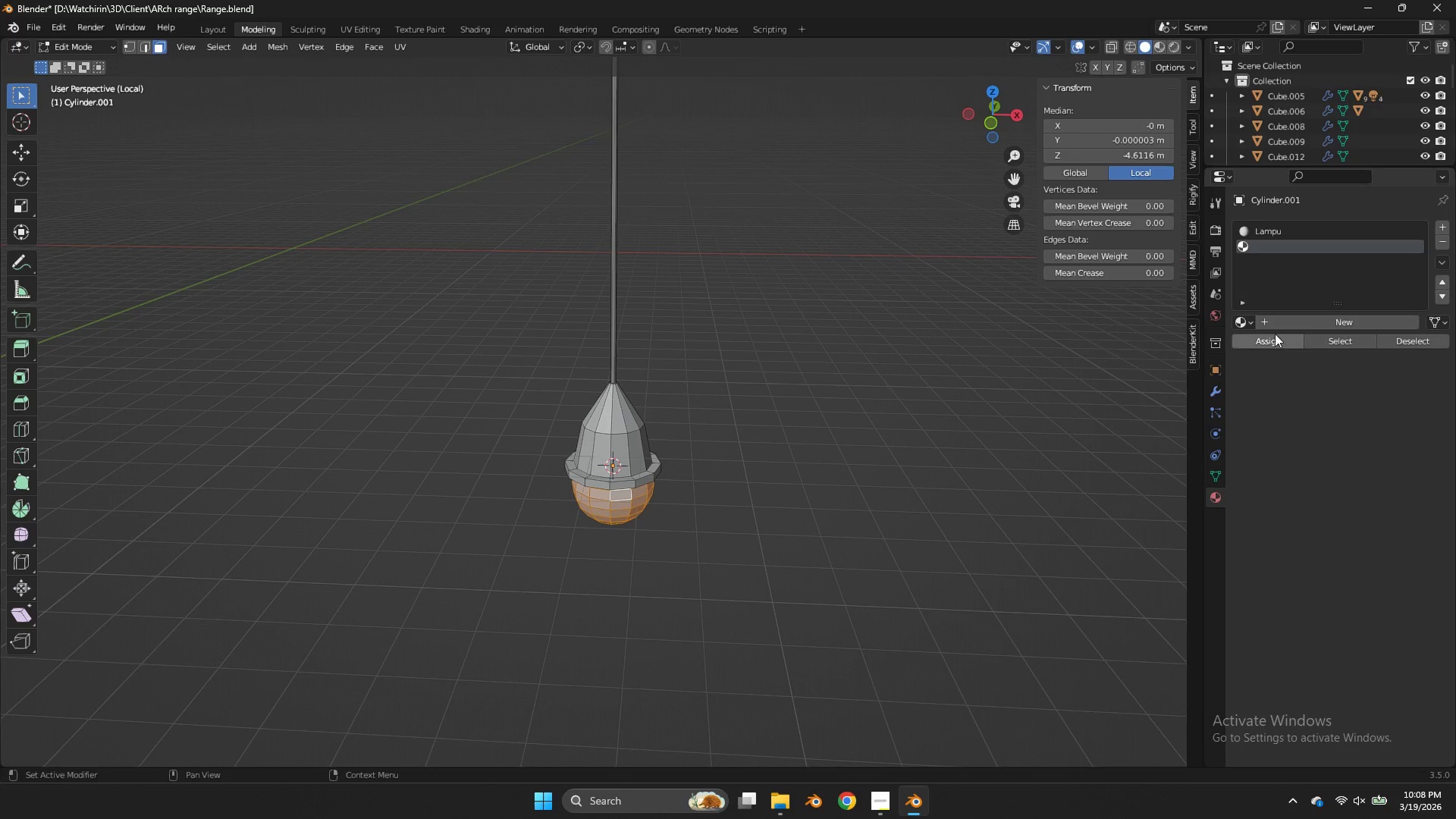 
left_click([1239, 322])
 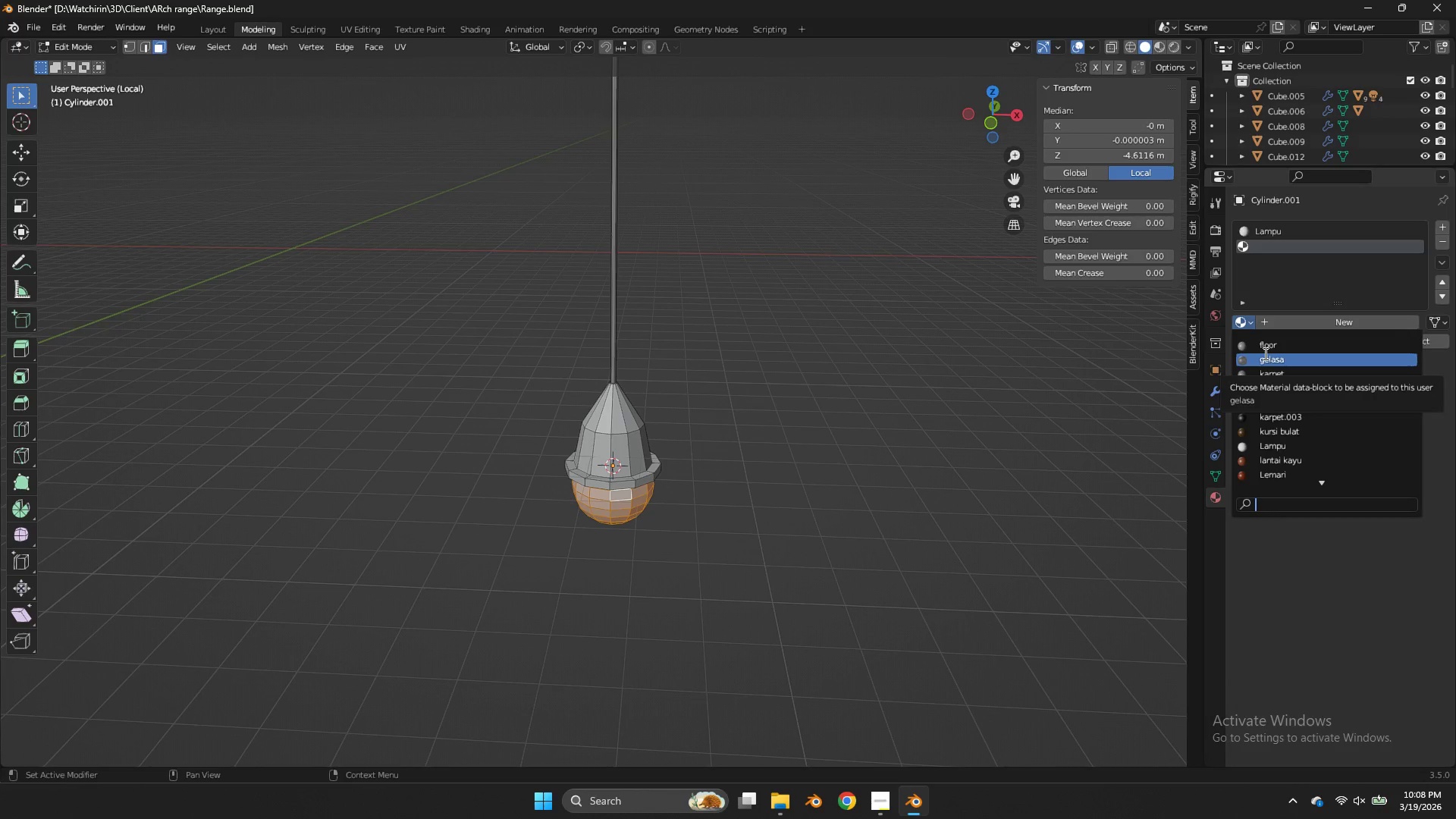 
type(lampu)
key(Backspace)
key(Backspace)
key(Backspace)
key(Backspace)
key(Backspace)
 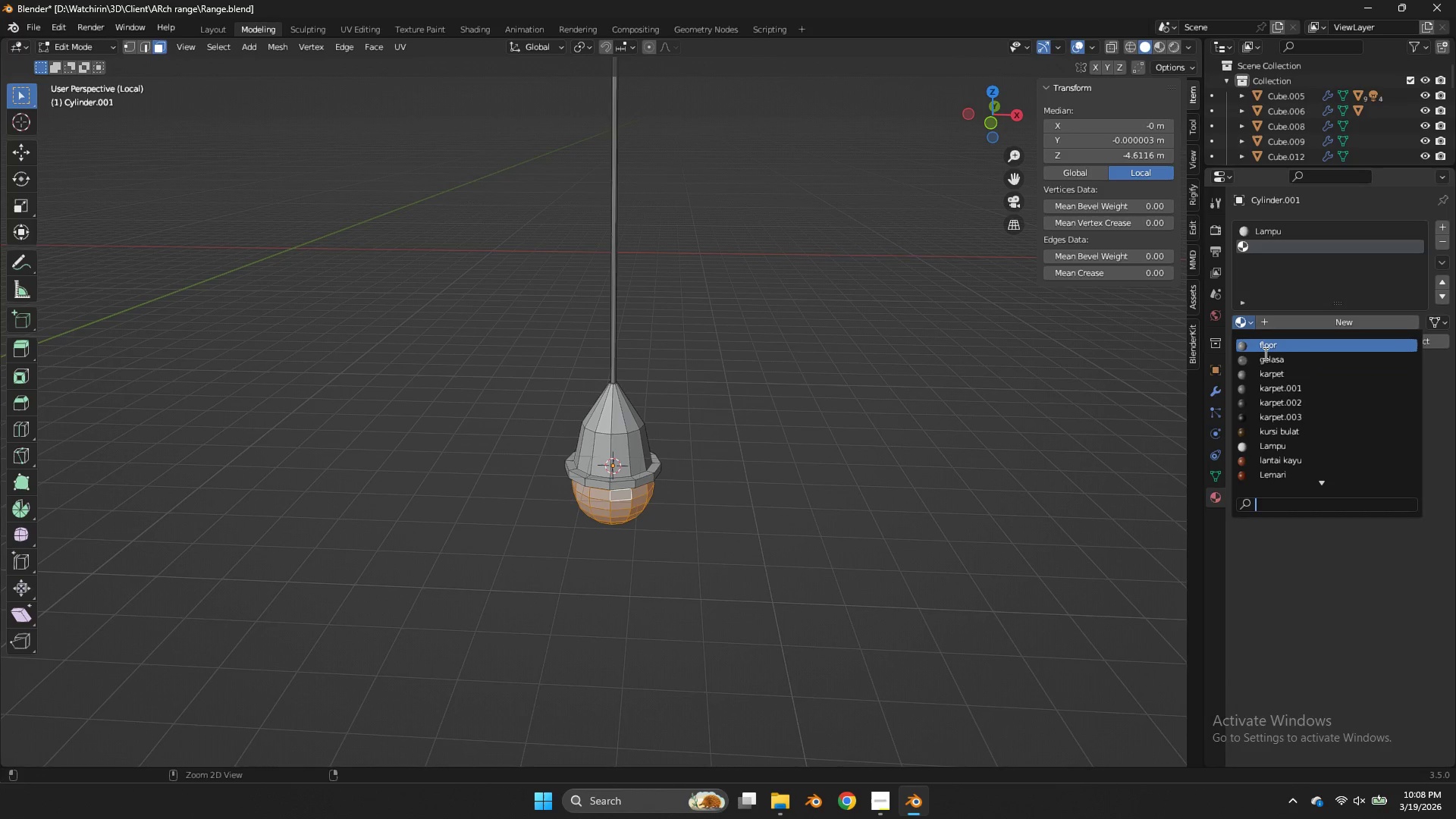 
key(Control+Tab)
 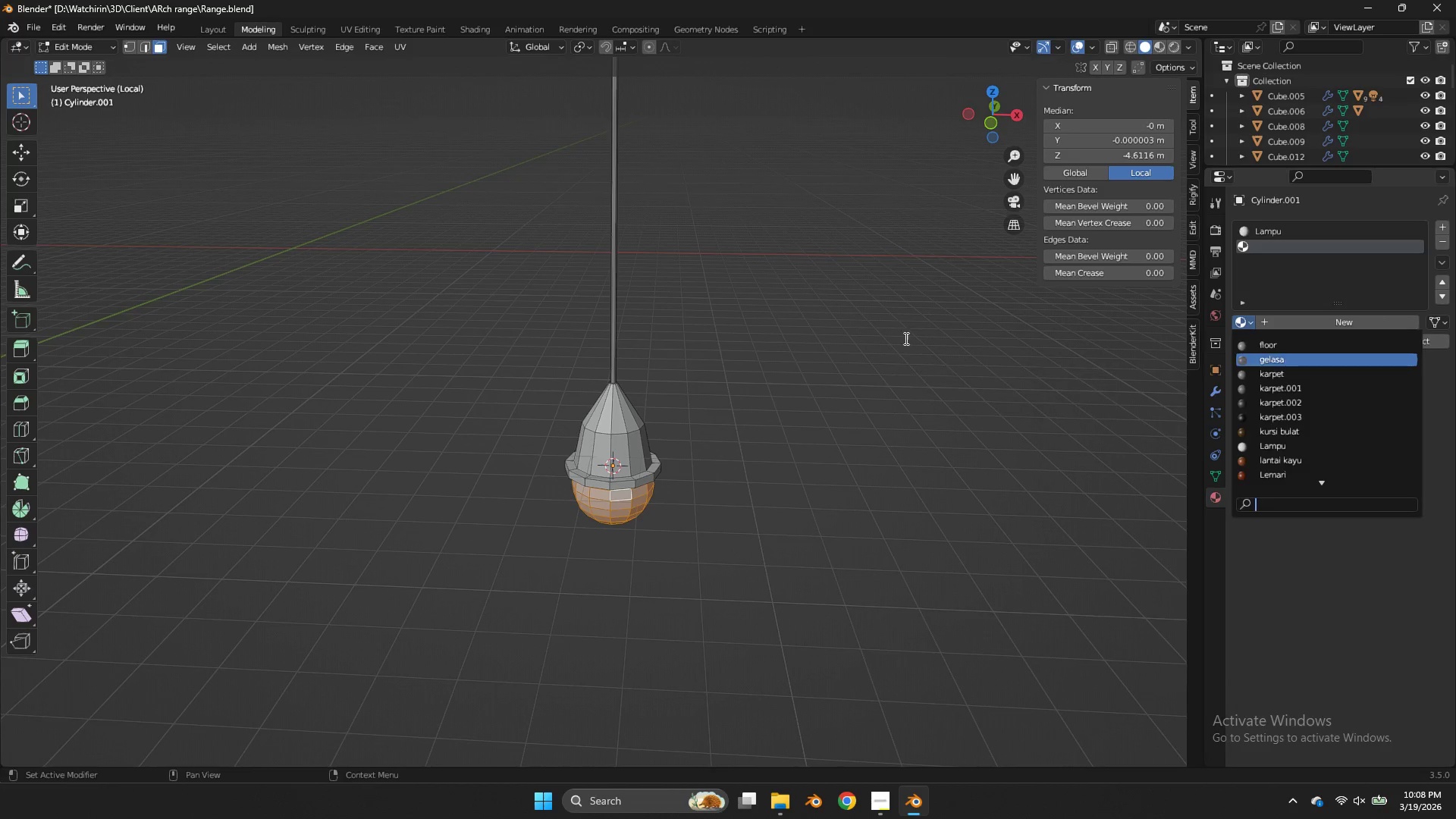 
left_click([904, 337])
 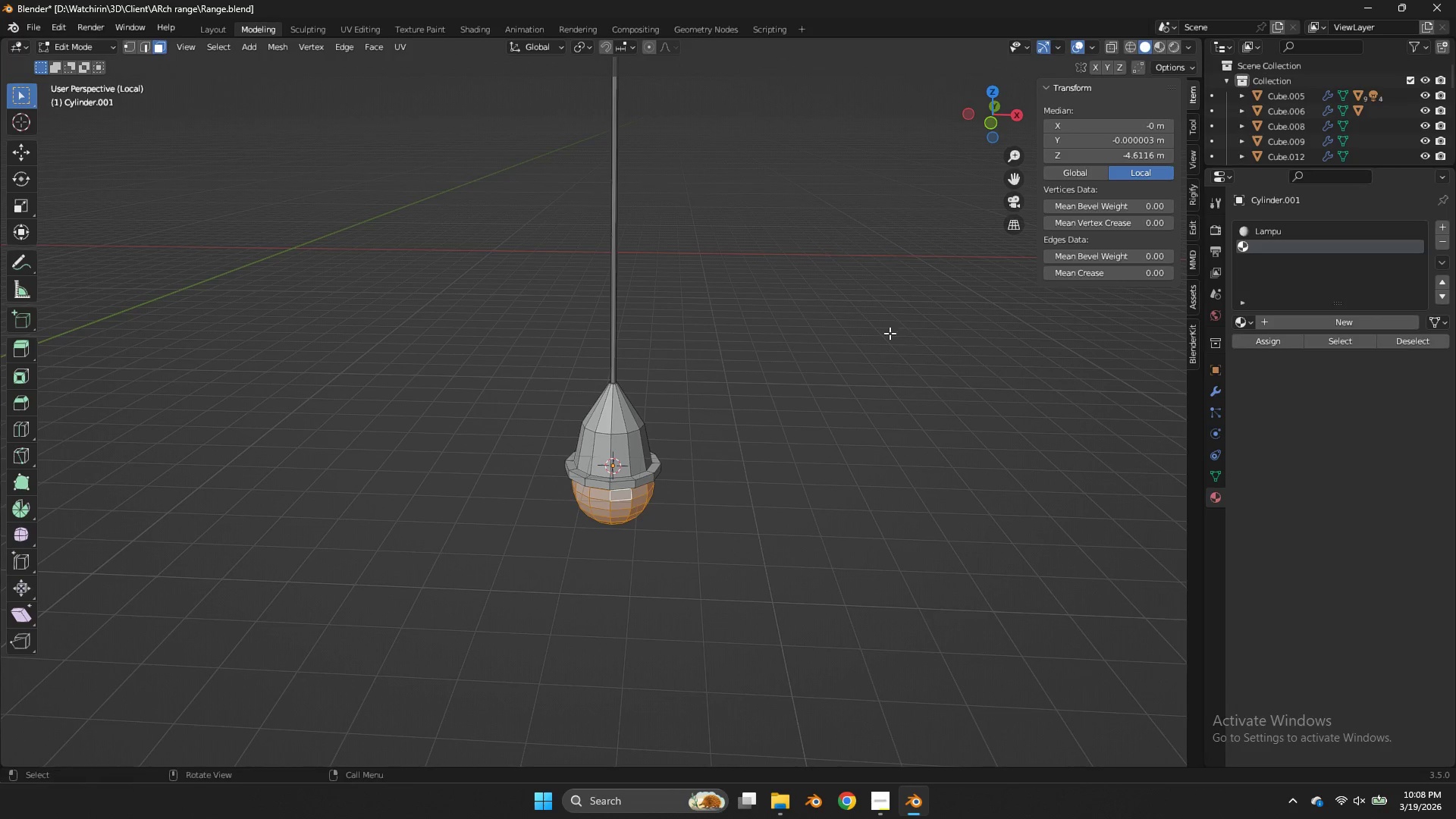 
key(Control+ControlLeft)
 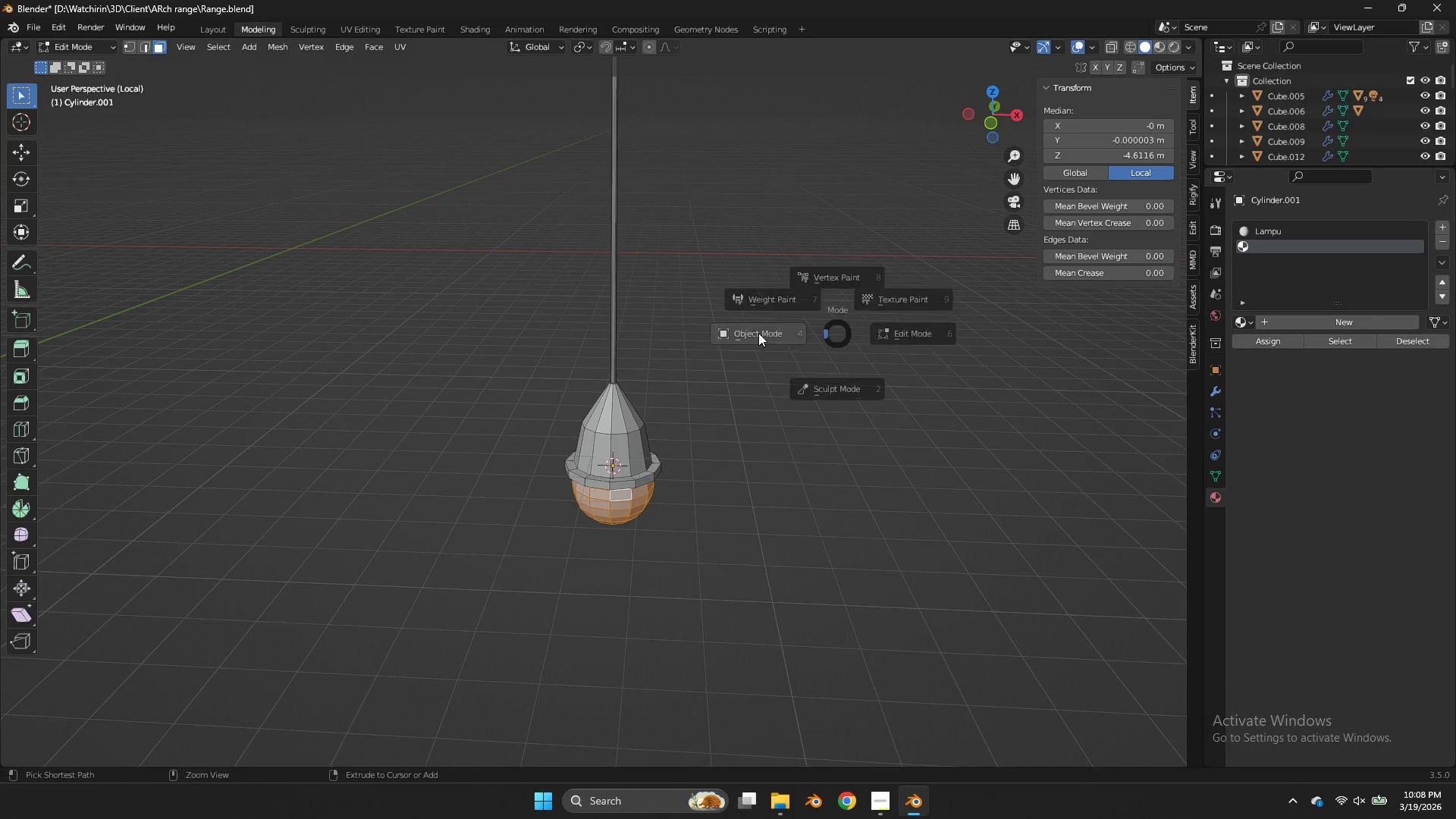 
key(Control+Tab)
 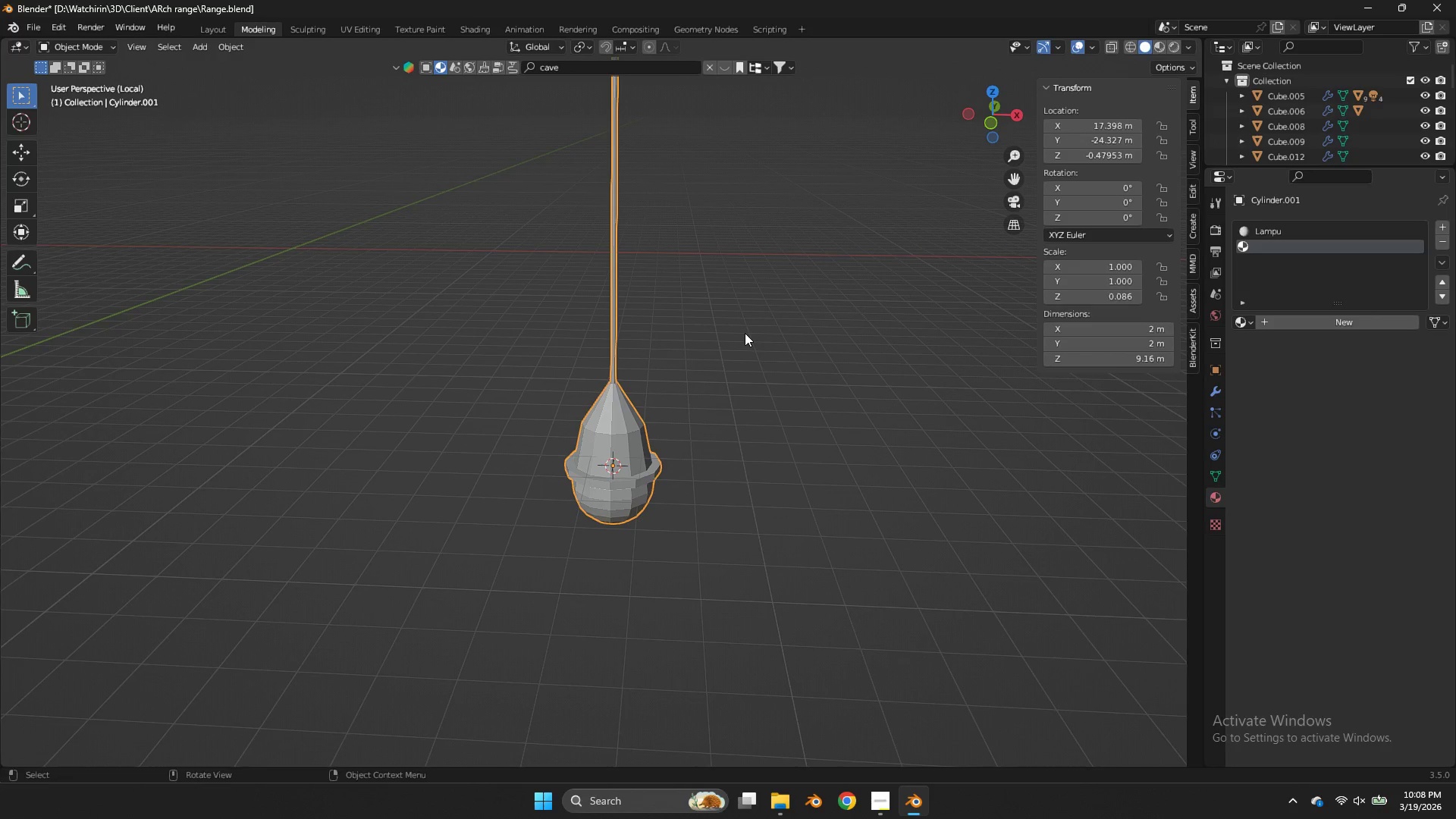 
key(NumpadDivide)
 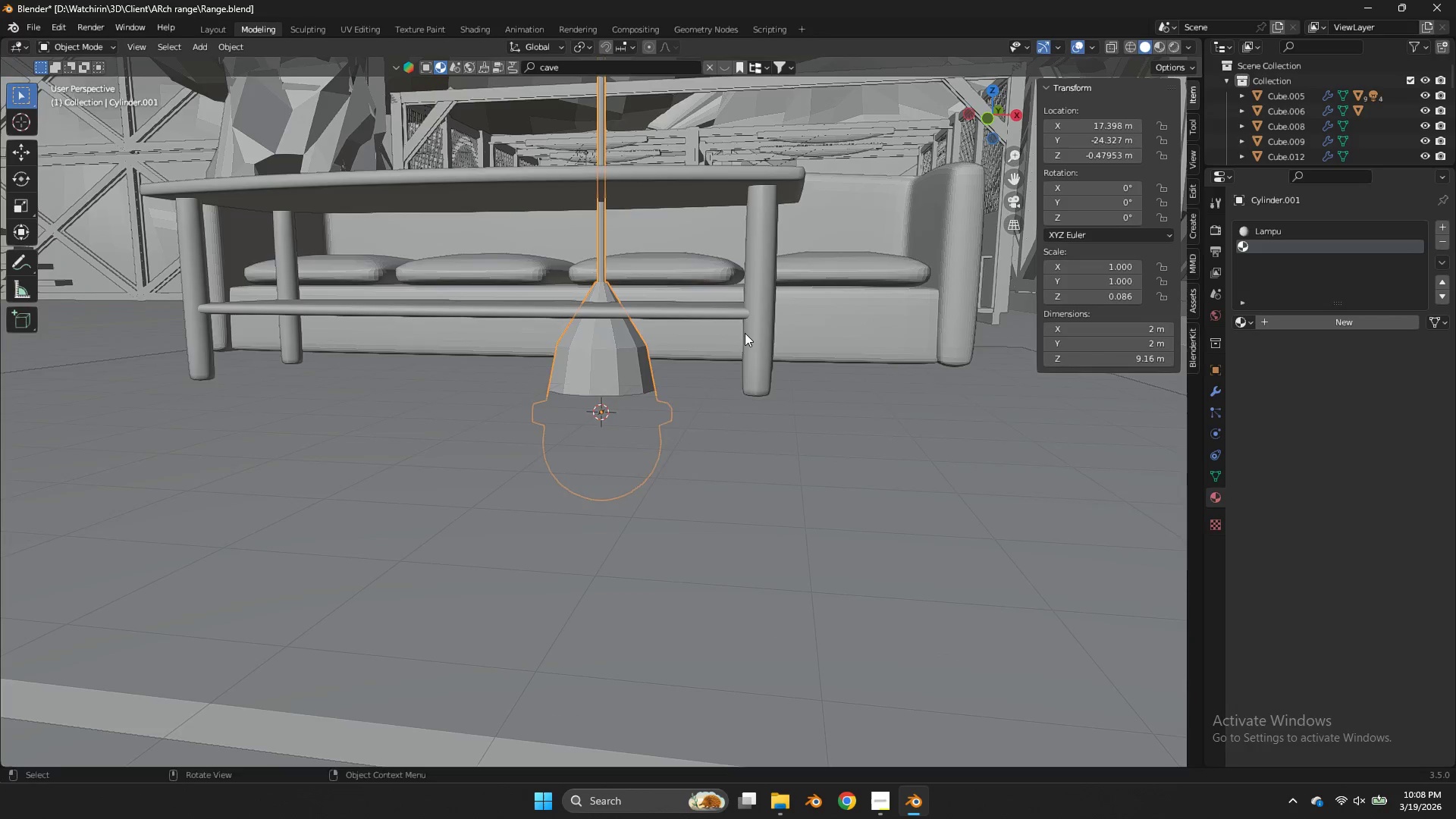 
left_click([777, 218])
 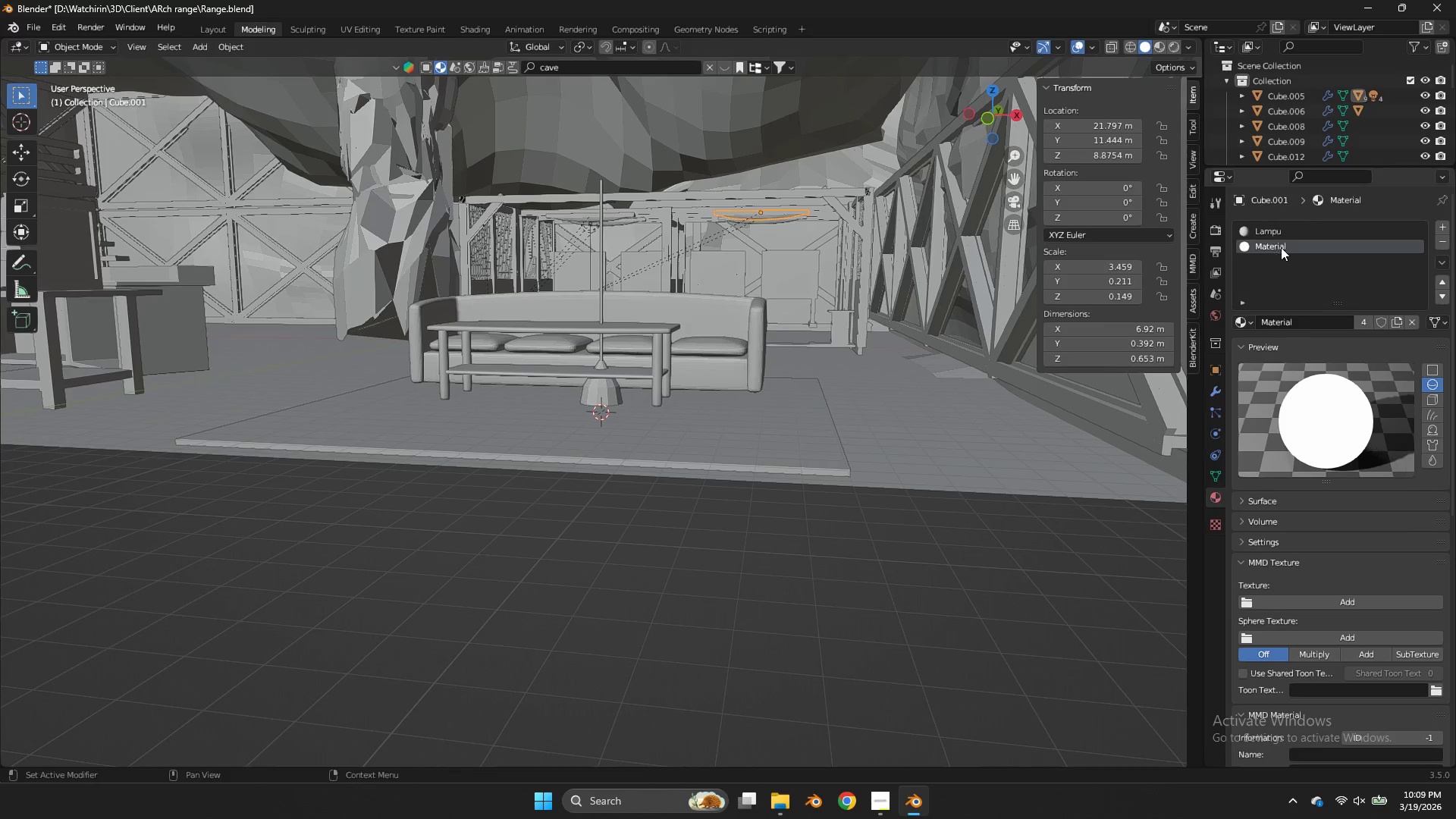 
scroll: coordinate [745, 333], scroll_direction: down, amount: 5.0
 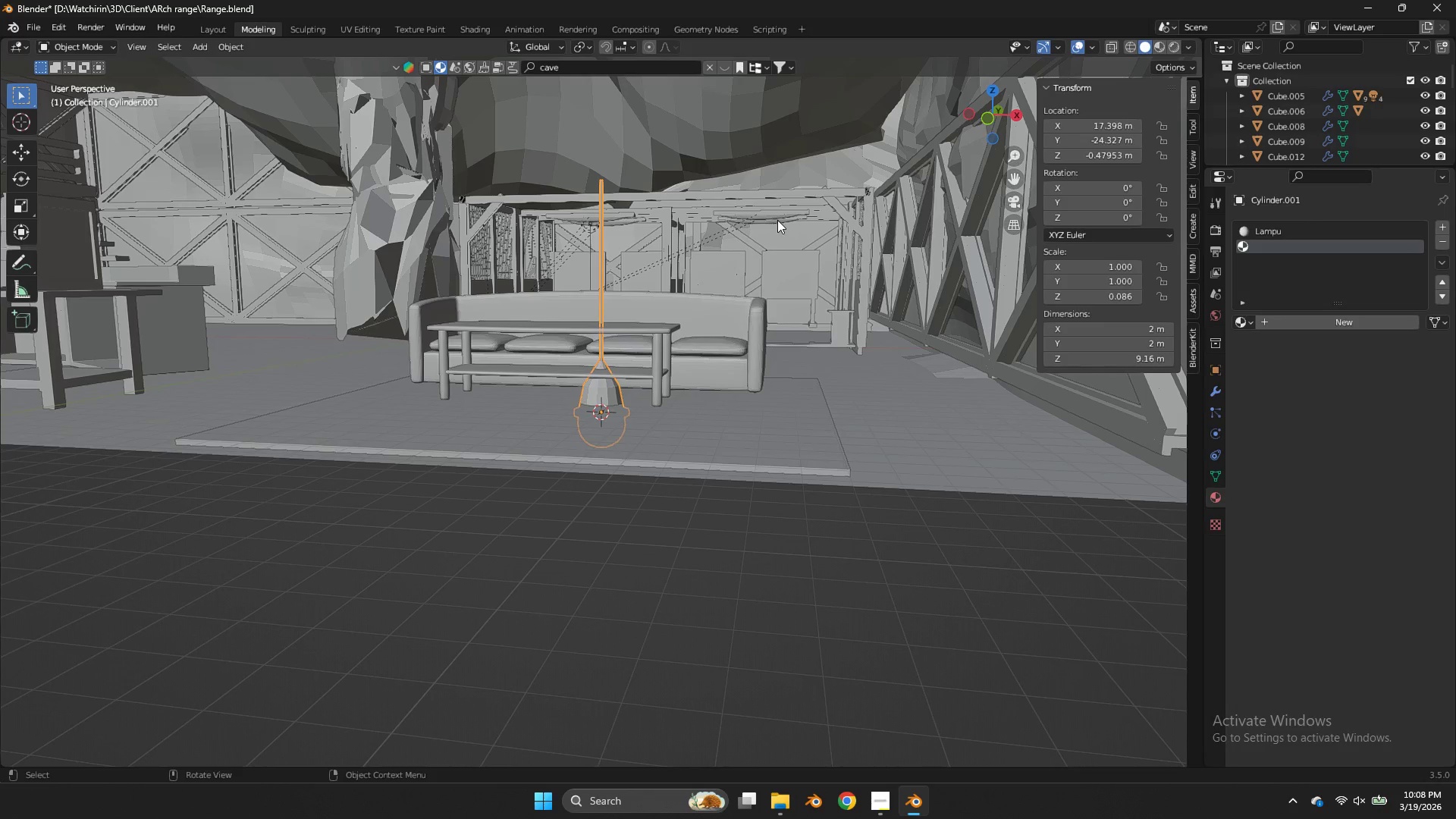 
left_click([1298, 318])
 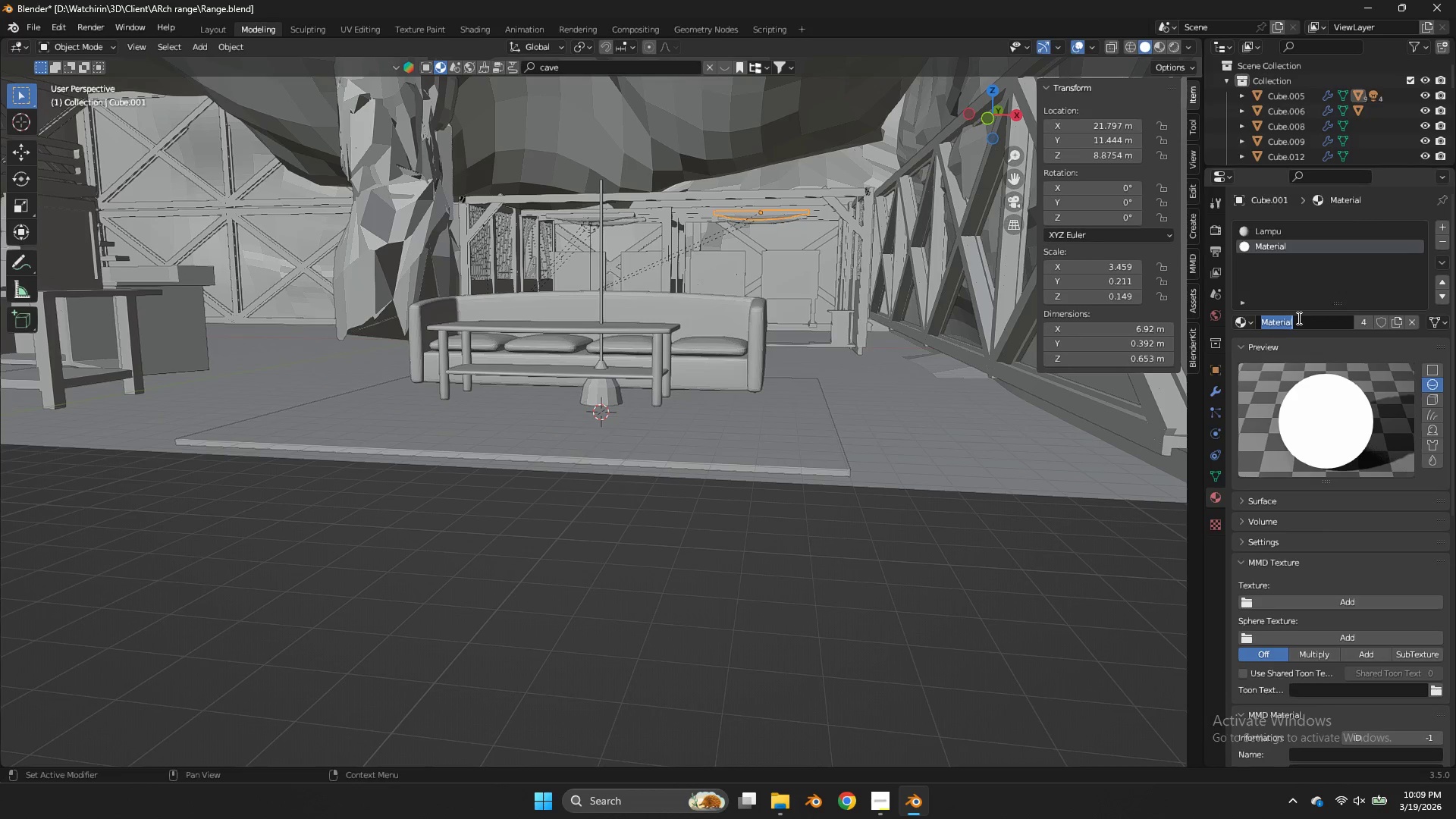 
type(cahaya)
 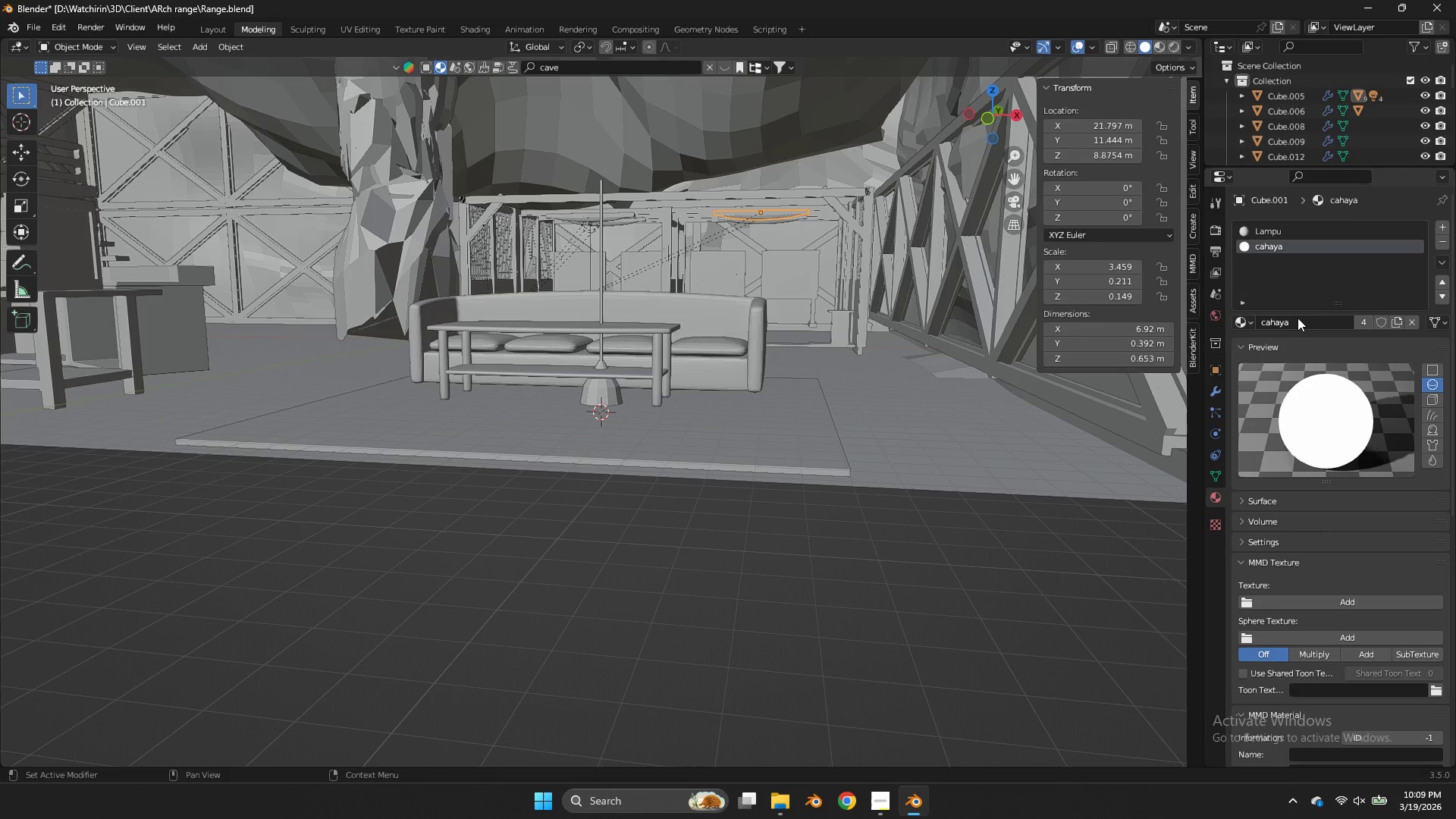 
key(Enter)
 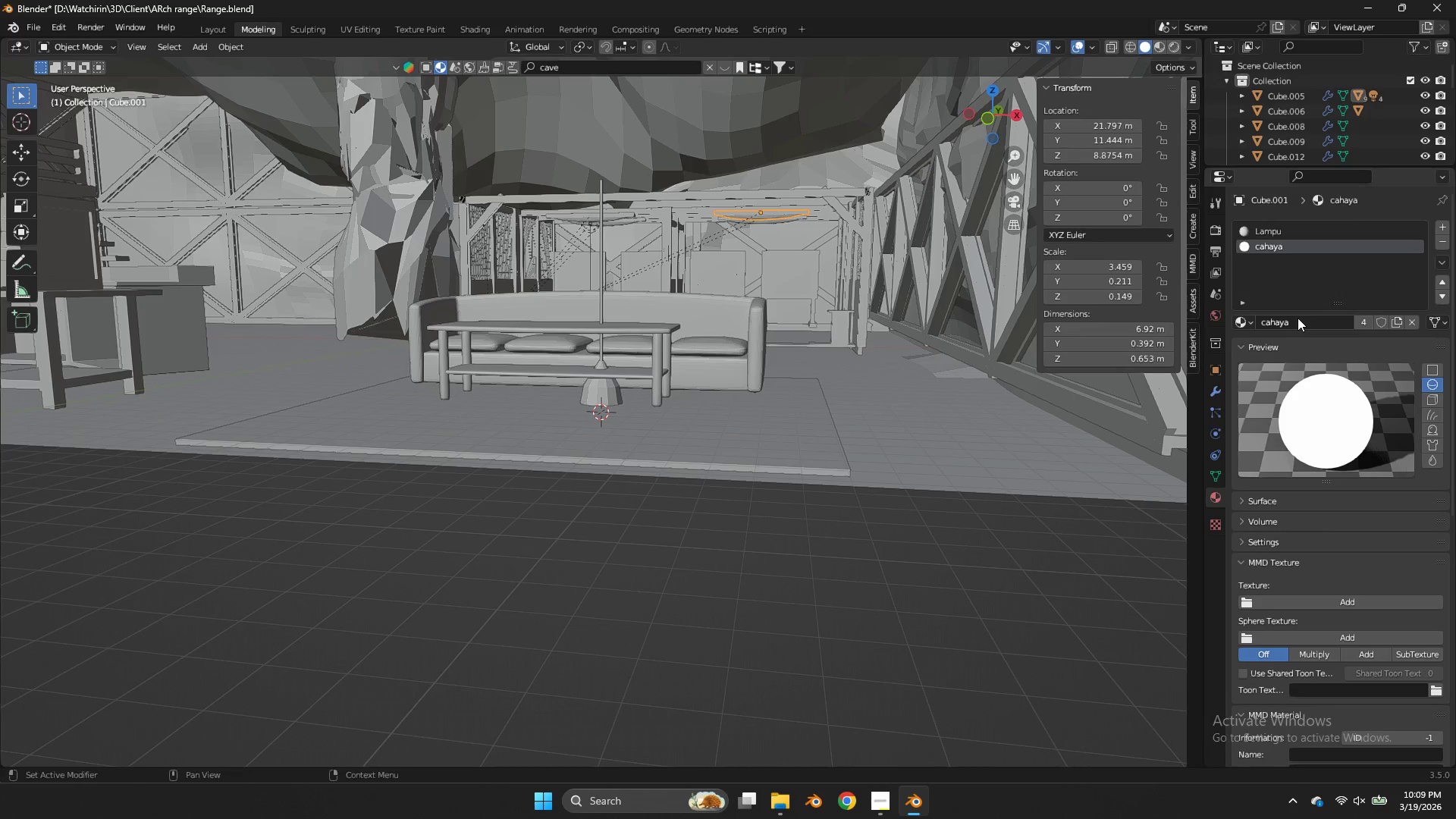 
key(Control+ControlLeft)
 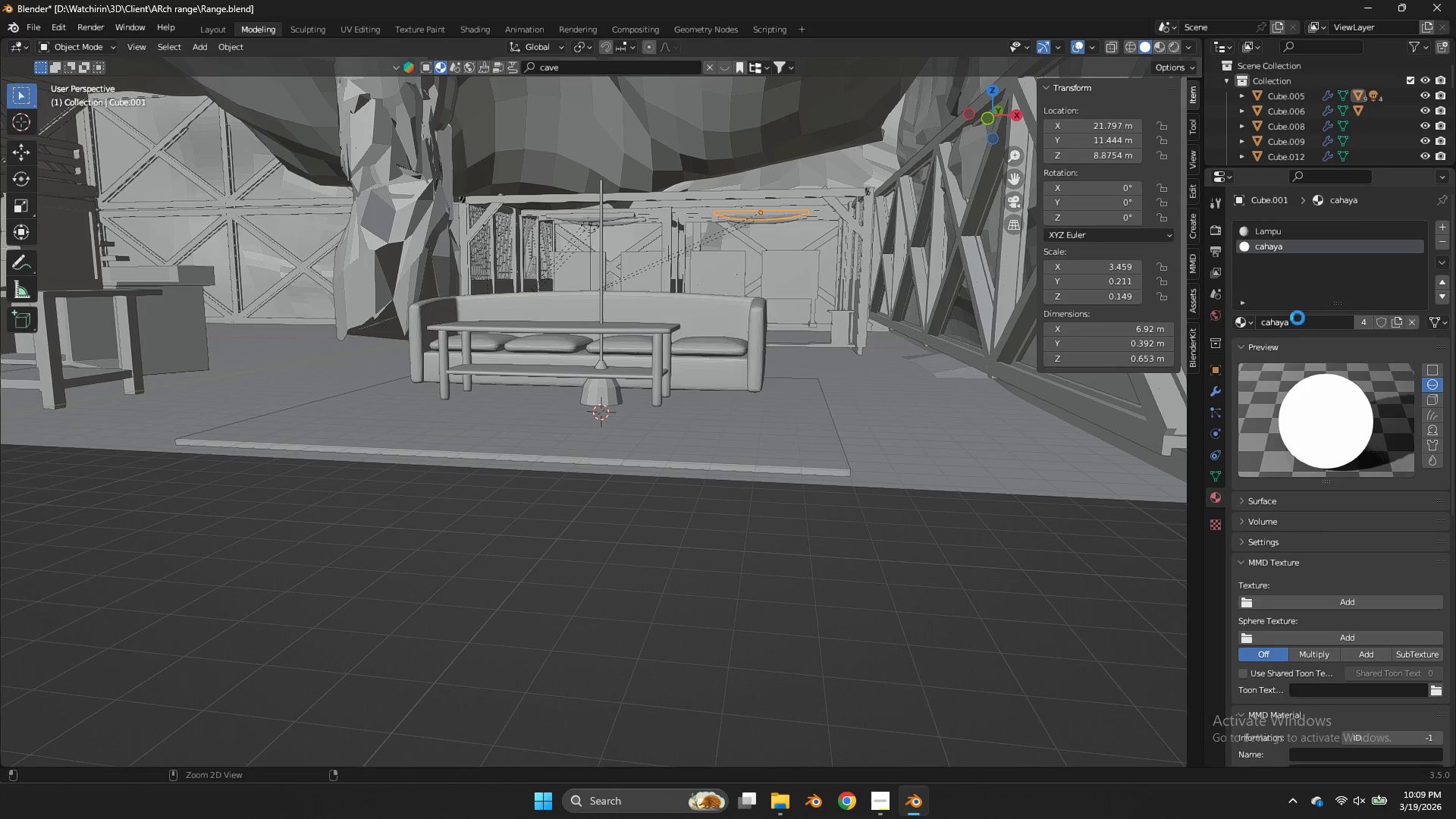 
key(Control+S)
 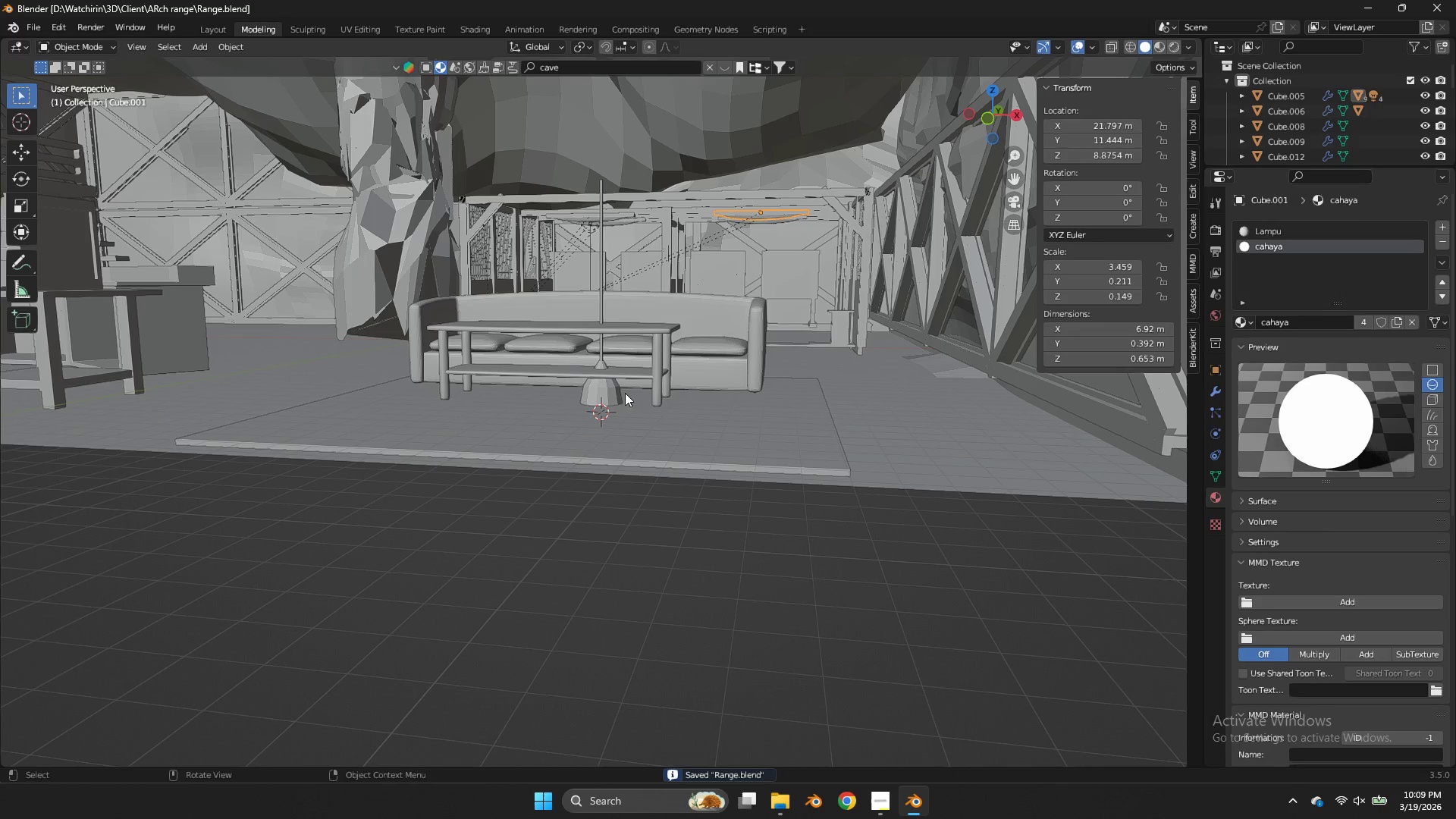 
left_click([608, 389])
 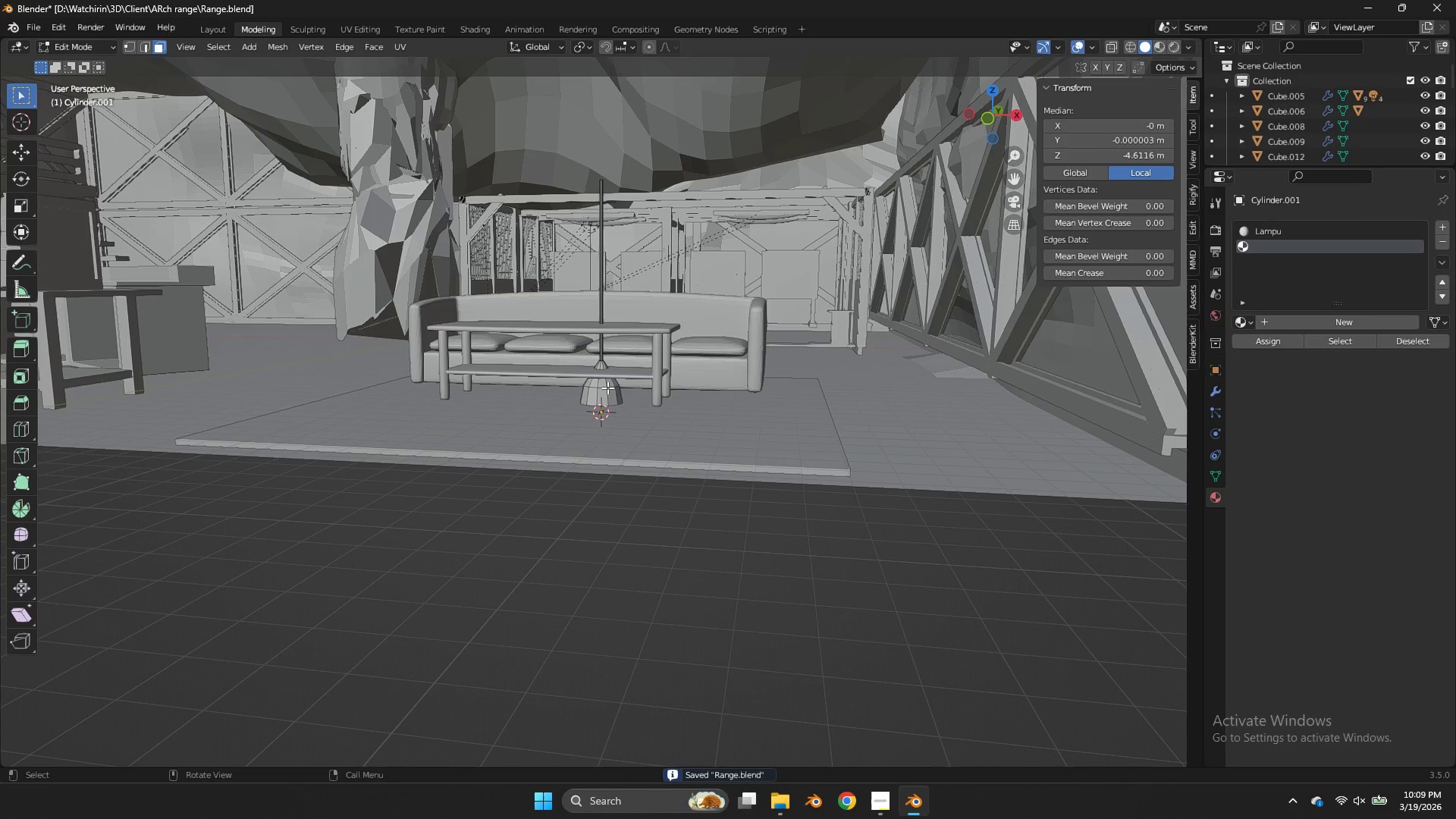 
key(Tab)
 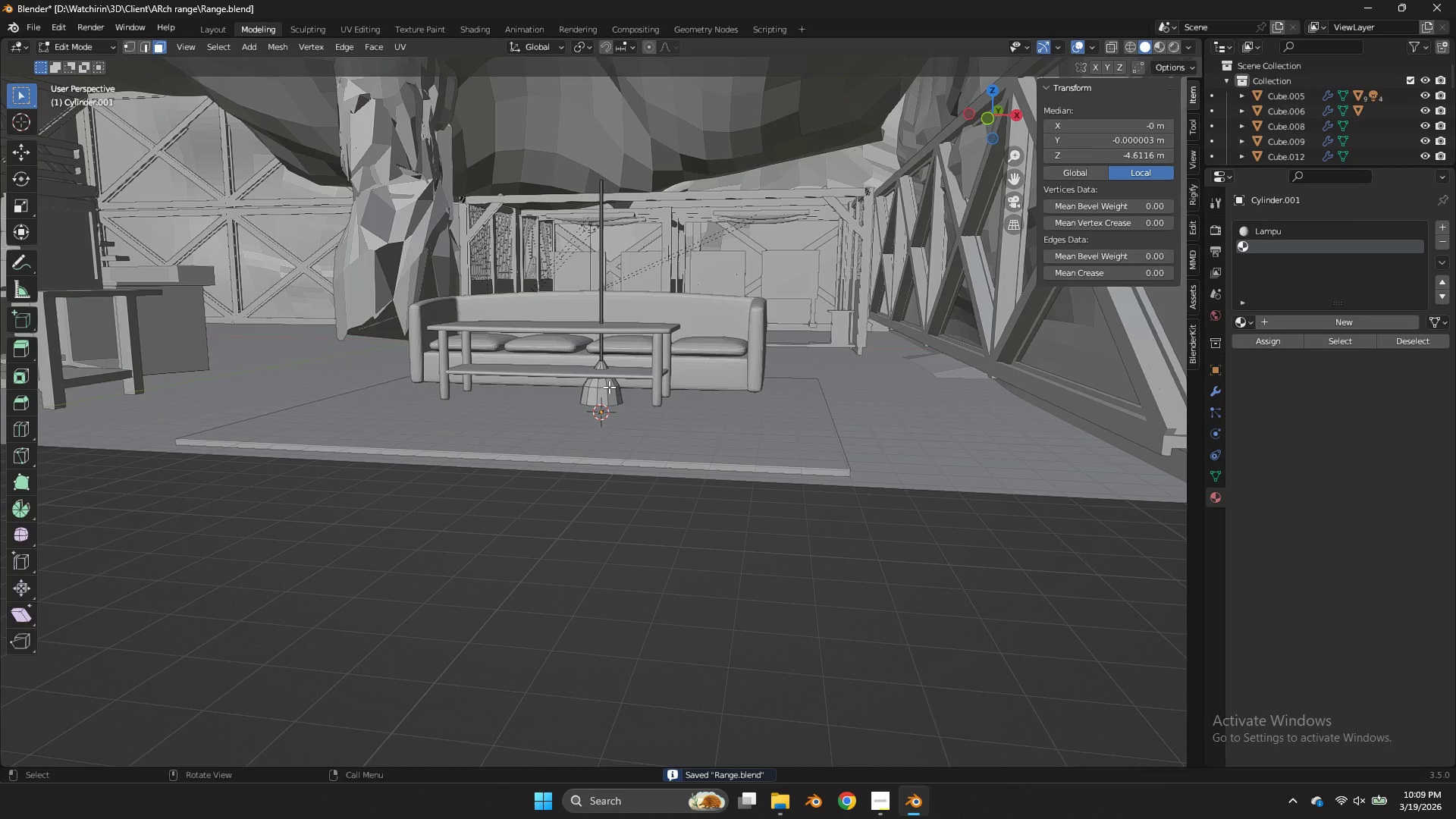 
key(Tab)
 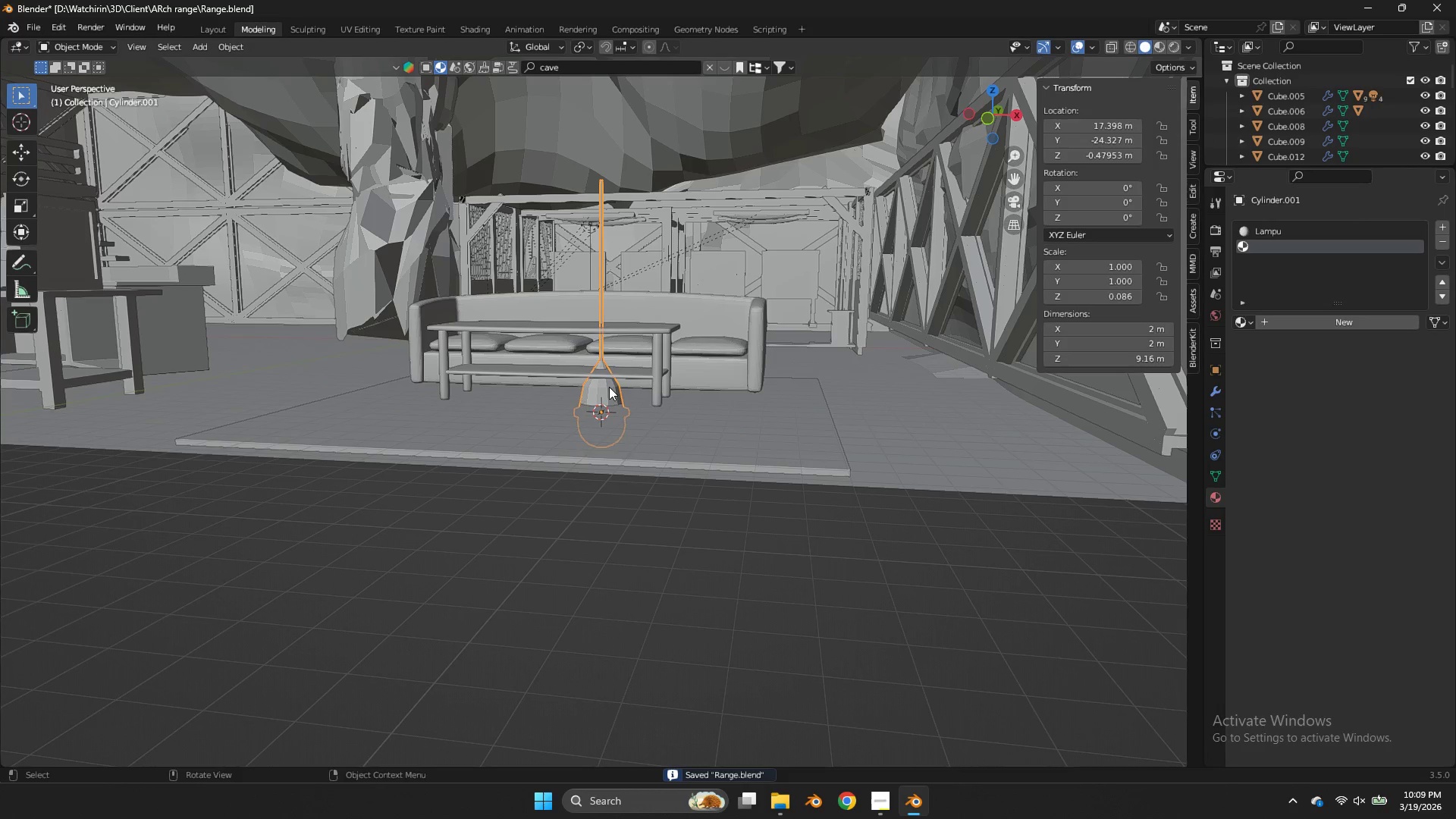 
key(NumpadDivide)
 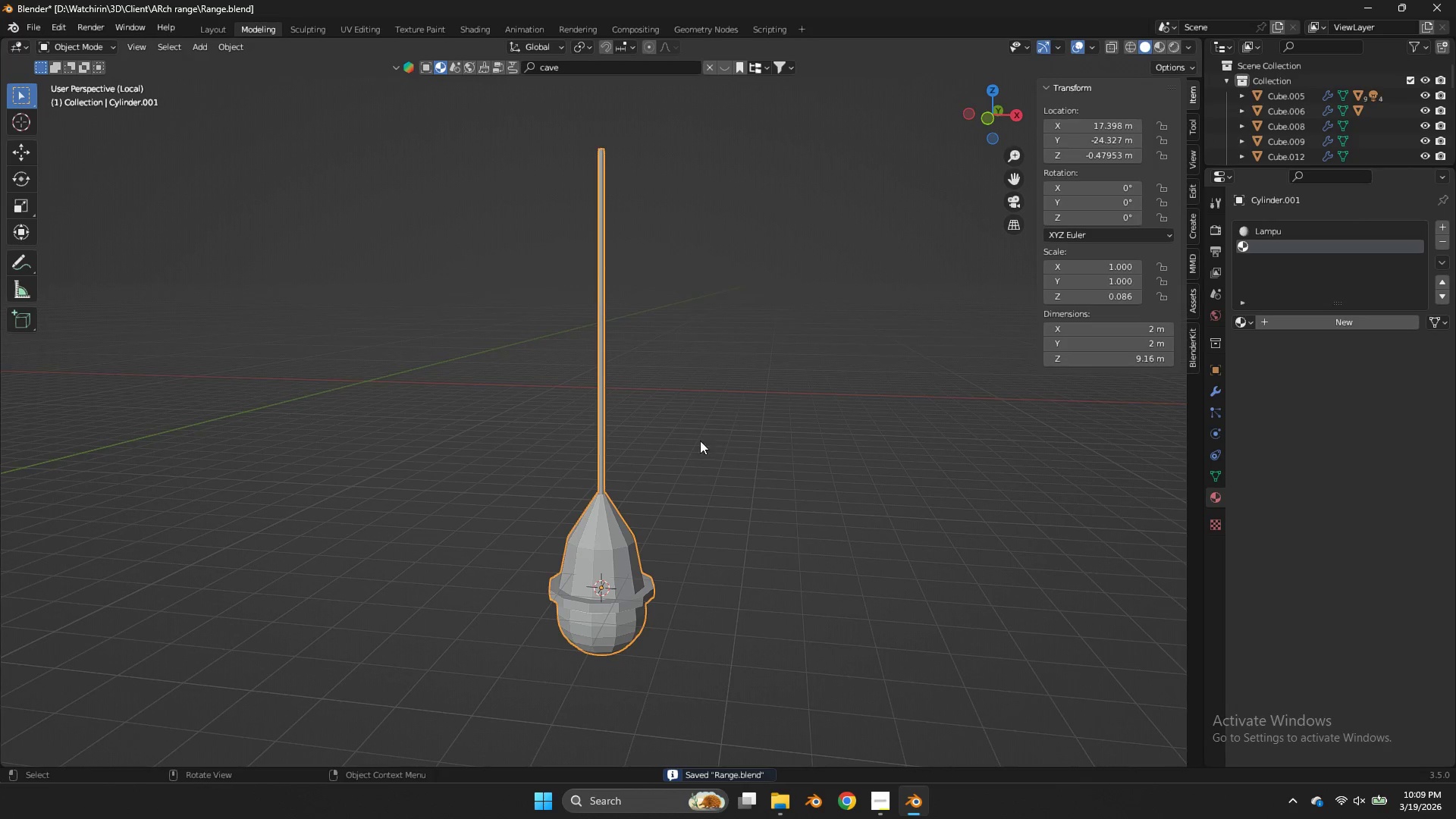 
key(Tab)
 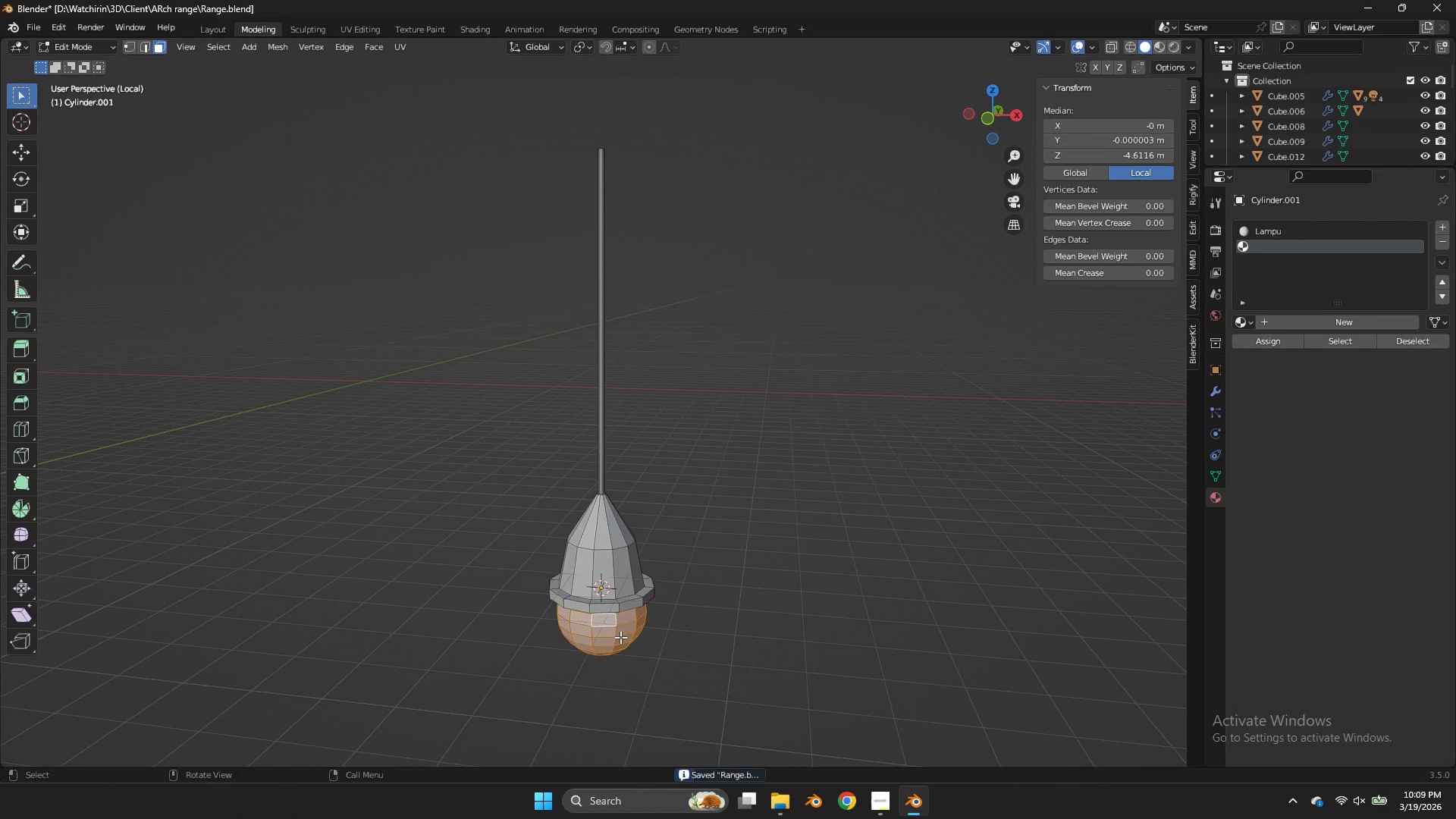 
left_click([620, 637])
 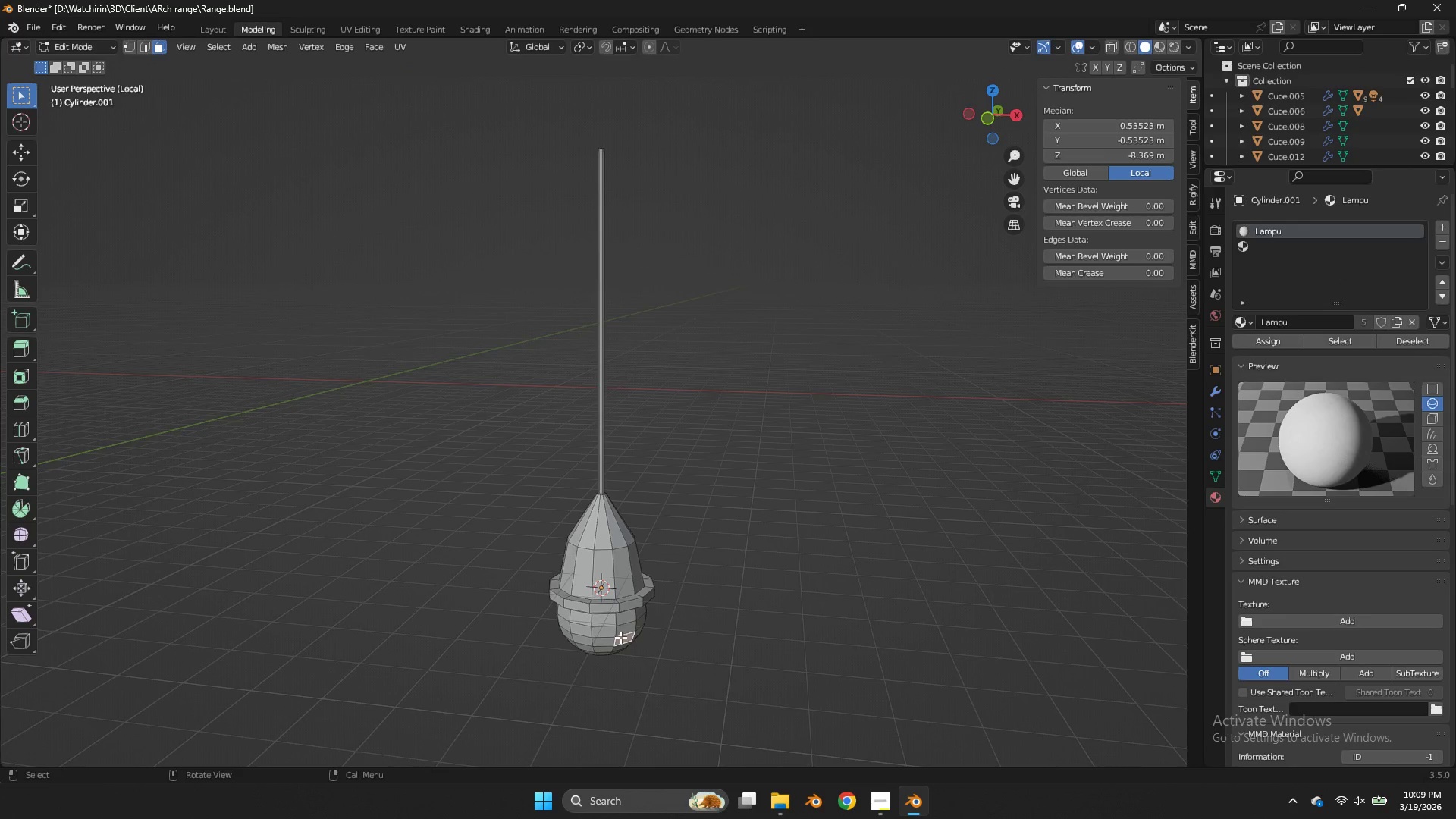 
key(L)
 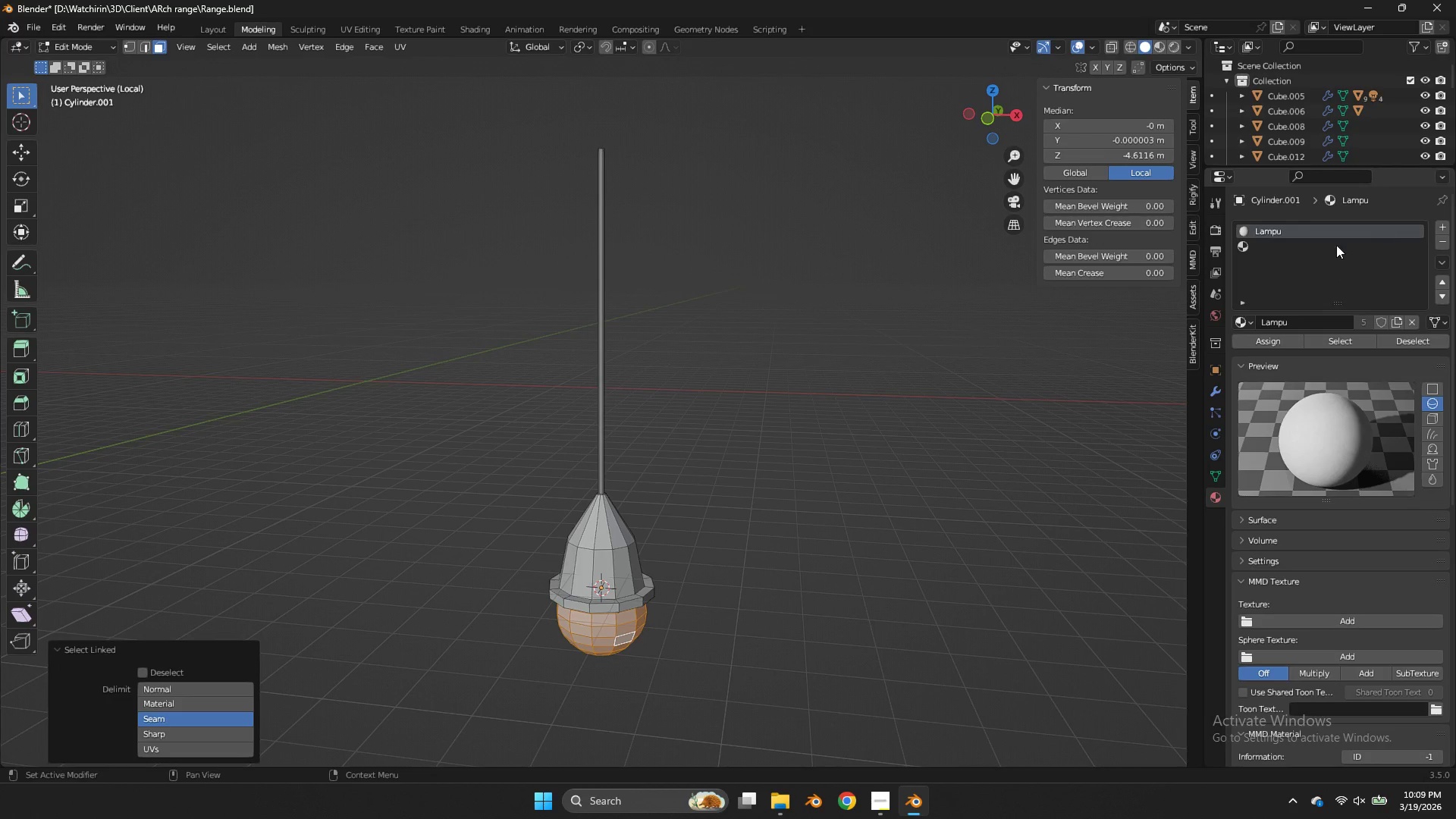 
left_click([1329, 255])
 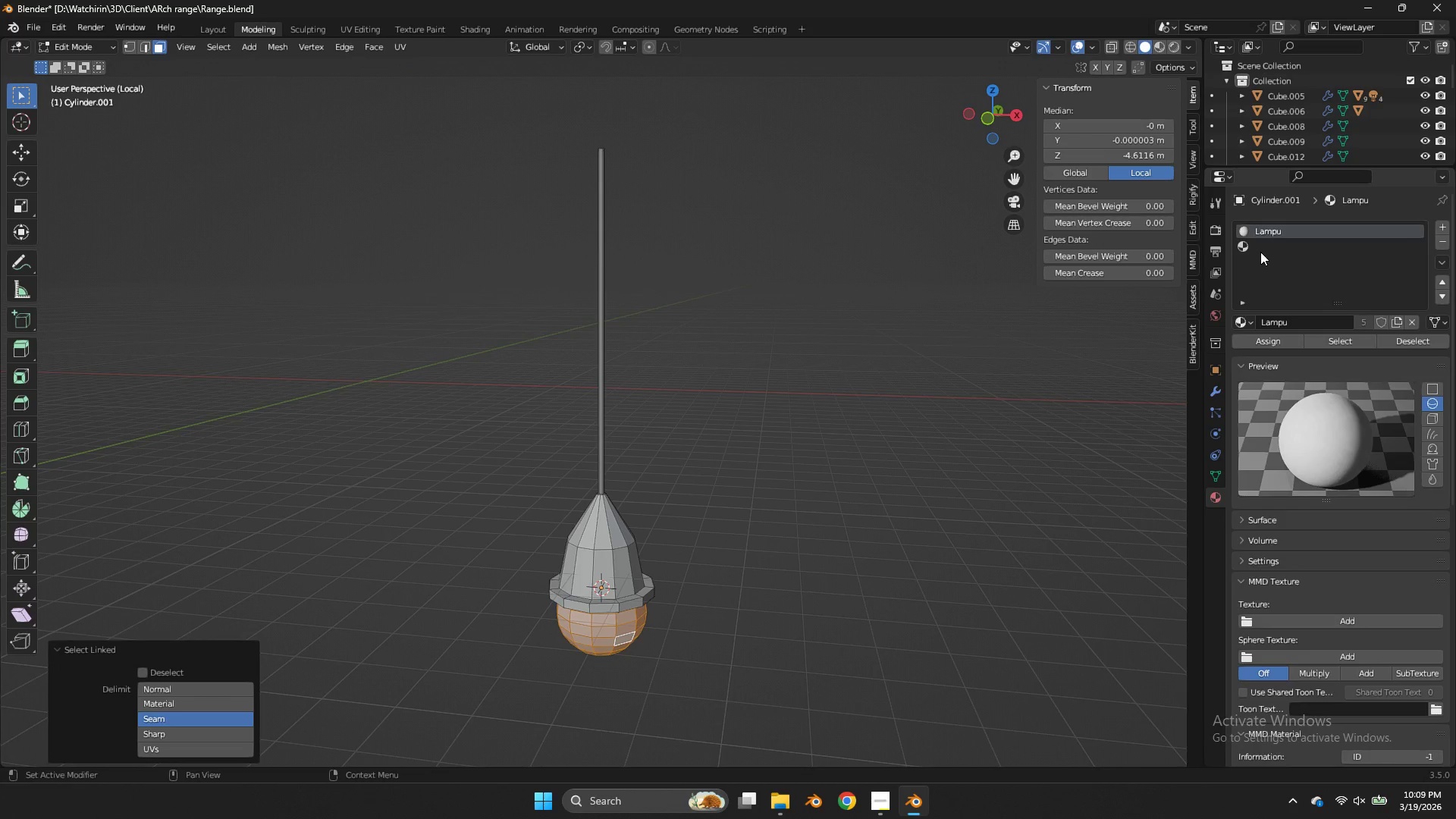 
left_click([1260, 250])
 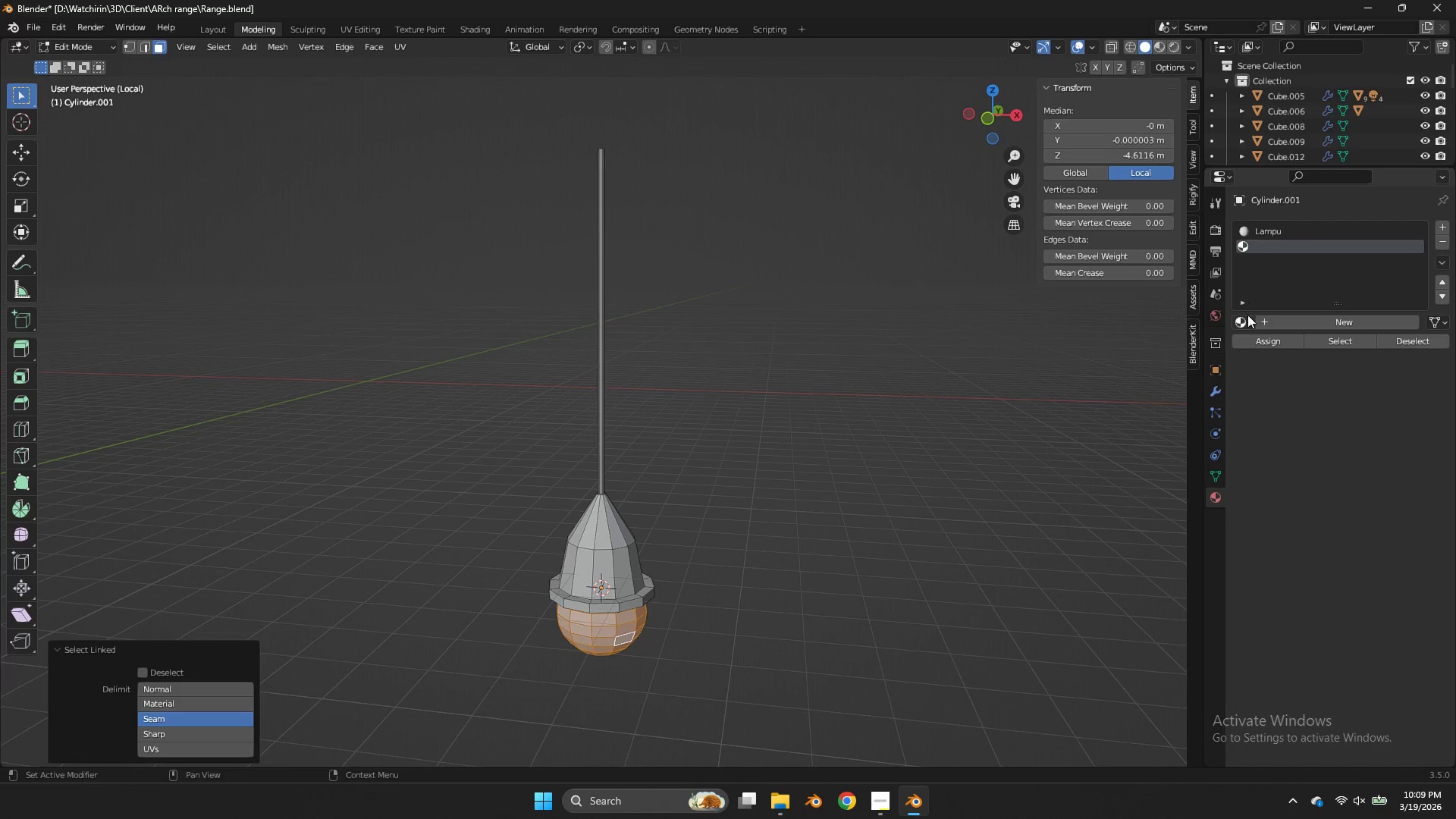 
left_click([1247, 317])
 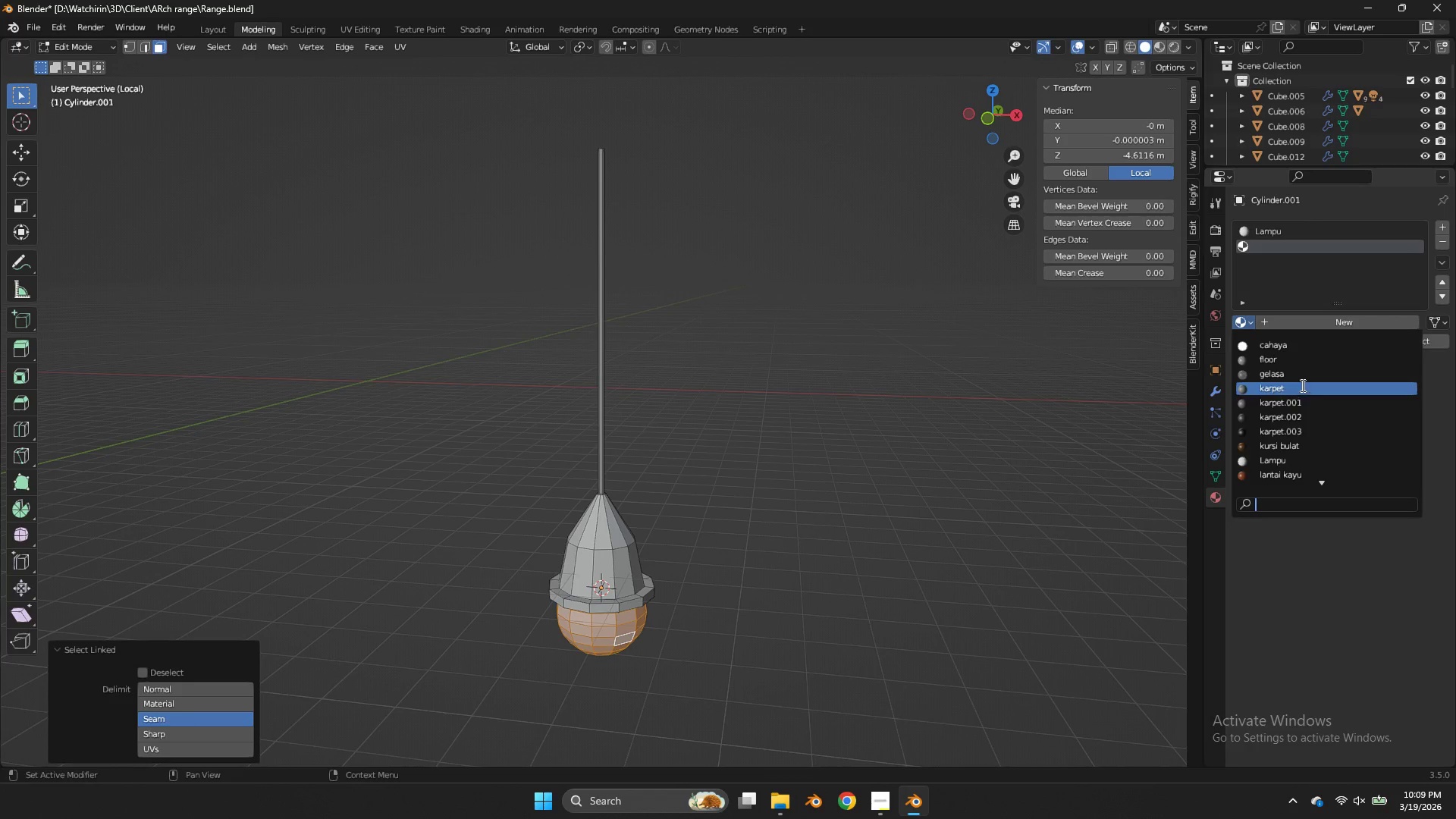 
left_click([1298, 350])
 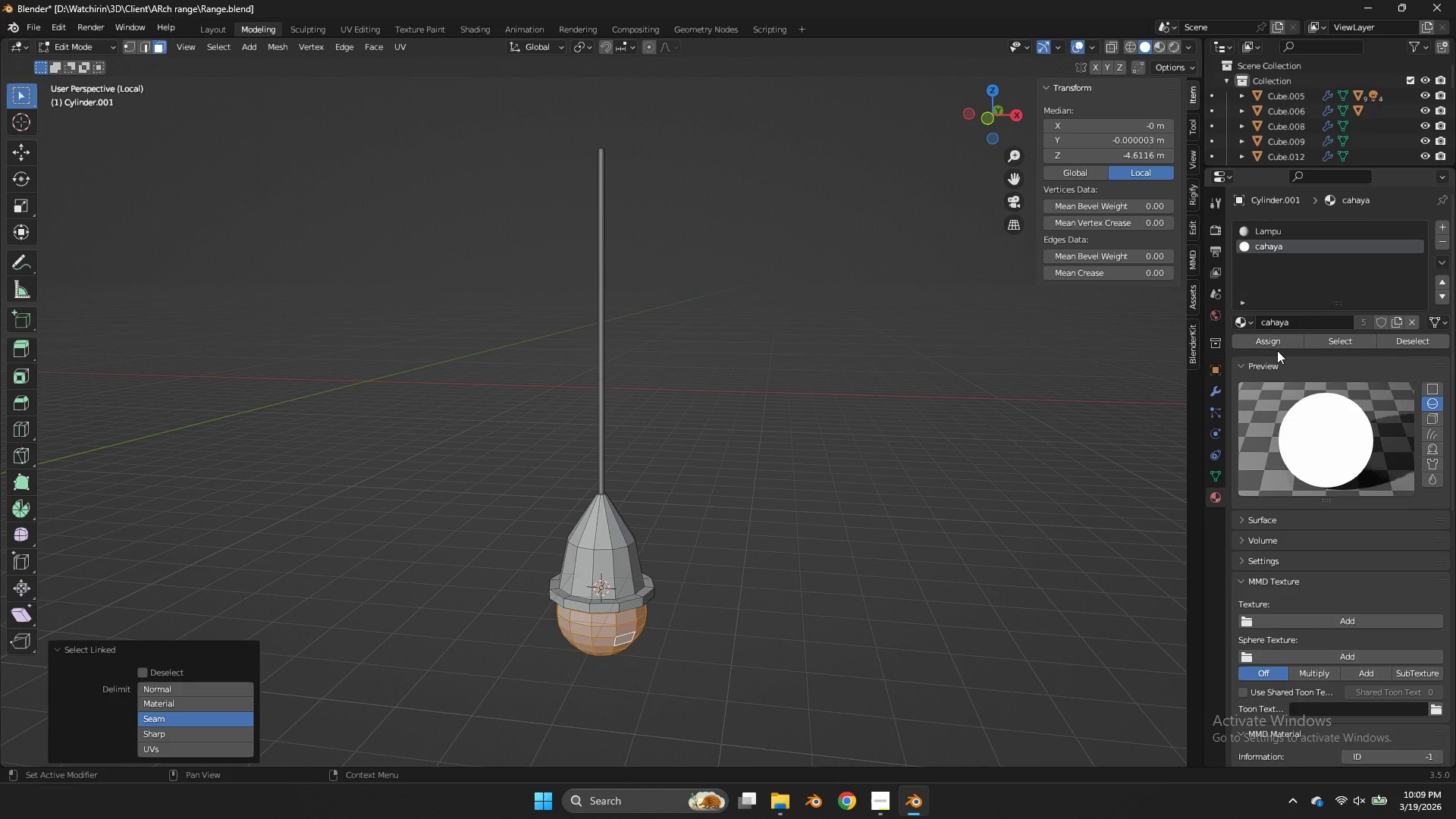 
left_click([1276, 344])
 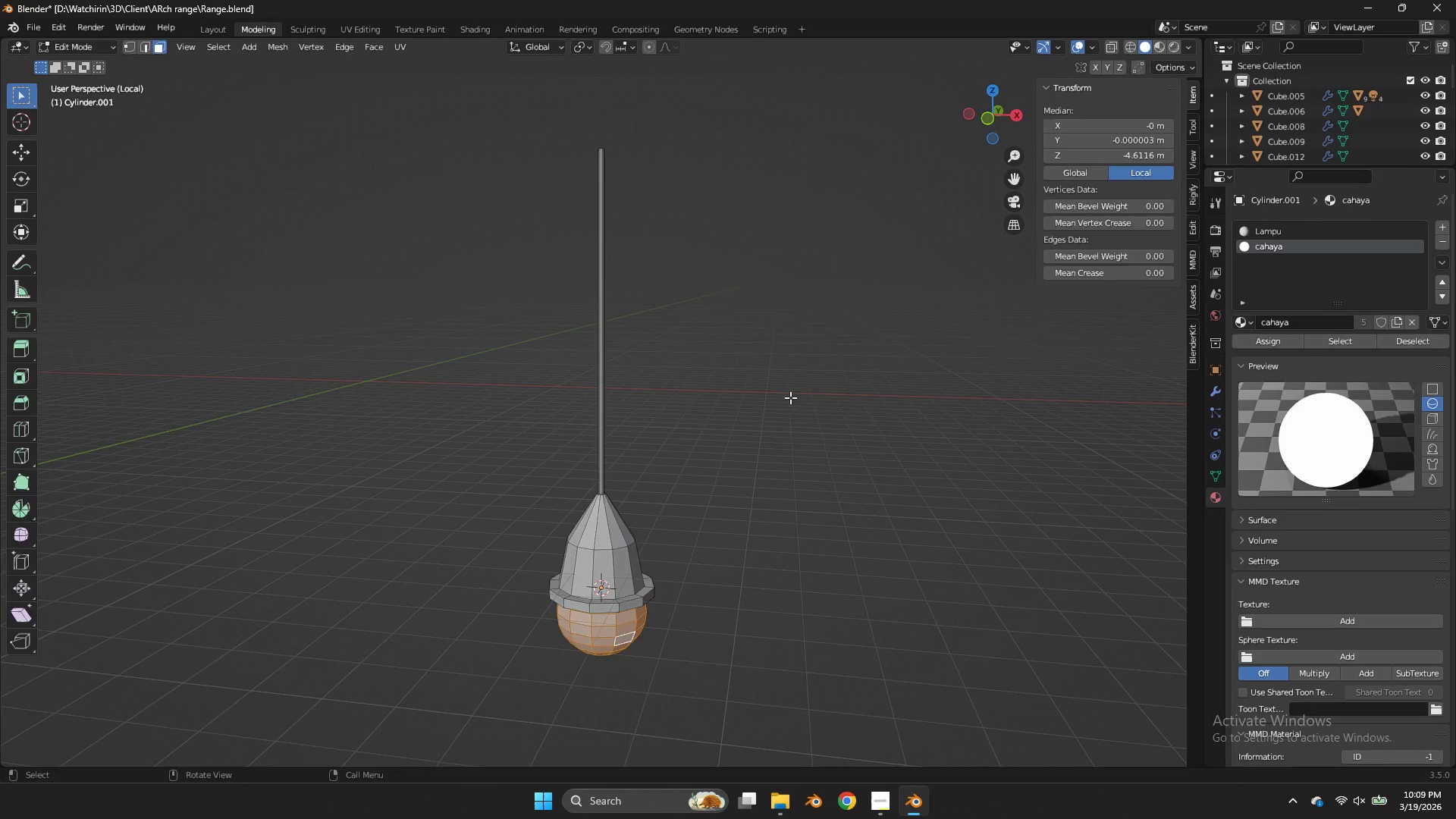 
key(Tab)
 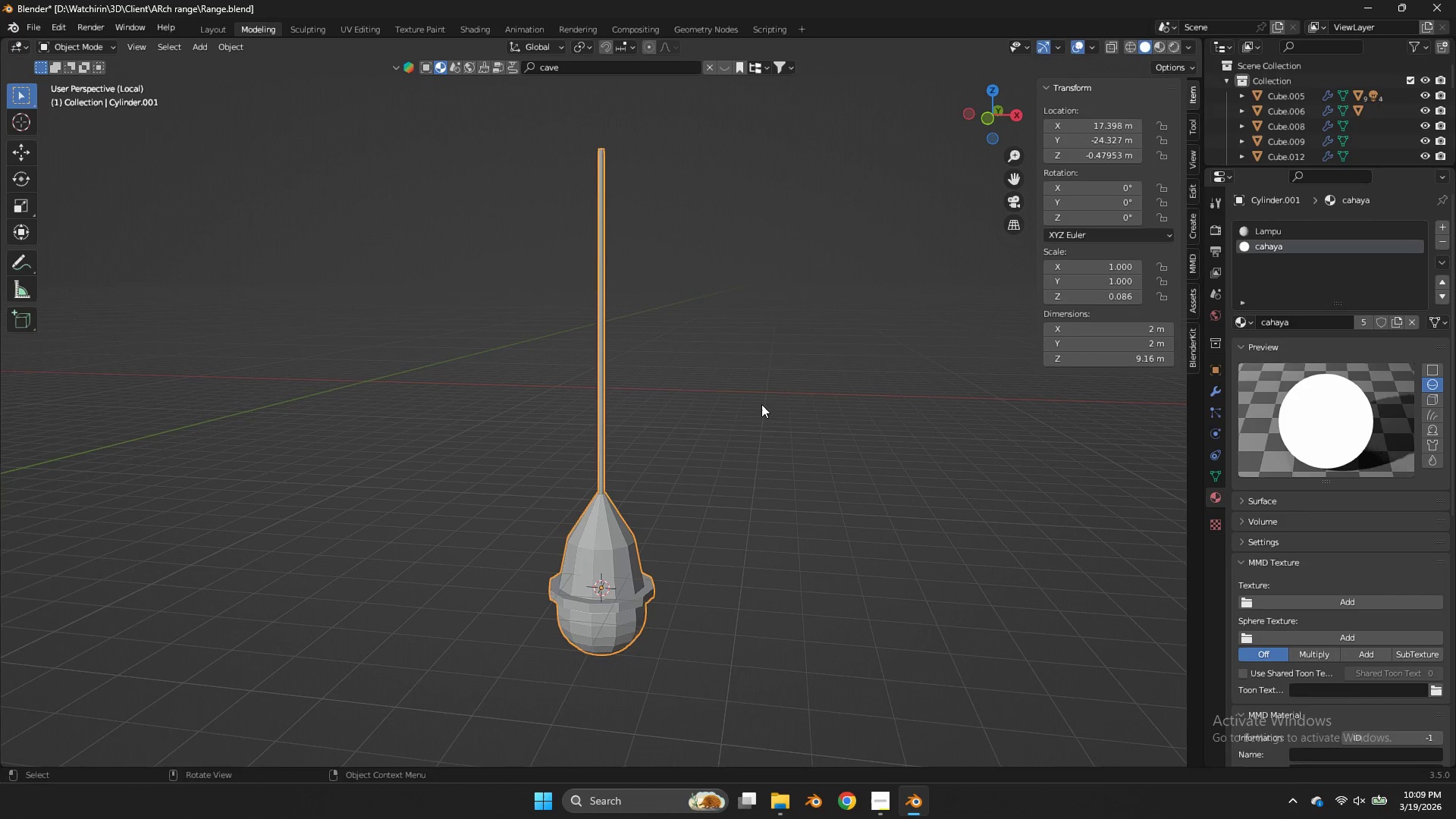 
key(Z)
 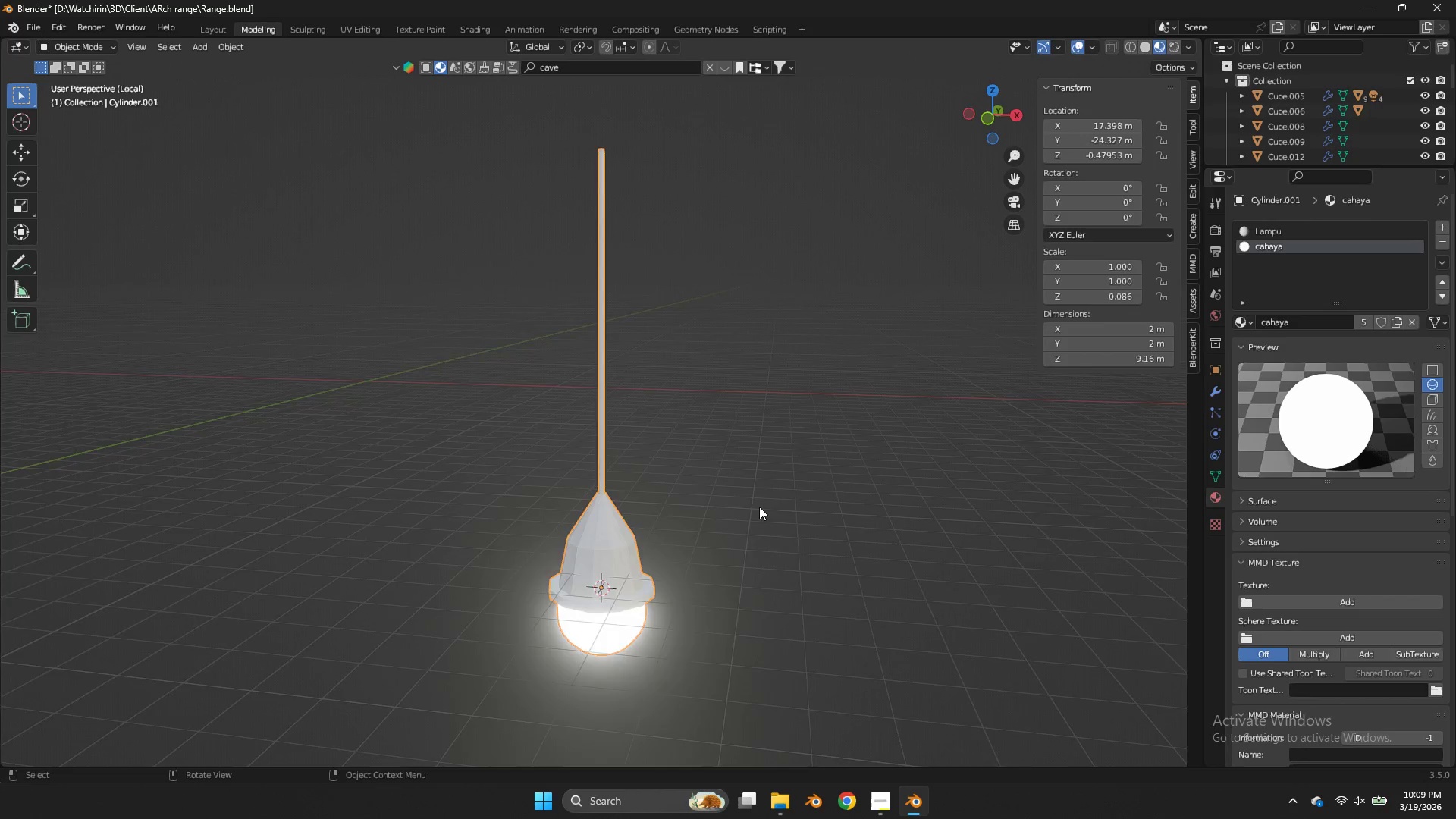 
scroll: coordinate [759, 507], scroll_direction: down, amount: 4.0
 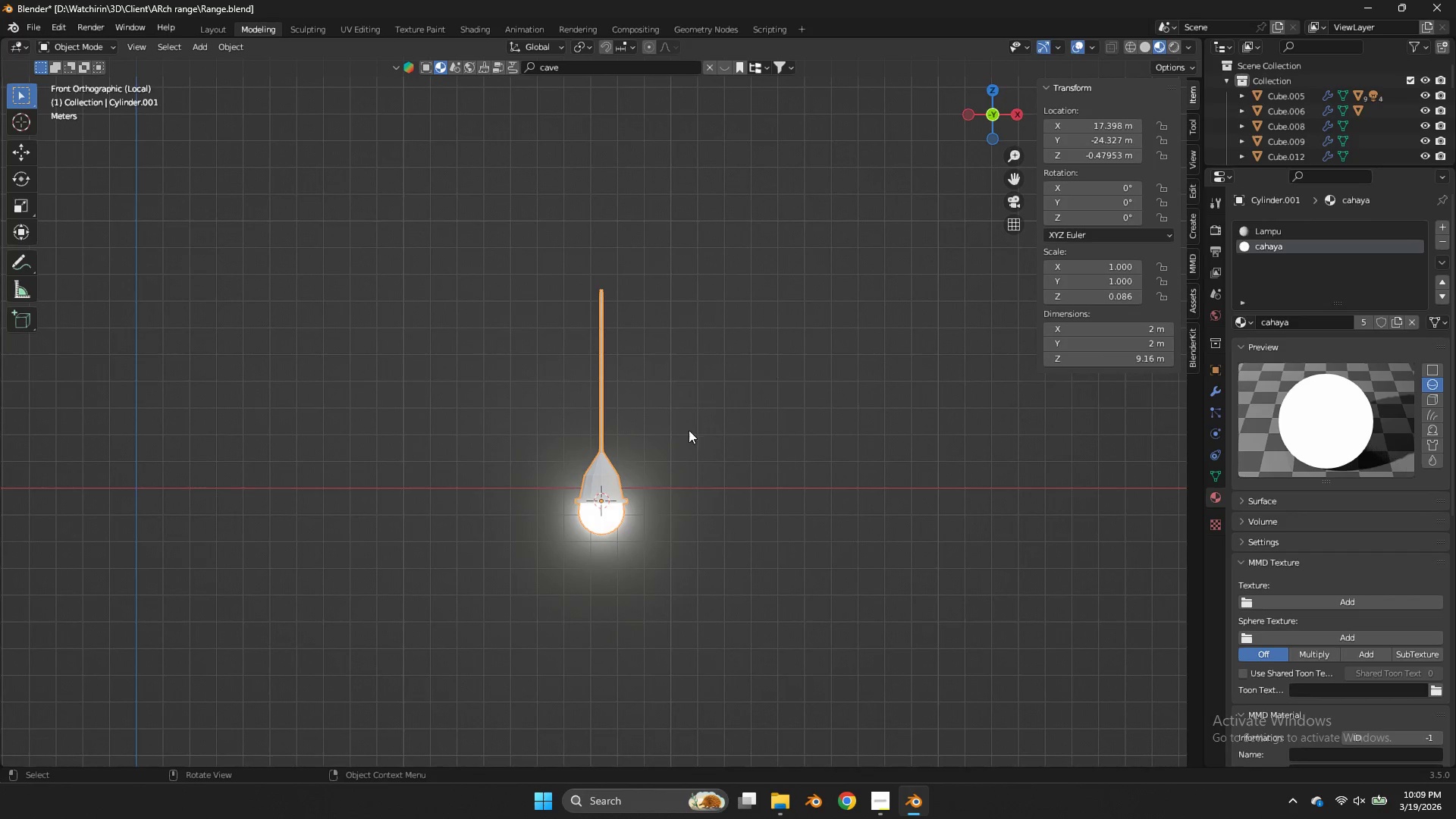 
type(gz)
 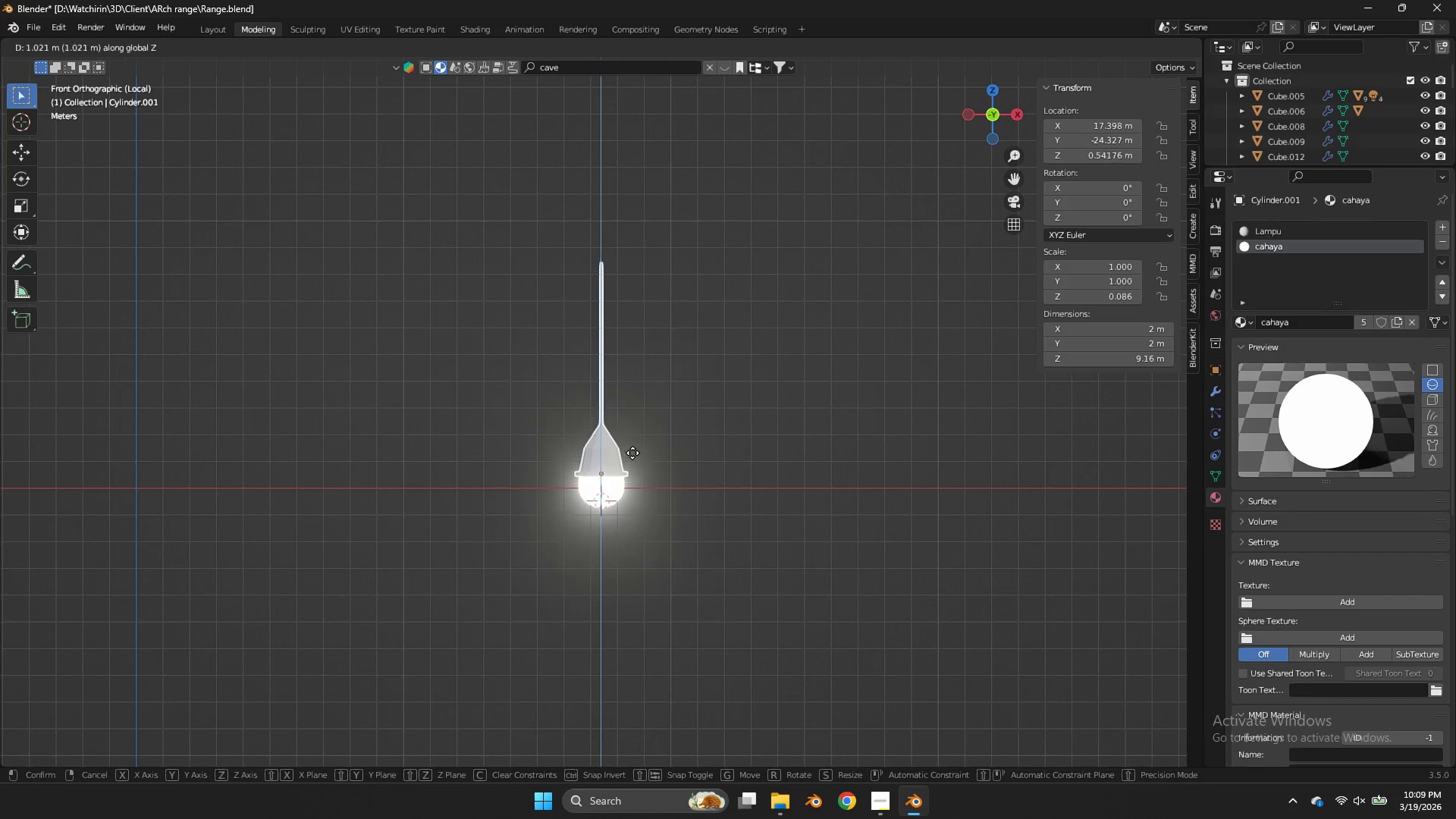 
left_click([632, 450])
 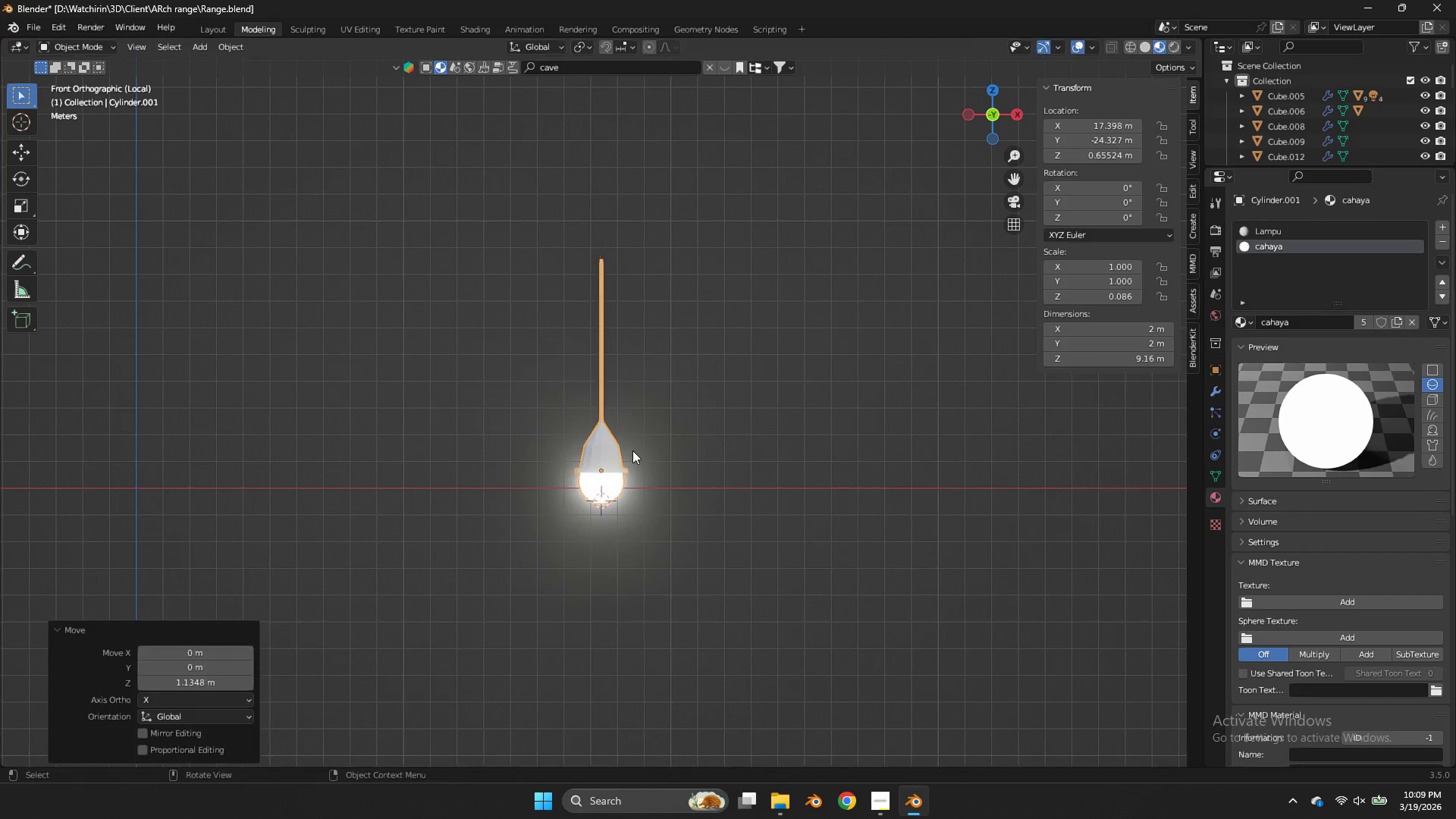 
key(Shift+ShiftLeft)
 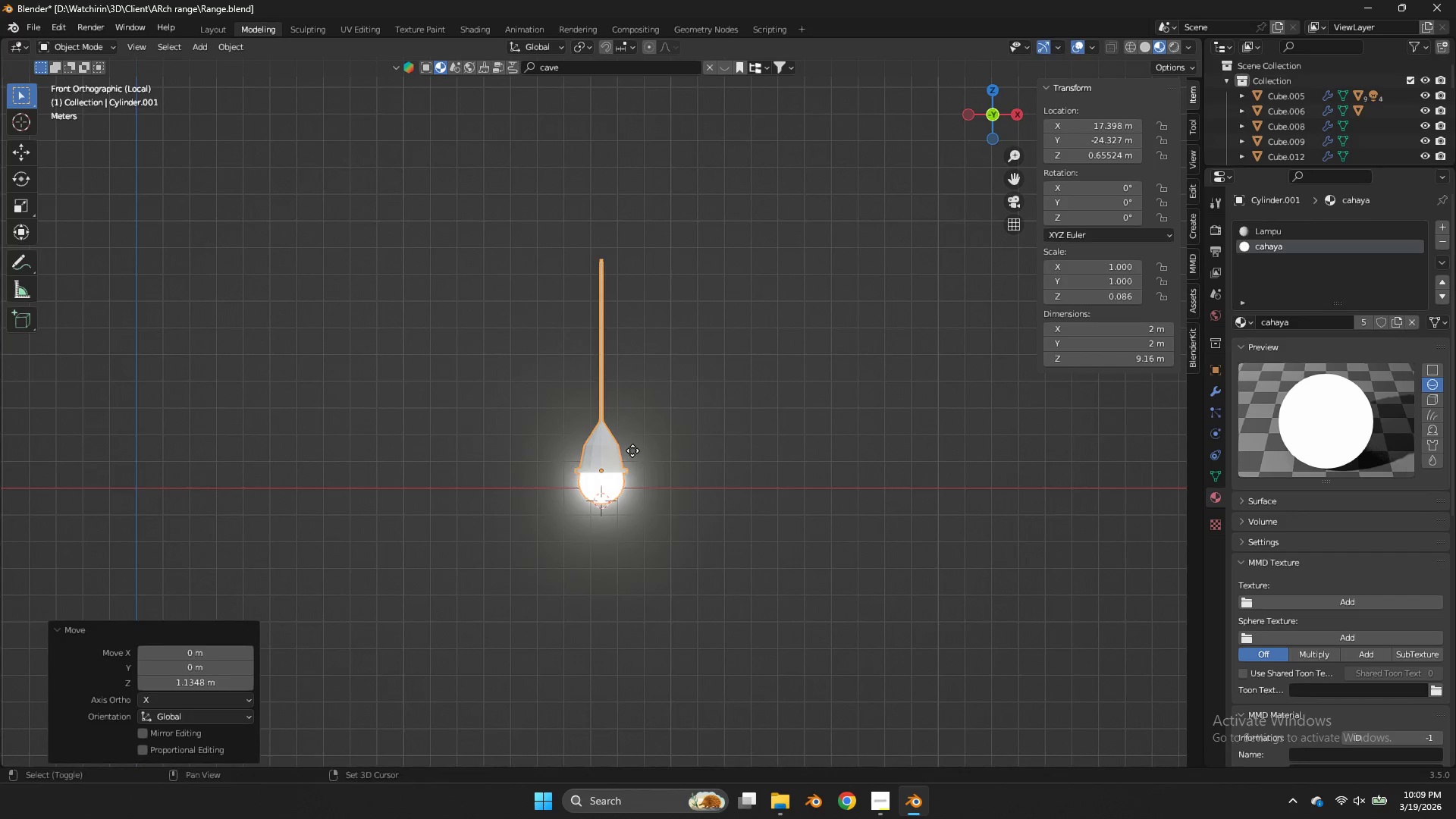 
key(Shift+D)
 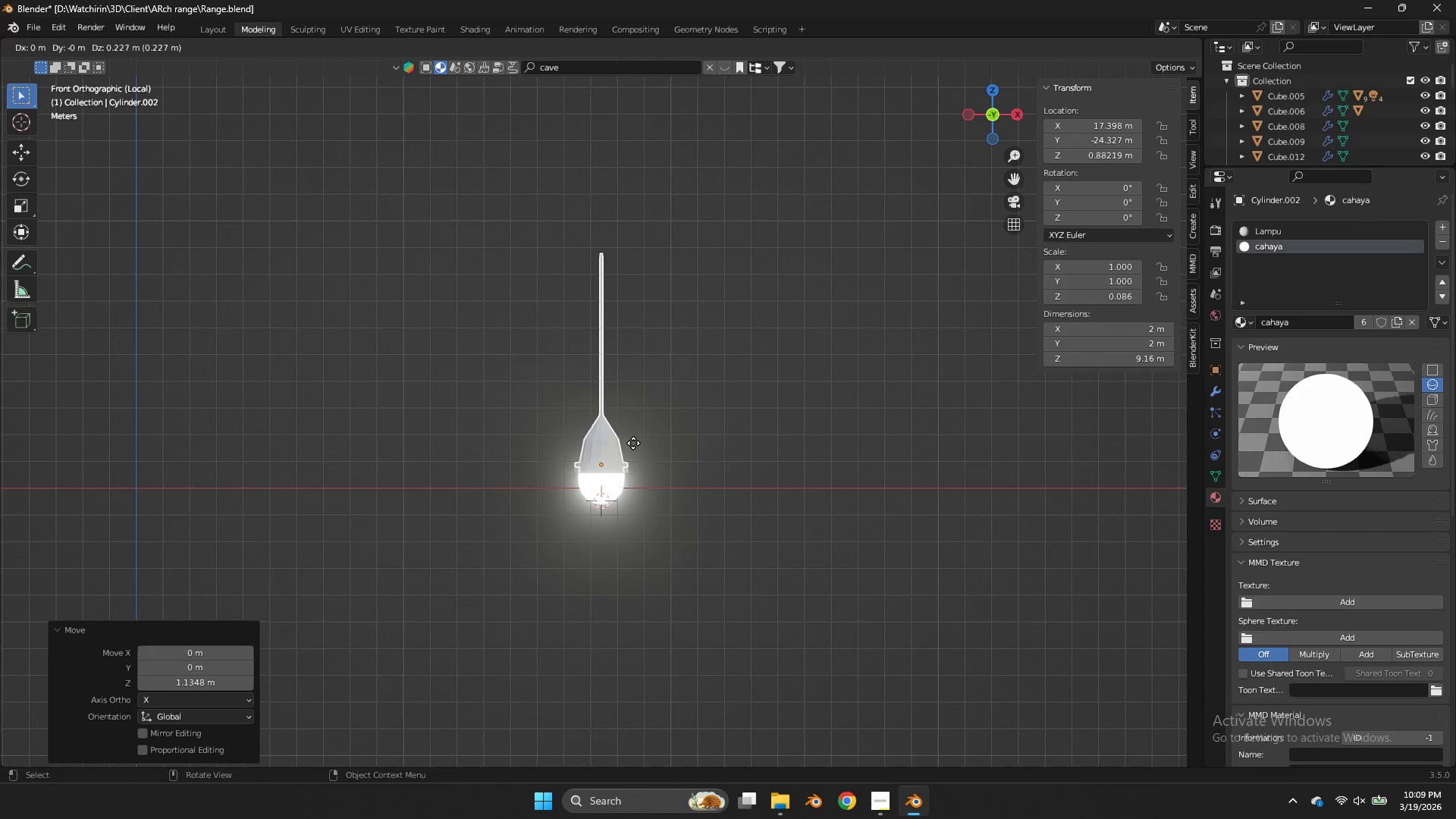 
right_click([633, 443])
 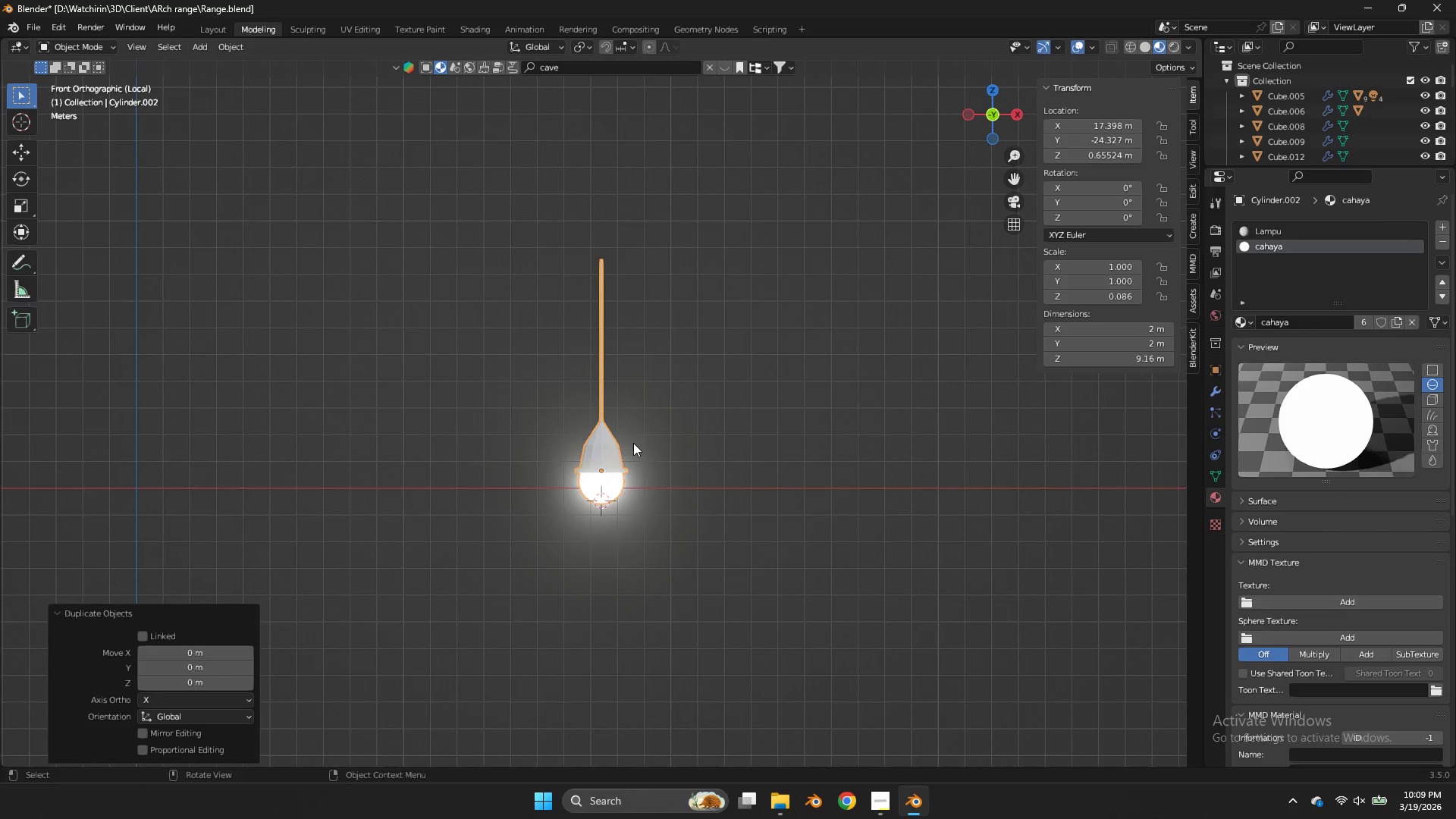 
key(Control+ControlLeft)
 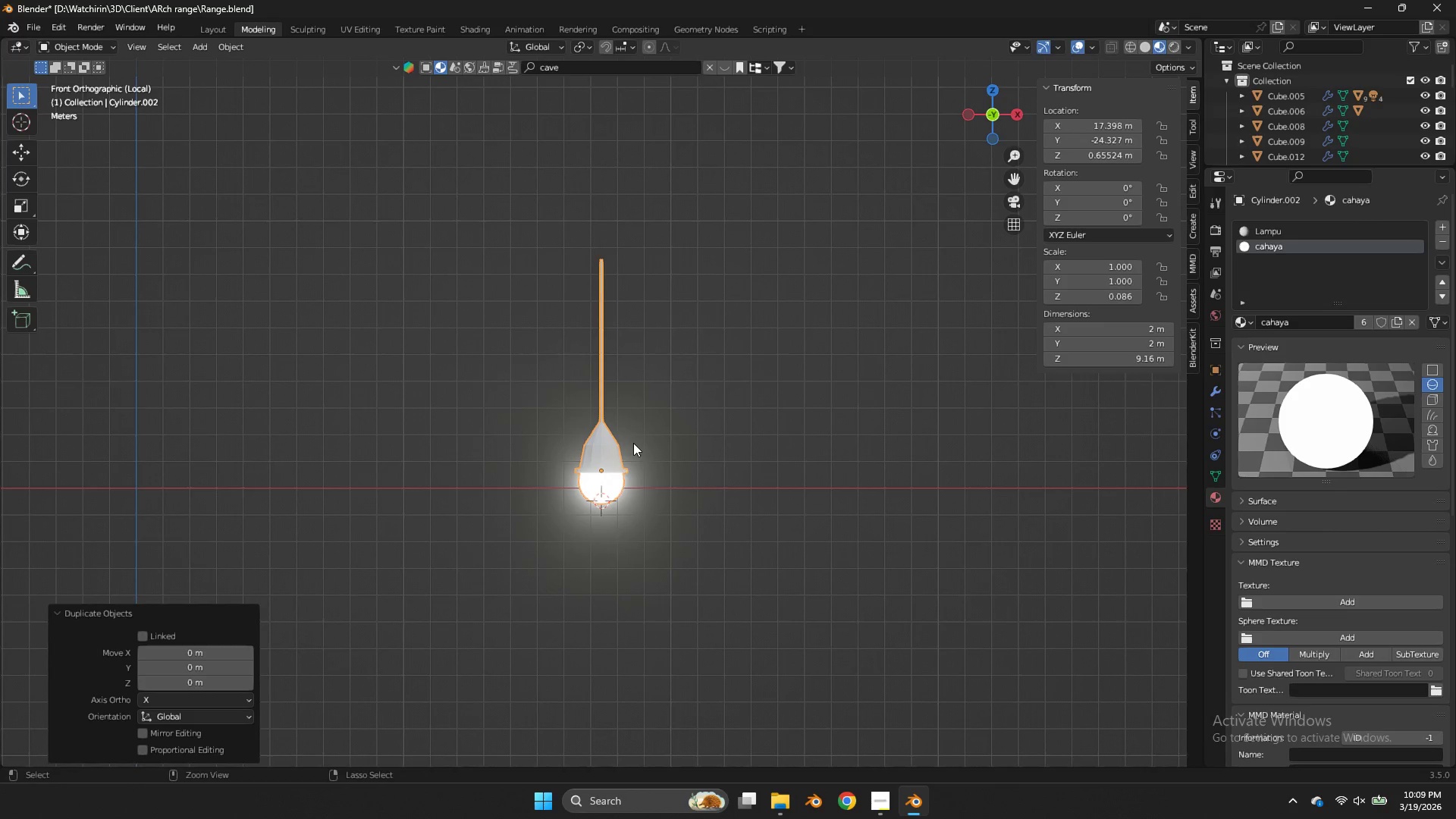 
key(Control+Z)
 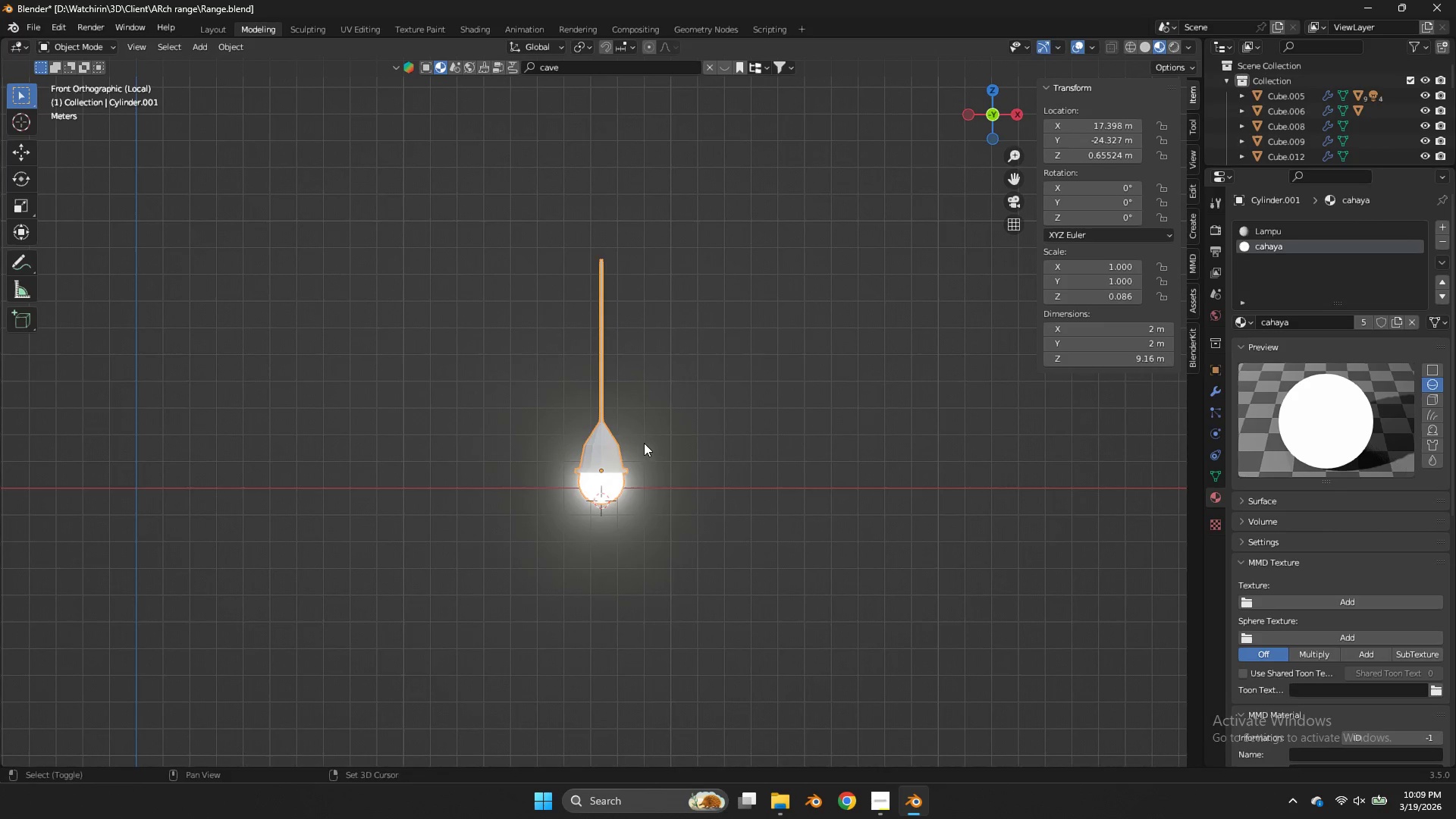 
key(Shift+ShiftLeft)
 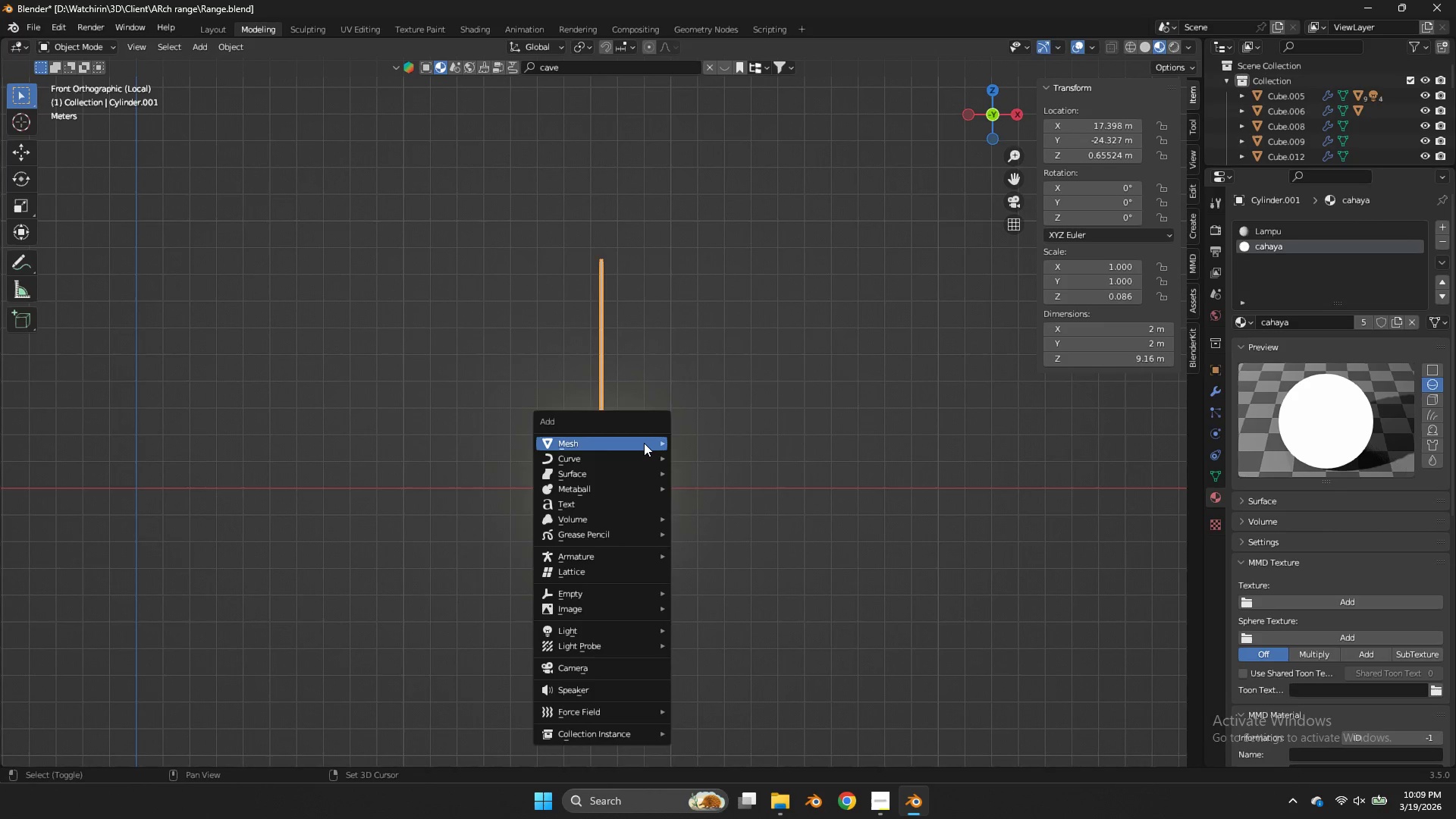 
key(Shift+A)
 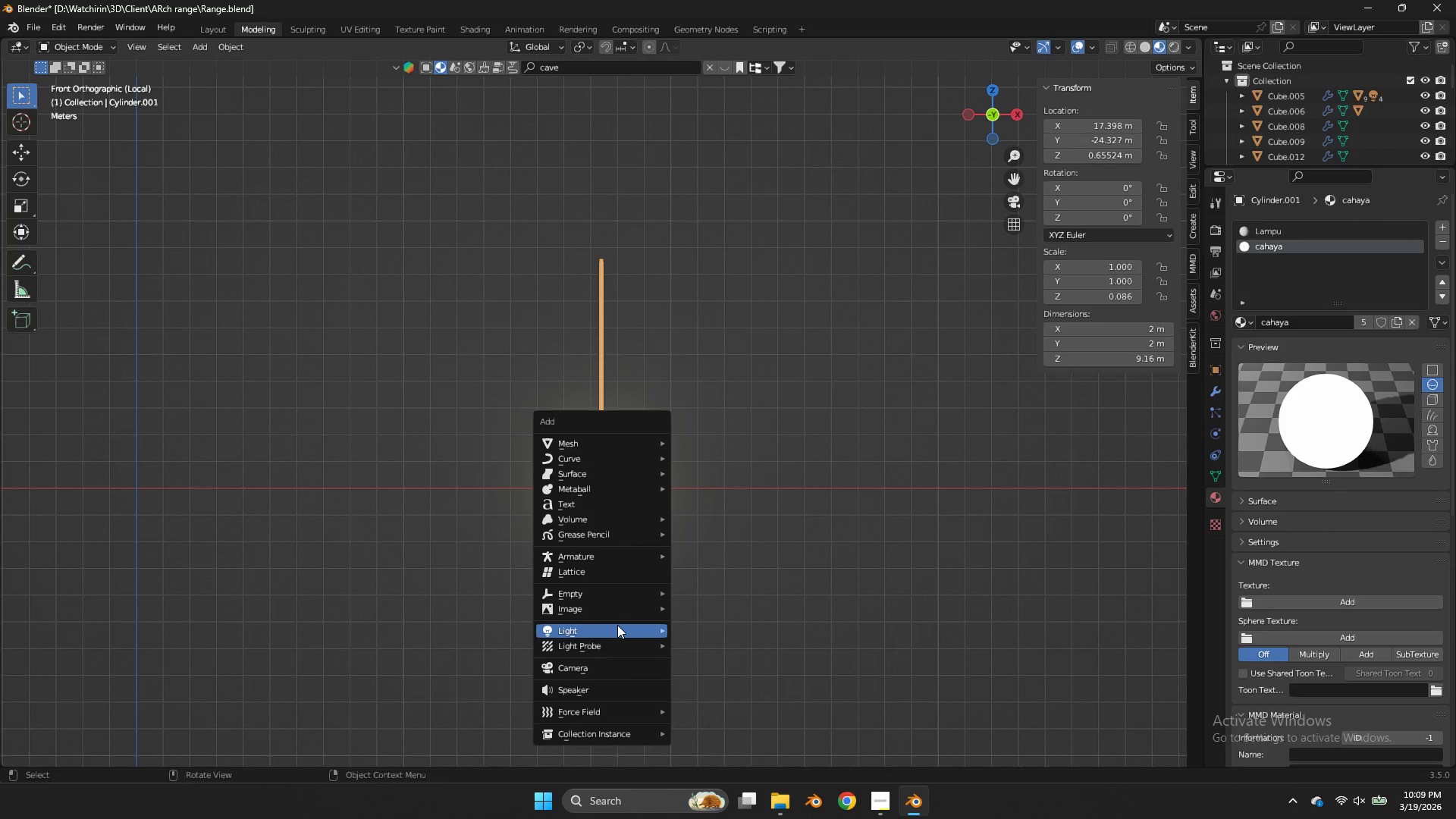 
wait(5.77)
 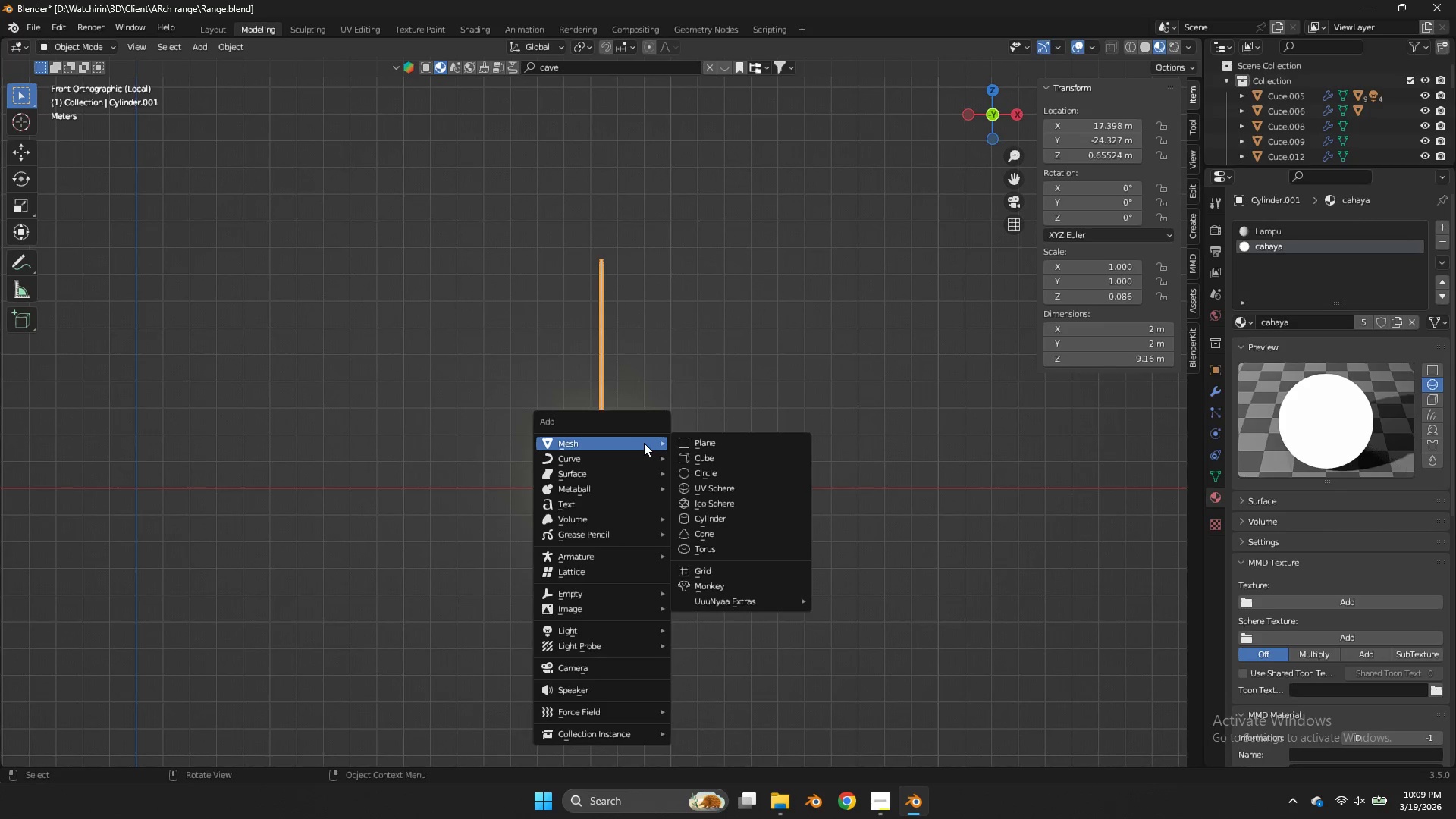 
left_click([720, 631])
 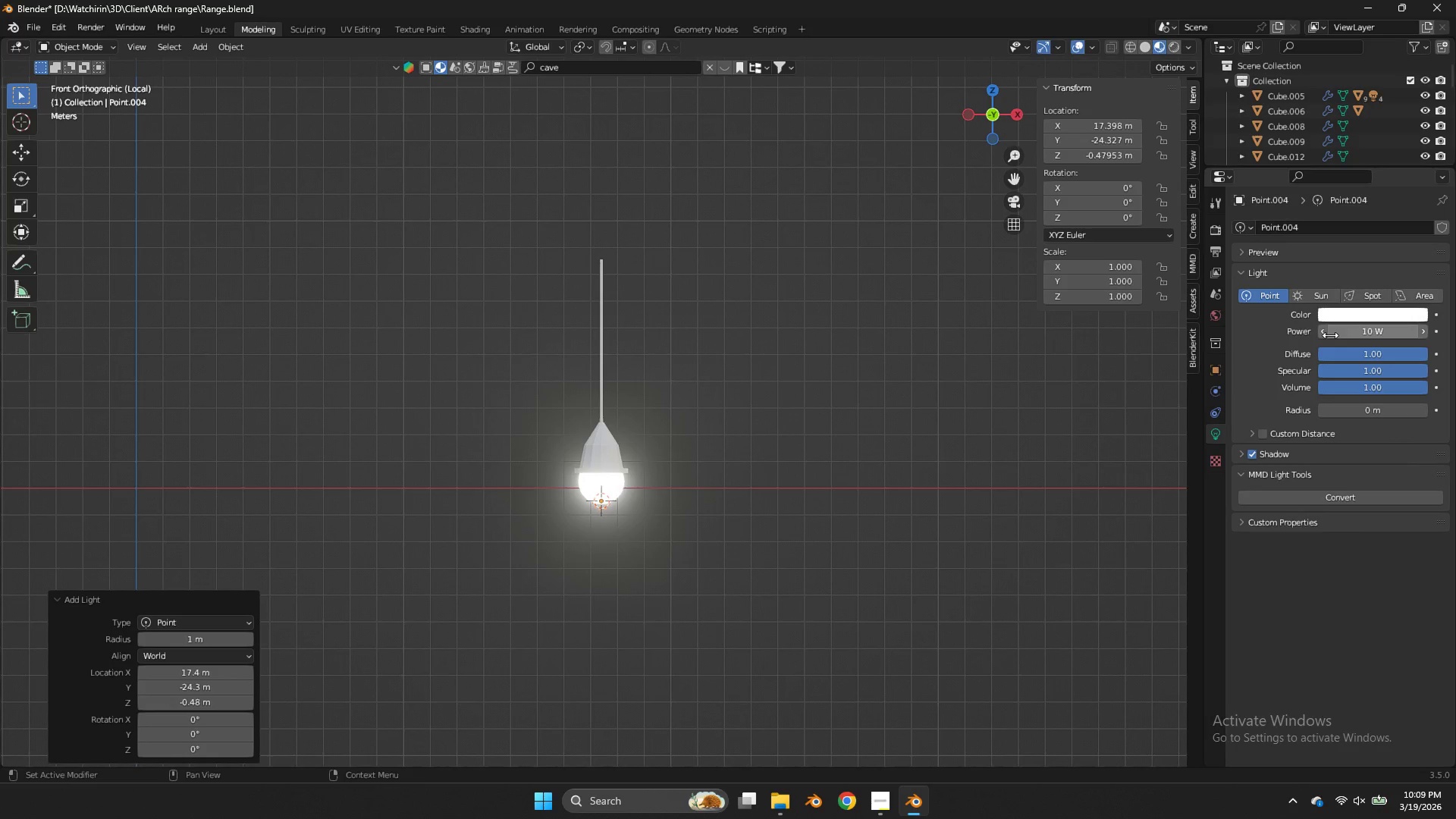 
left_click([1336, 331])
 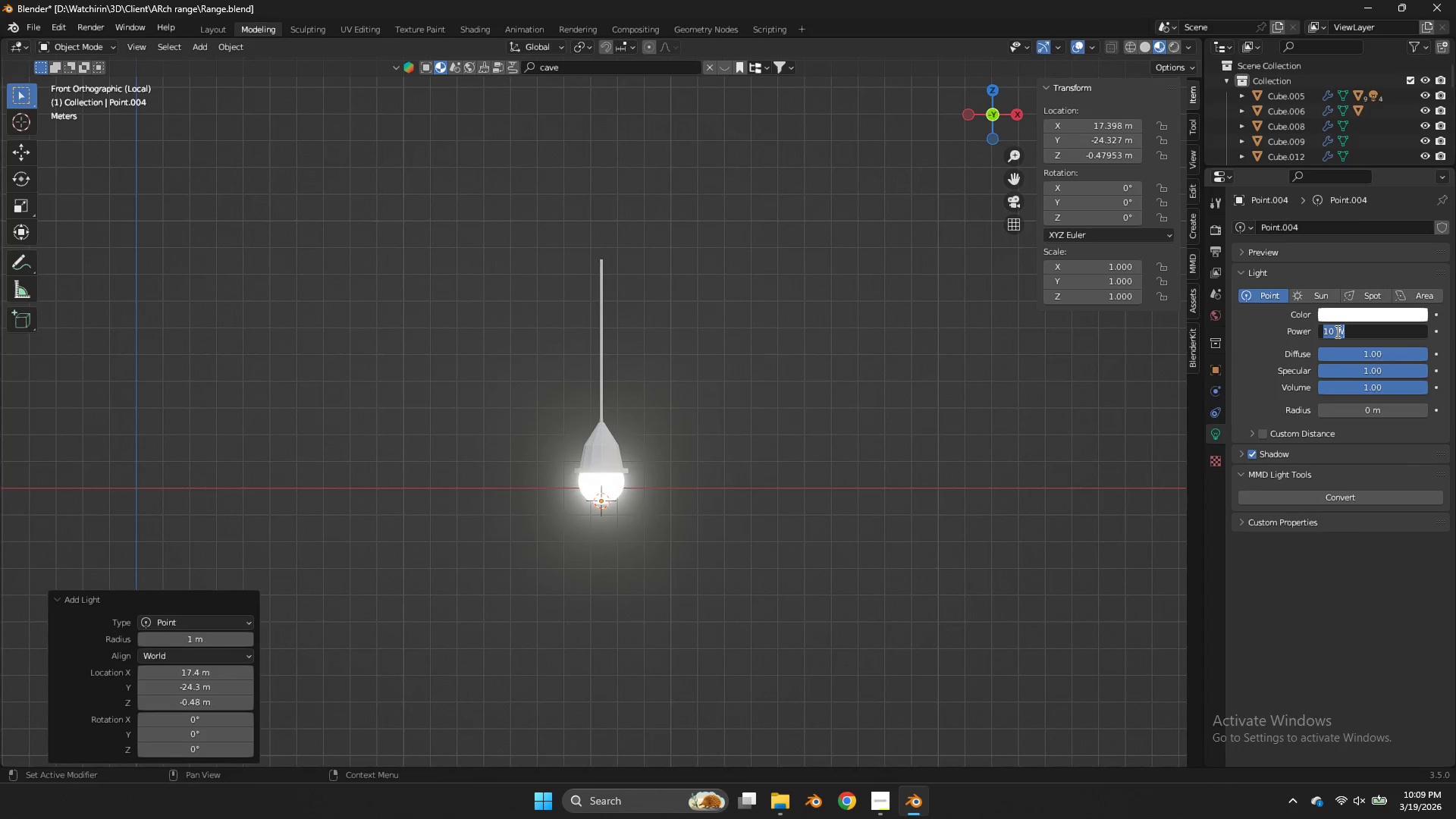 
type(5000)
 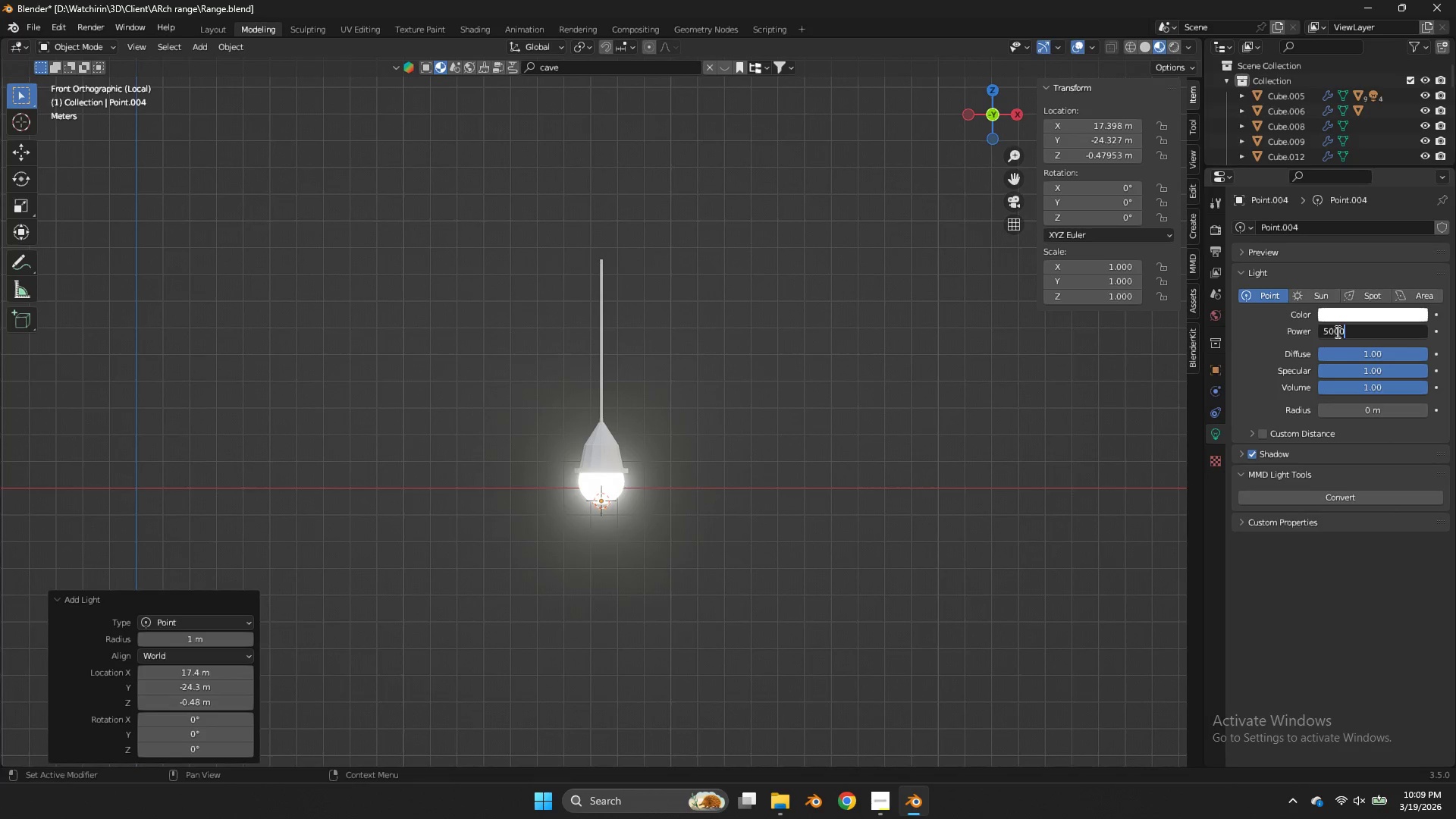 
key(Enter)
 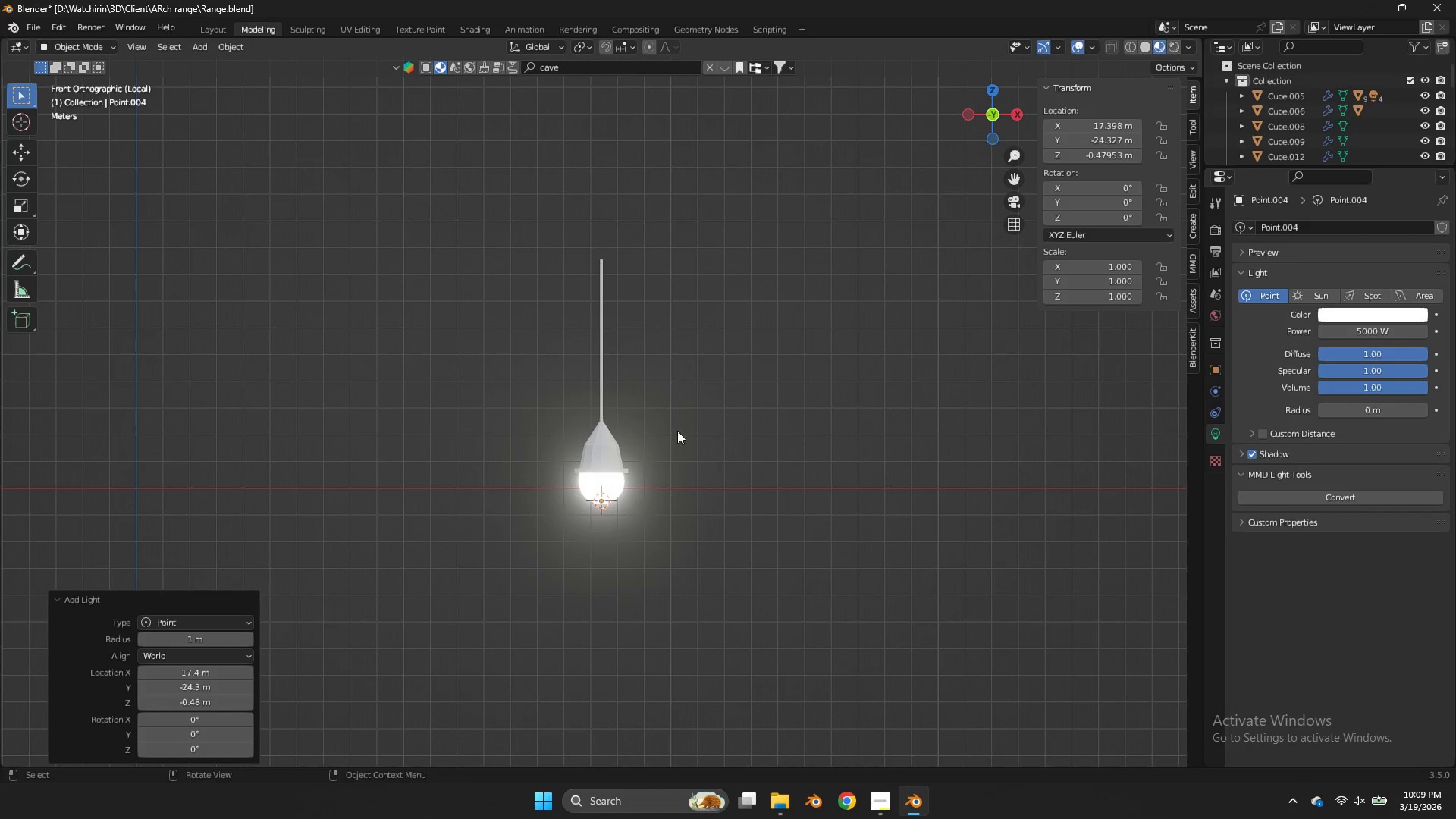 
type(zz)
 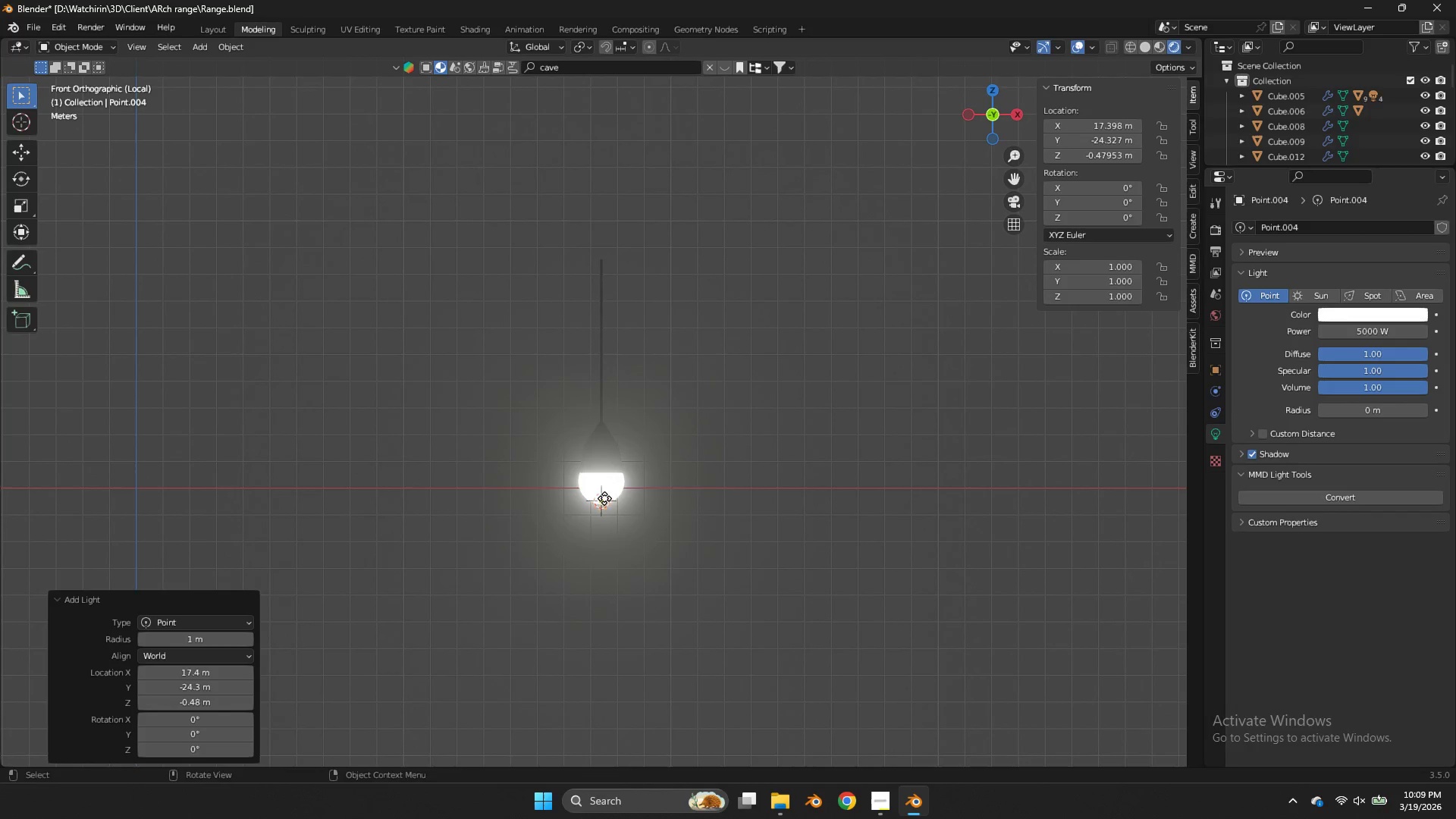 
left_click([604, 479])
 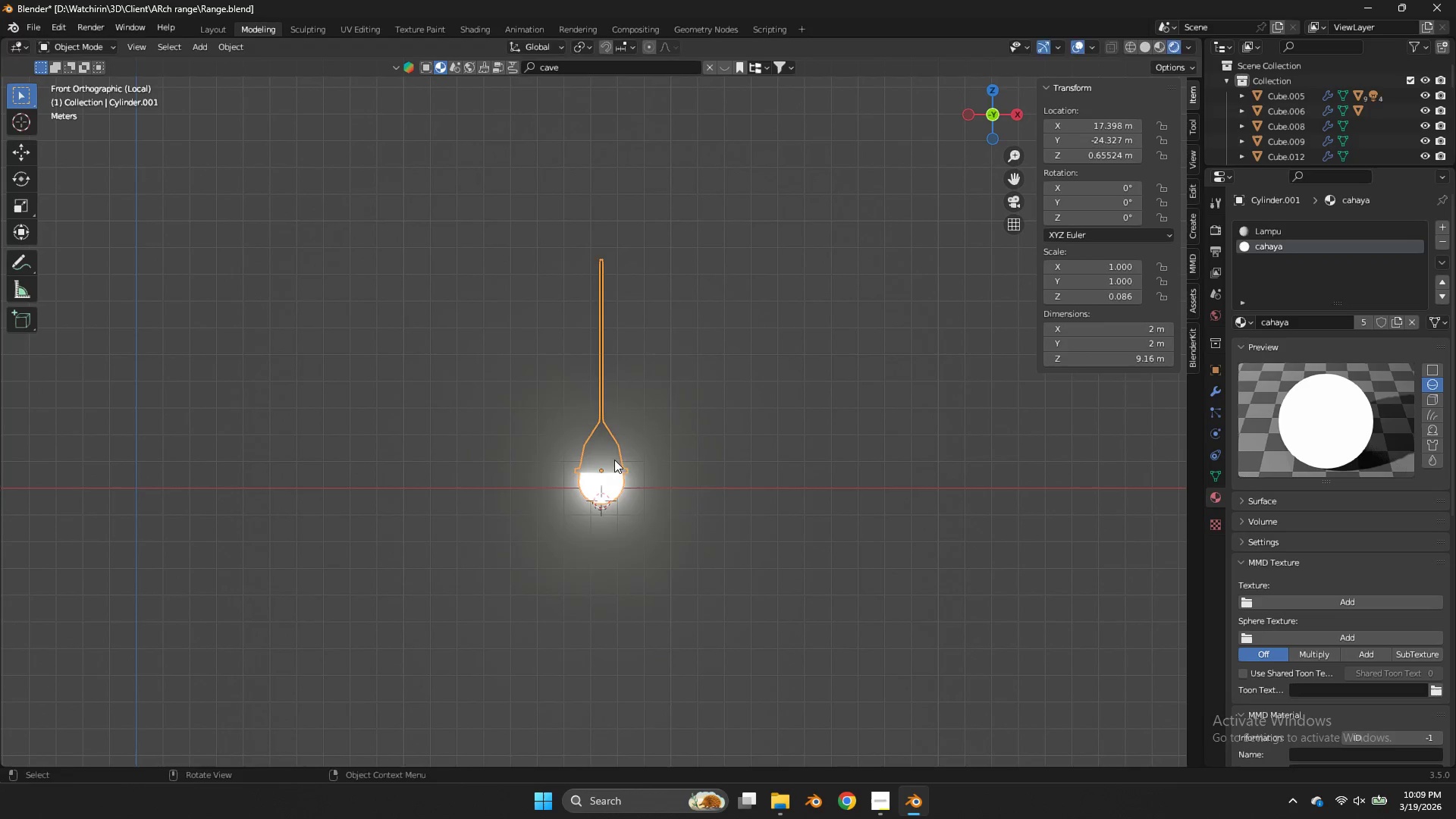 
type(gz)
 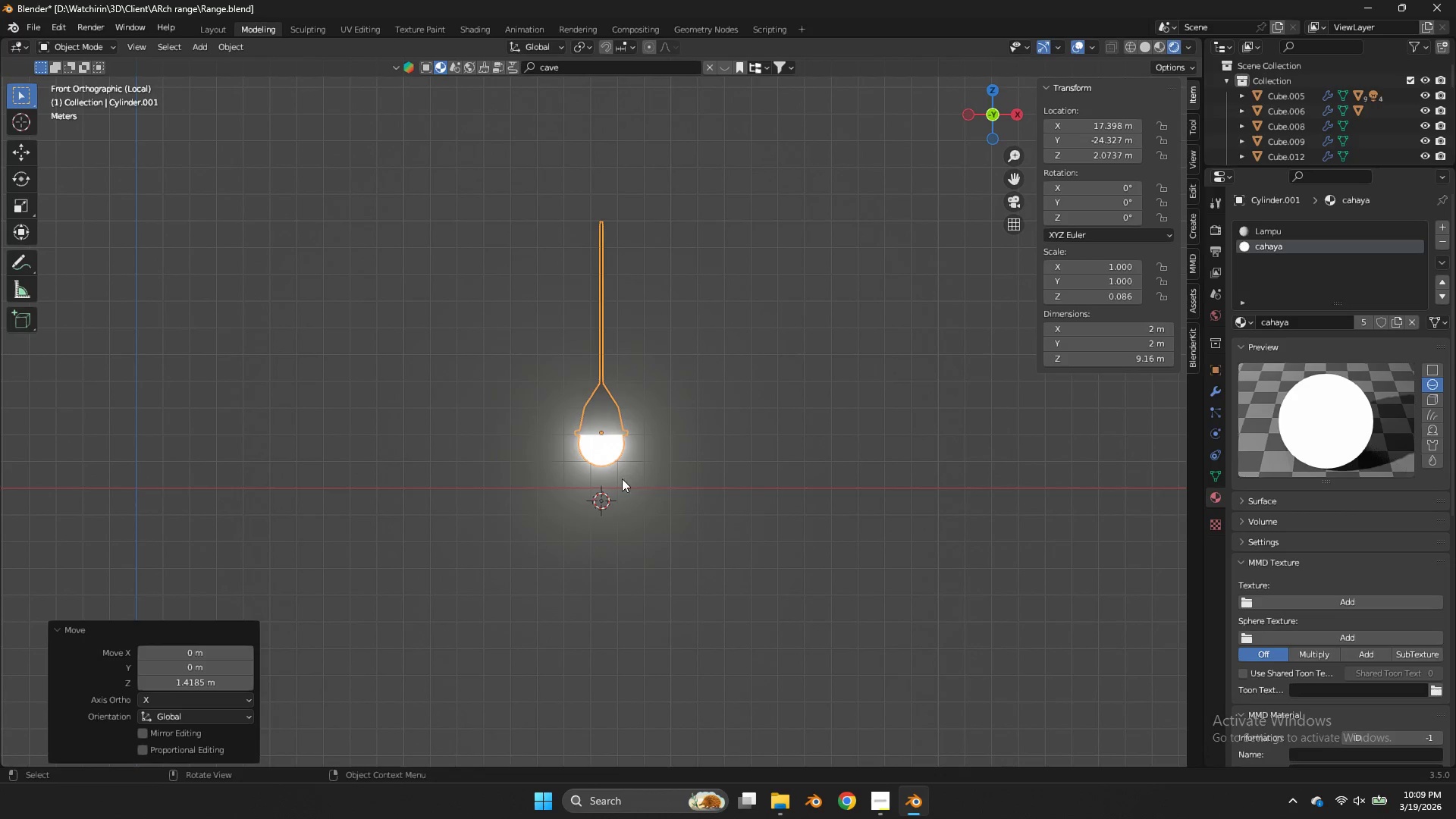 
double_click([606, 500])
 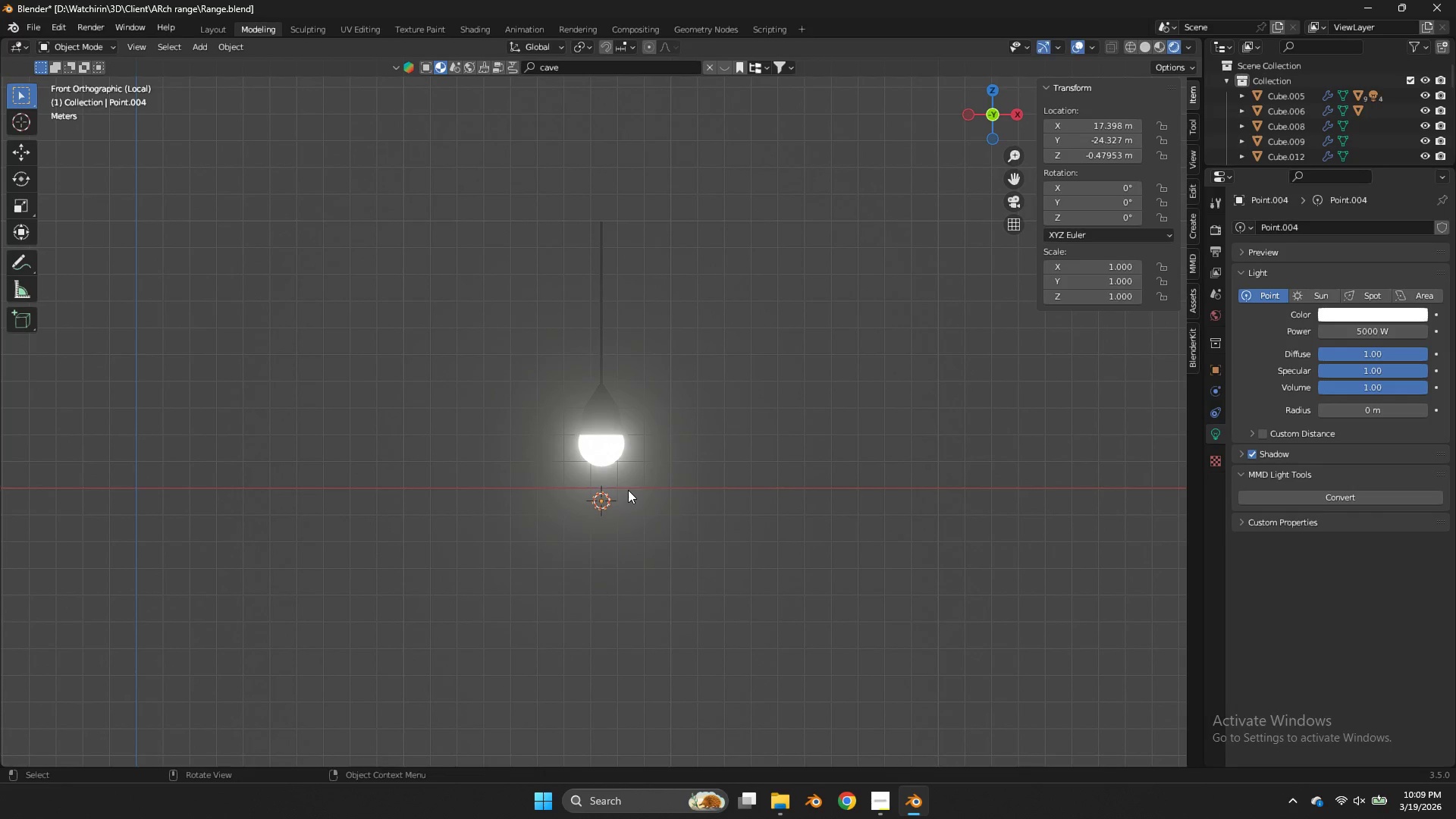 
type(gz)
 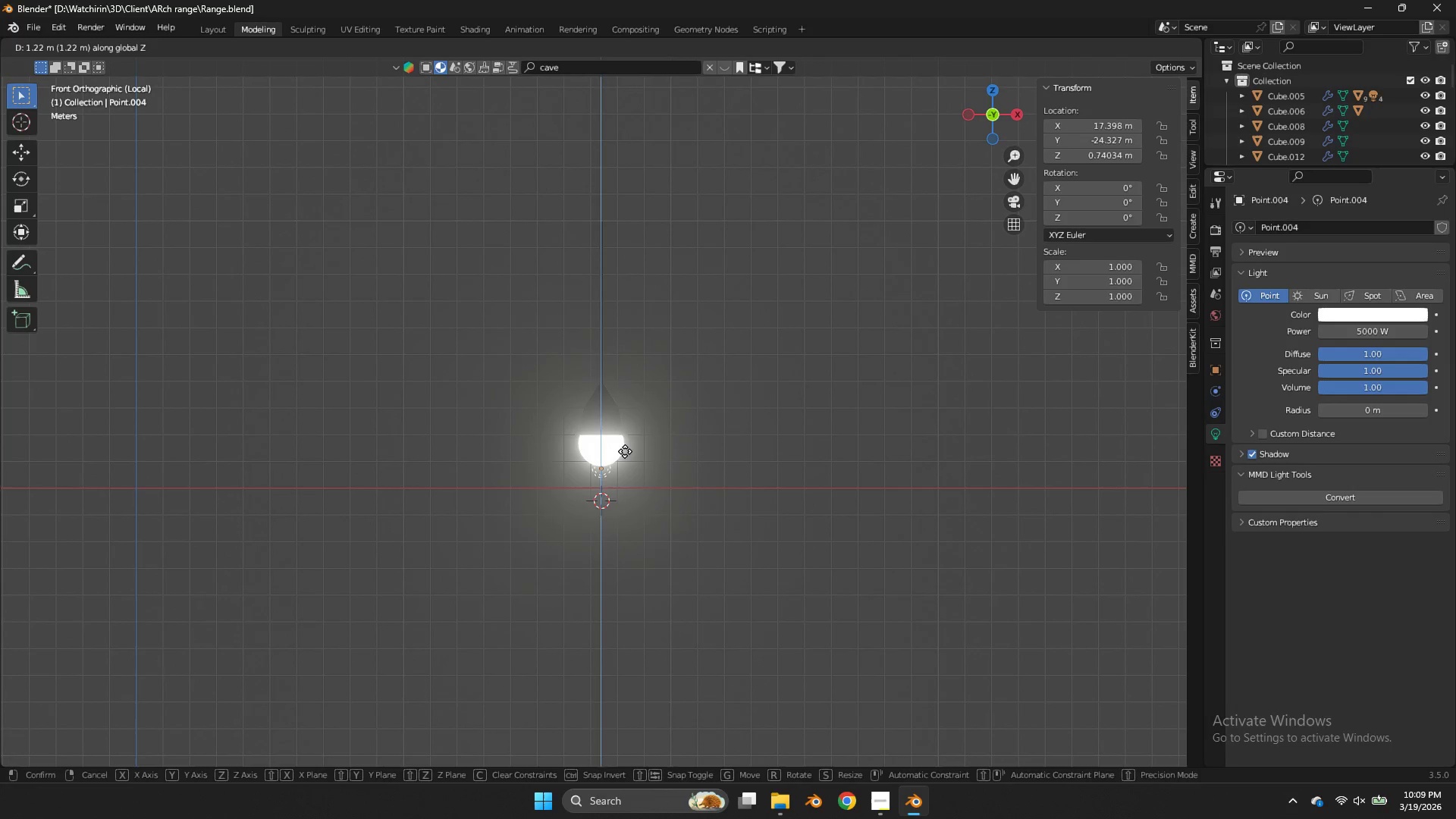 
left_click([625, 451])
 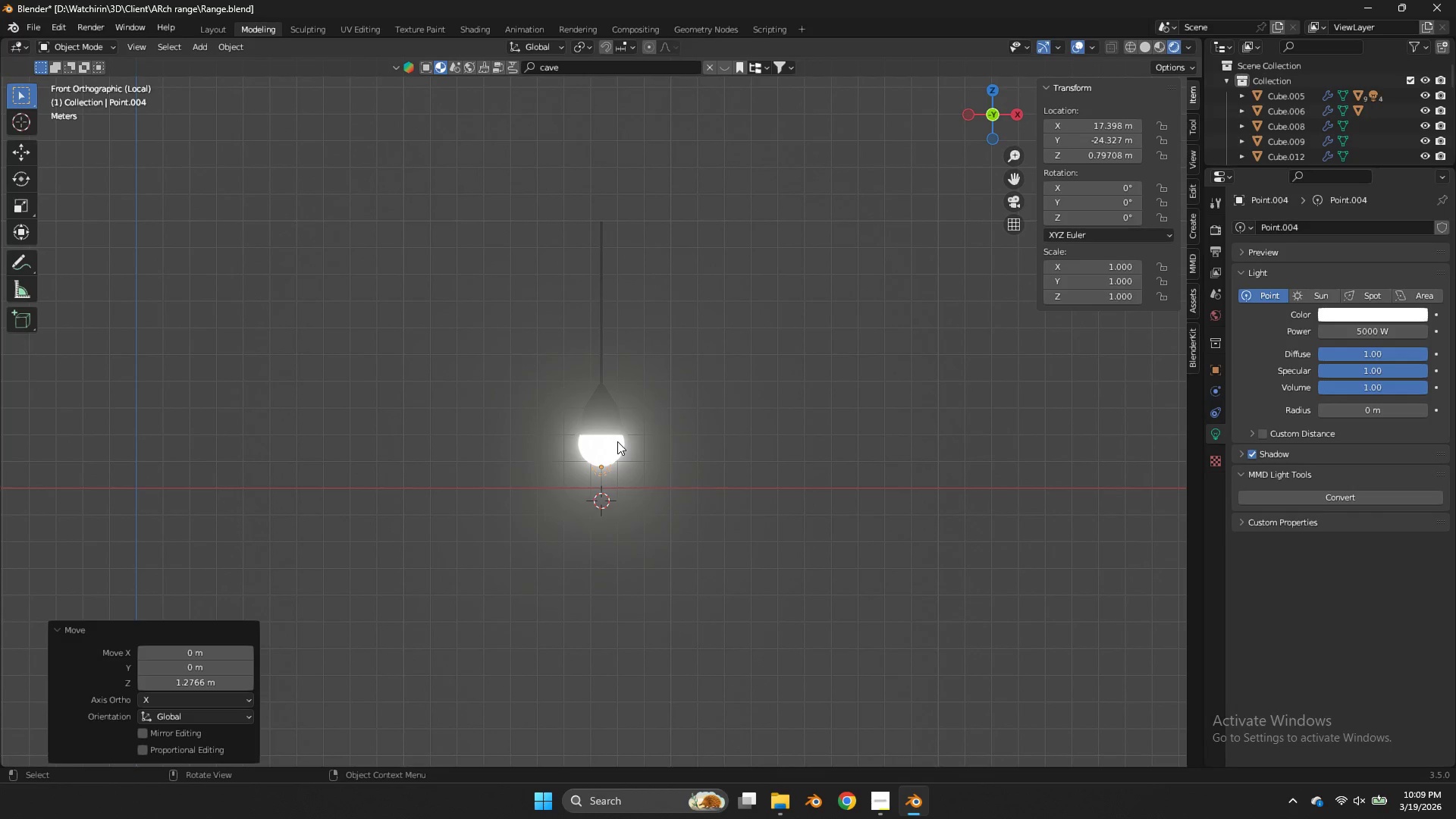 
key(Shift+ShiftLeft)
 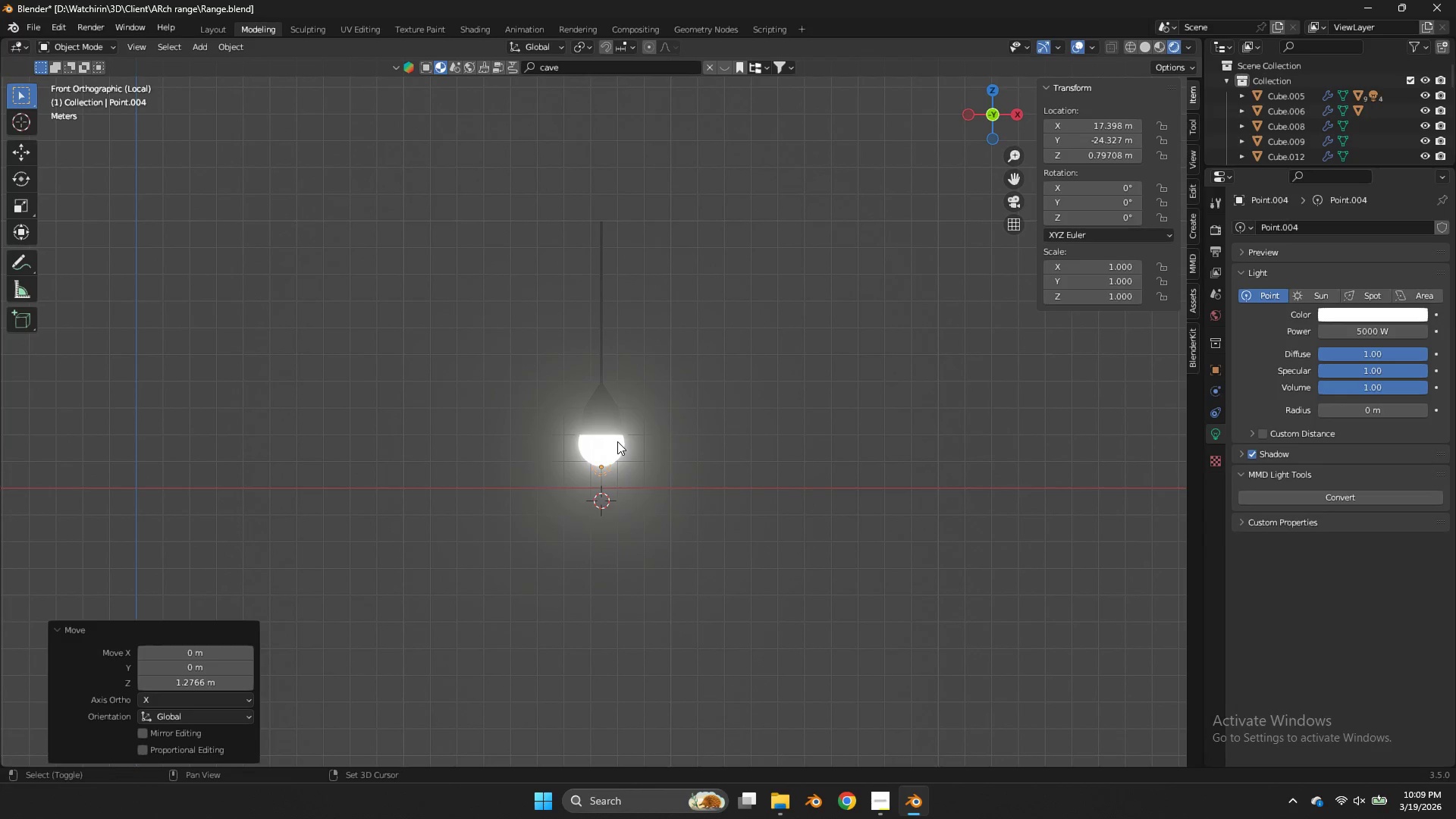 
double_click([617, 441])
 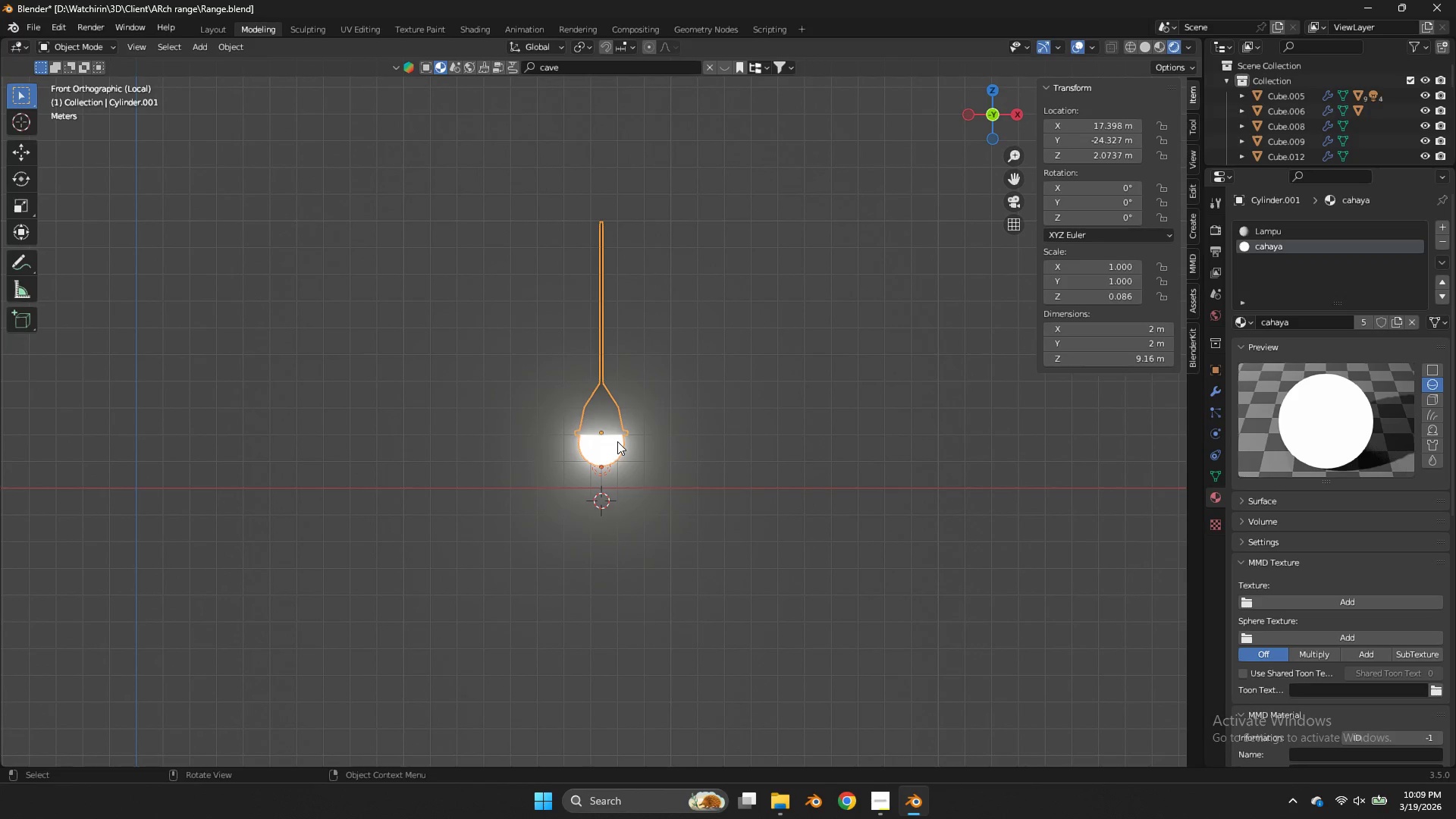 
key(Control+P)
 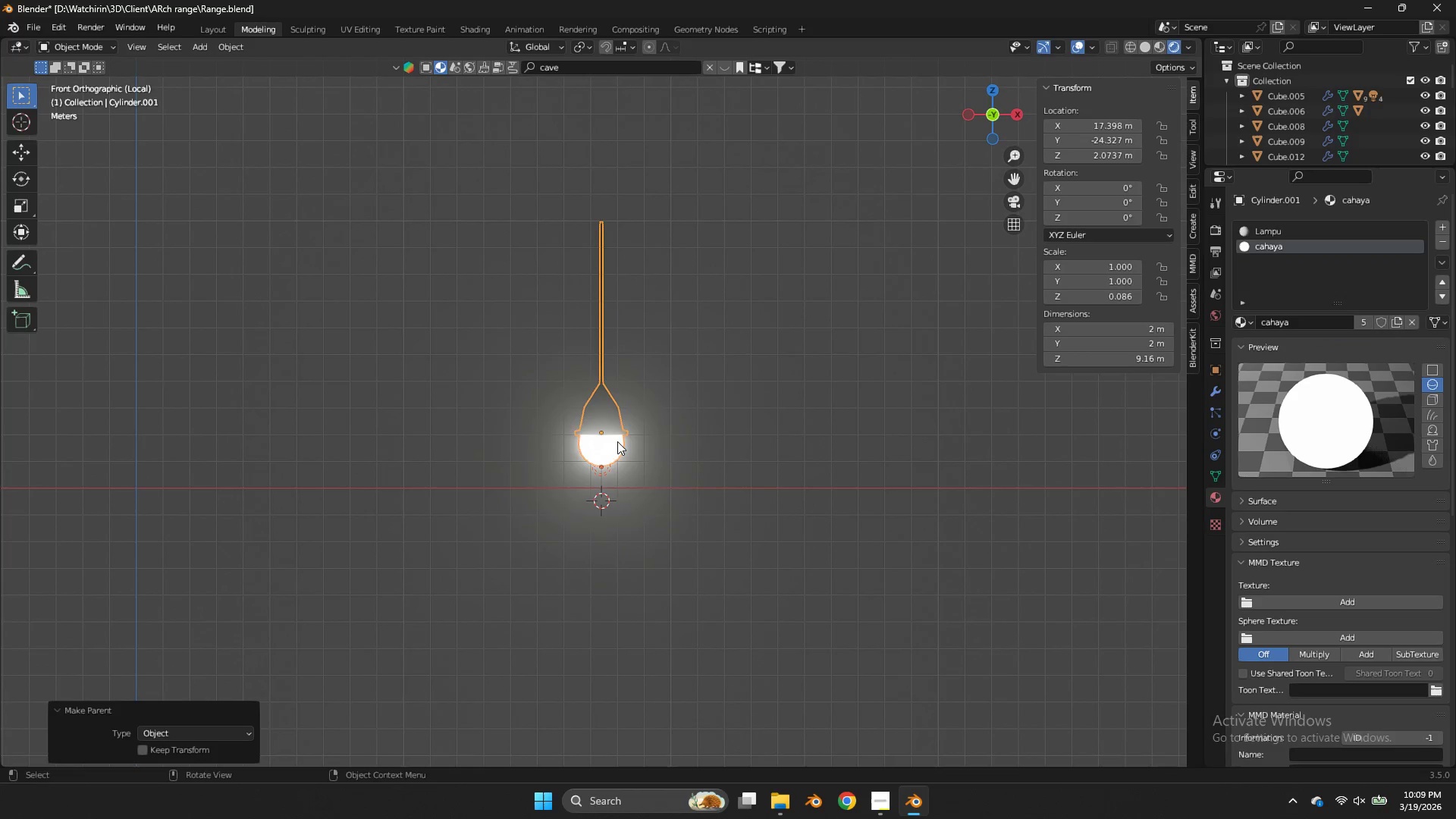 
double_click([617, 416])
 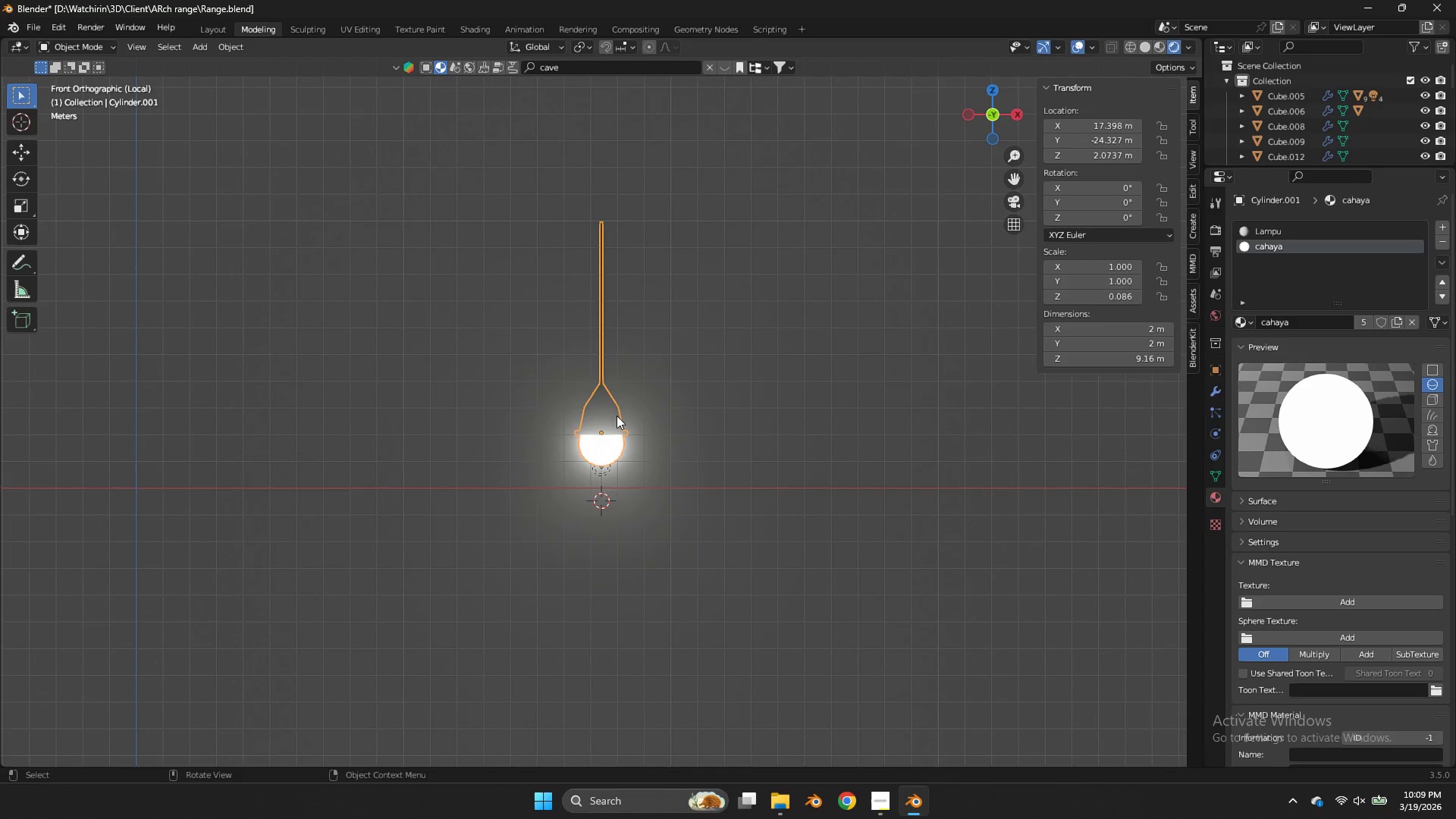 
key(NumpadDivide)
 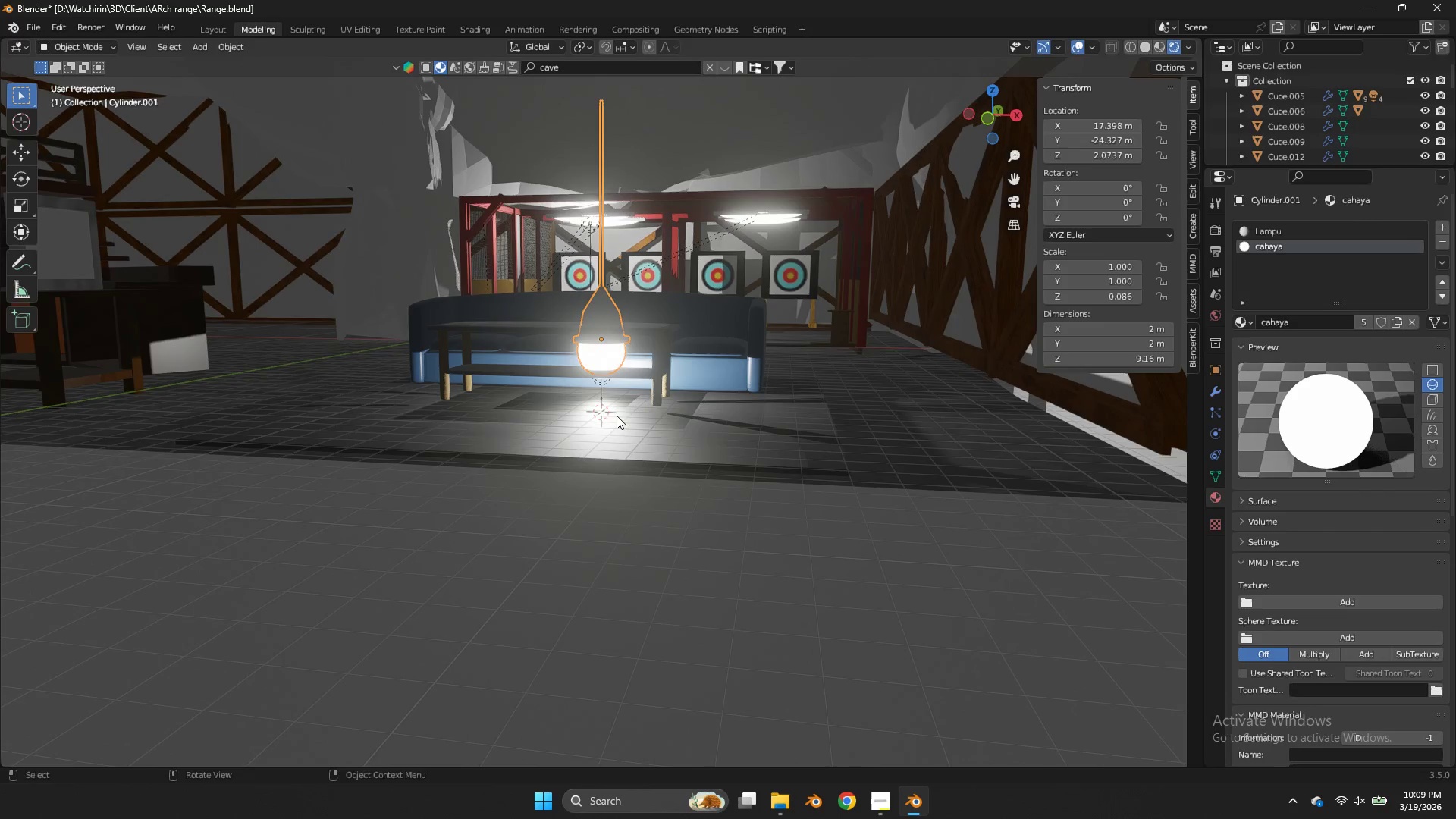 
type(gz)
 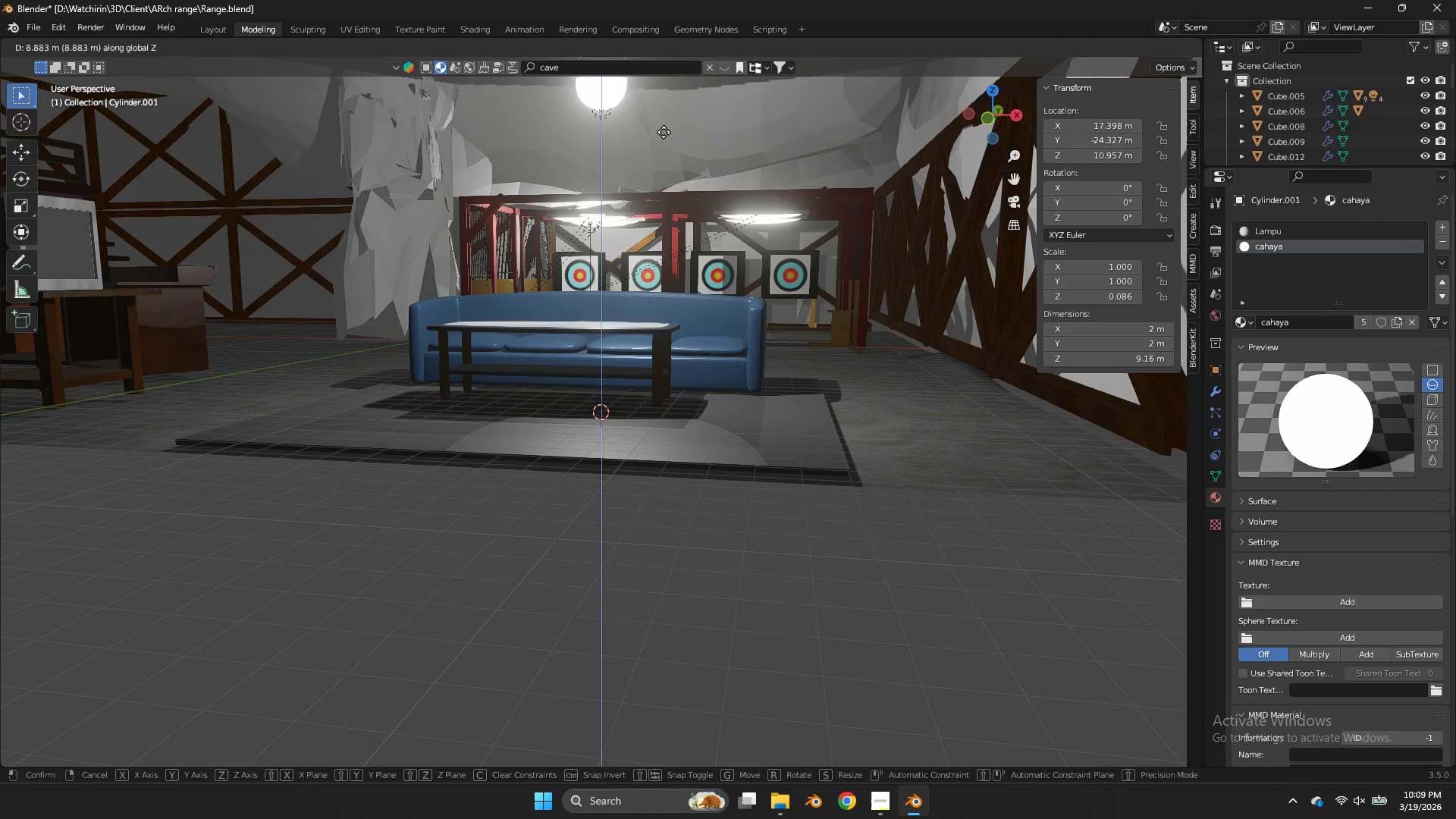 
left_click([665, 127])
 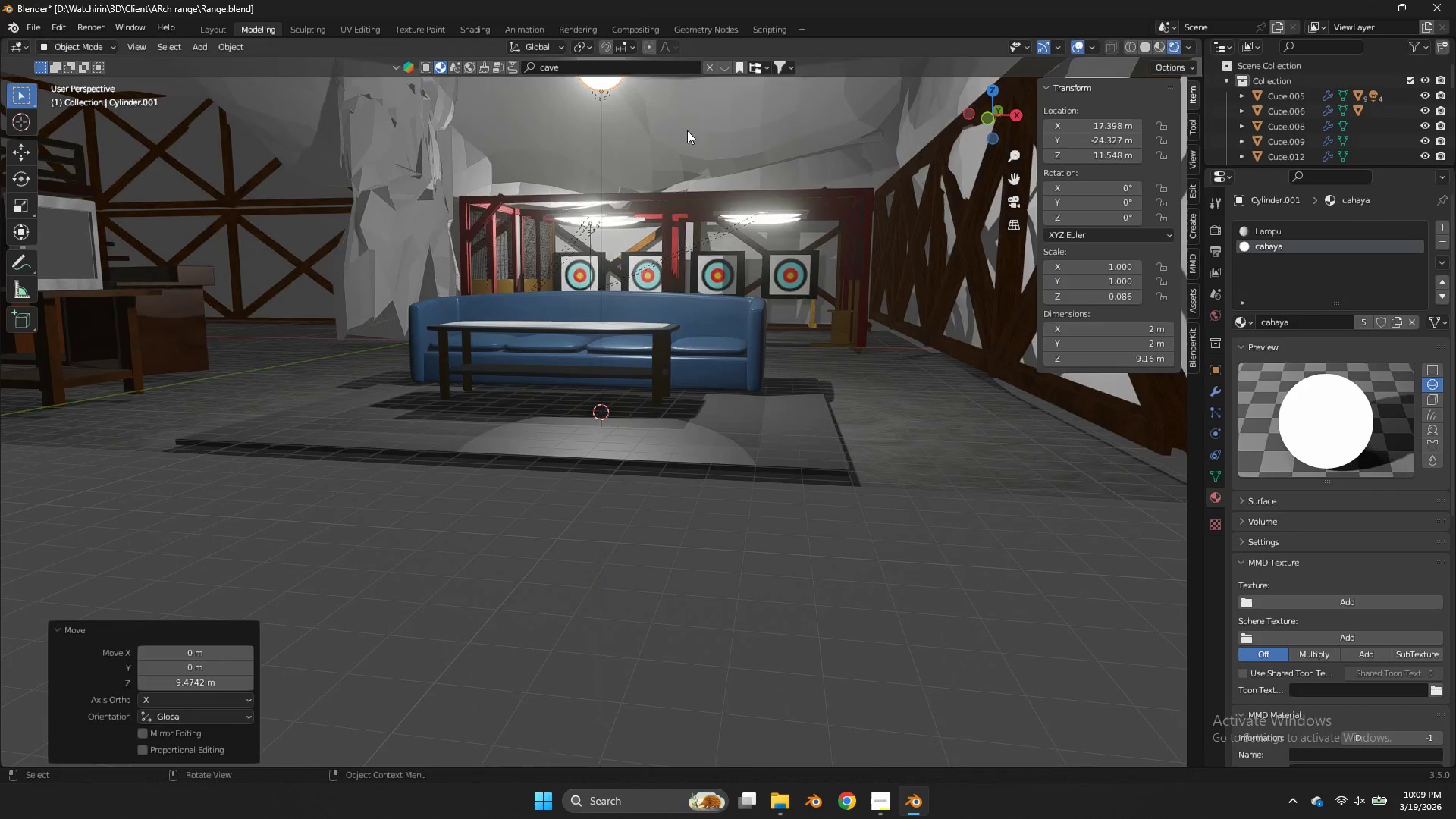 
left_click_drag(start_coordinate=[1008, 105], to_coordinate=[1110, 185])
 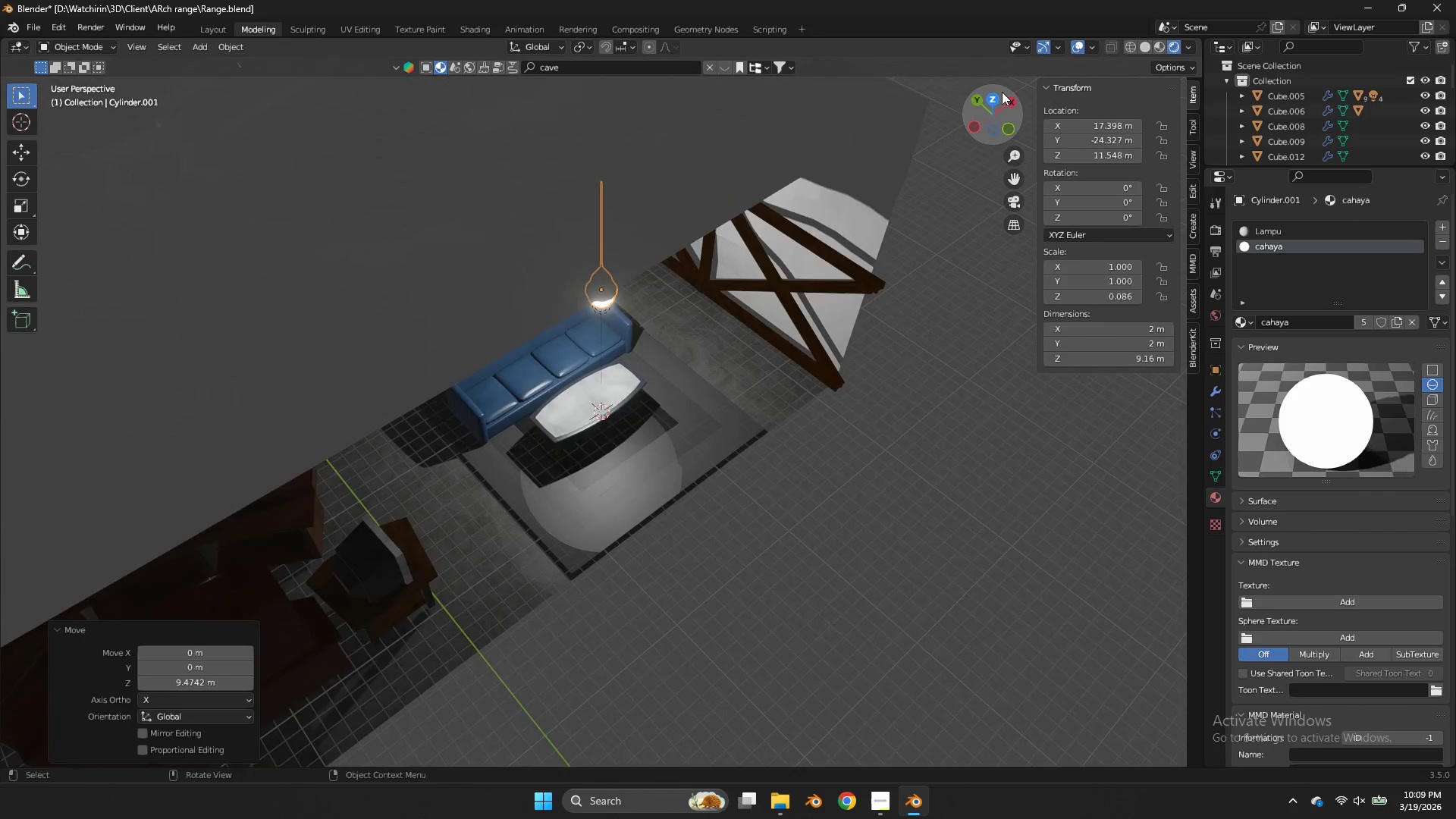 
scroll: coordinate [688, 130], scroll_direction: down, amount: 4.0
 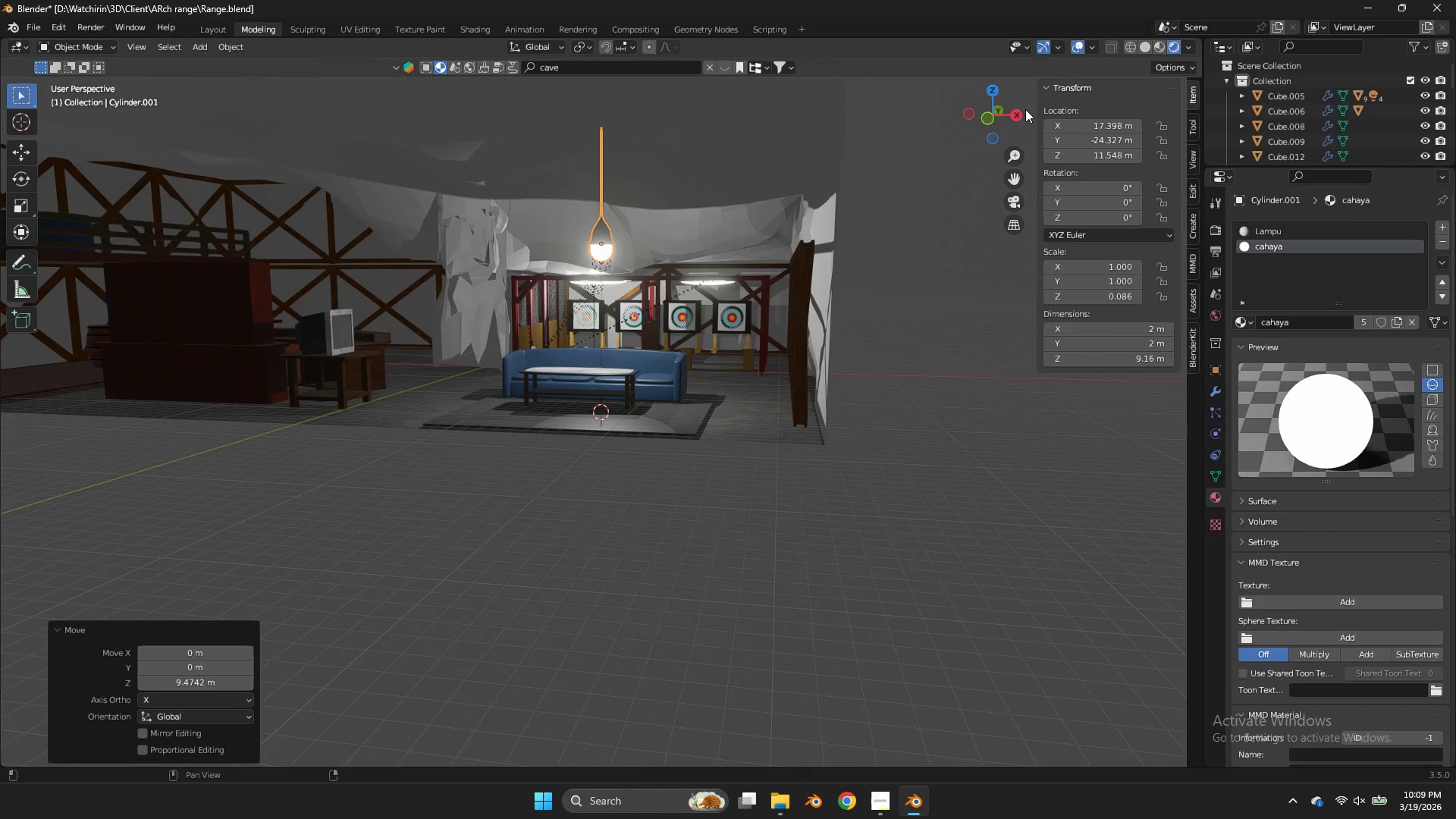 
left_click([1001, 92])
 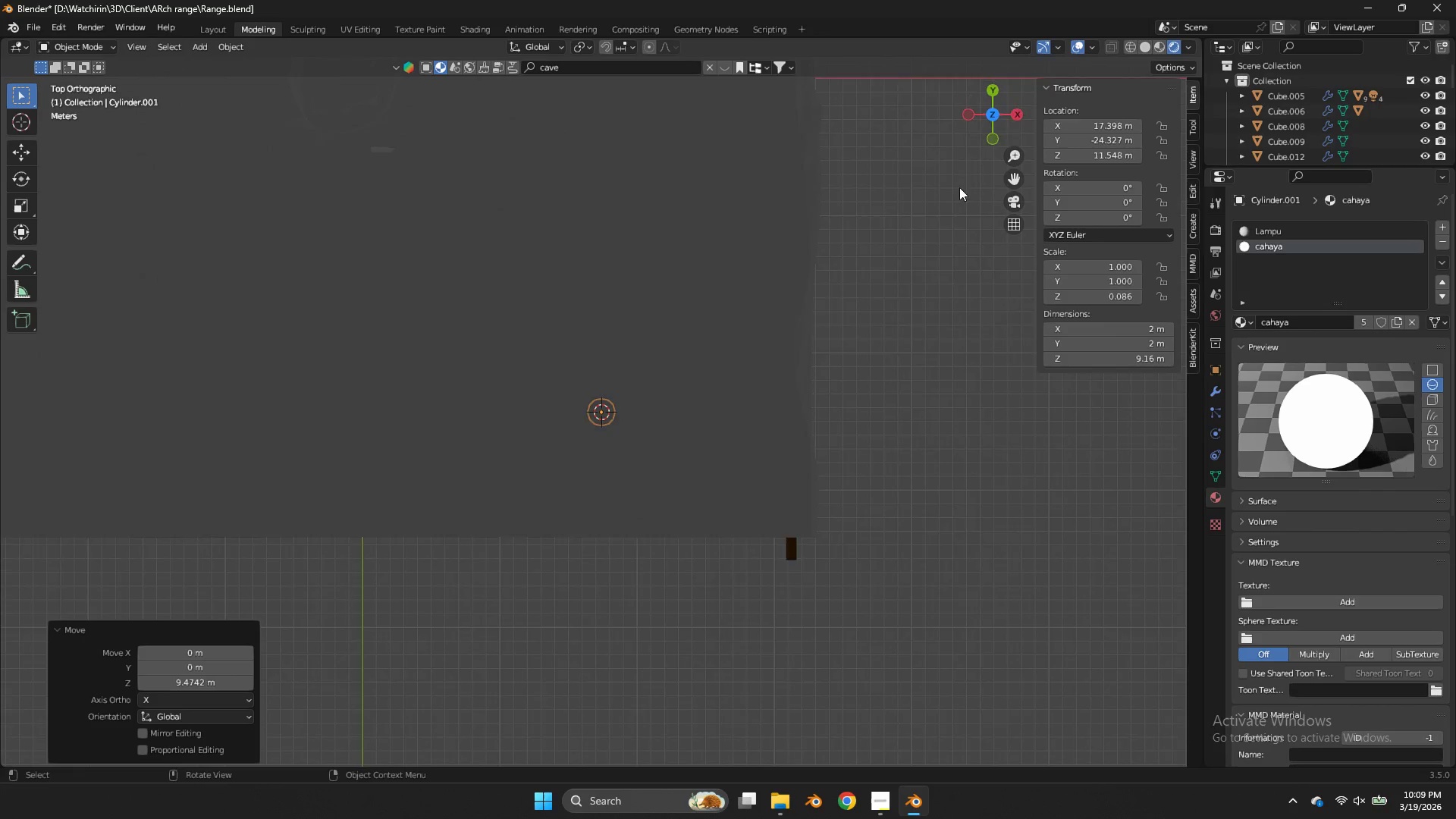 
type(zg)
 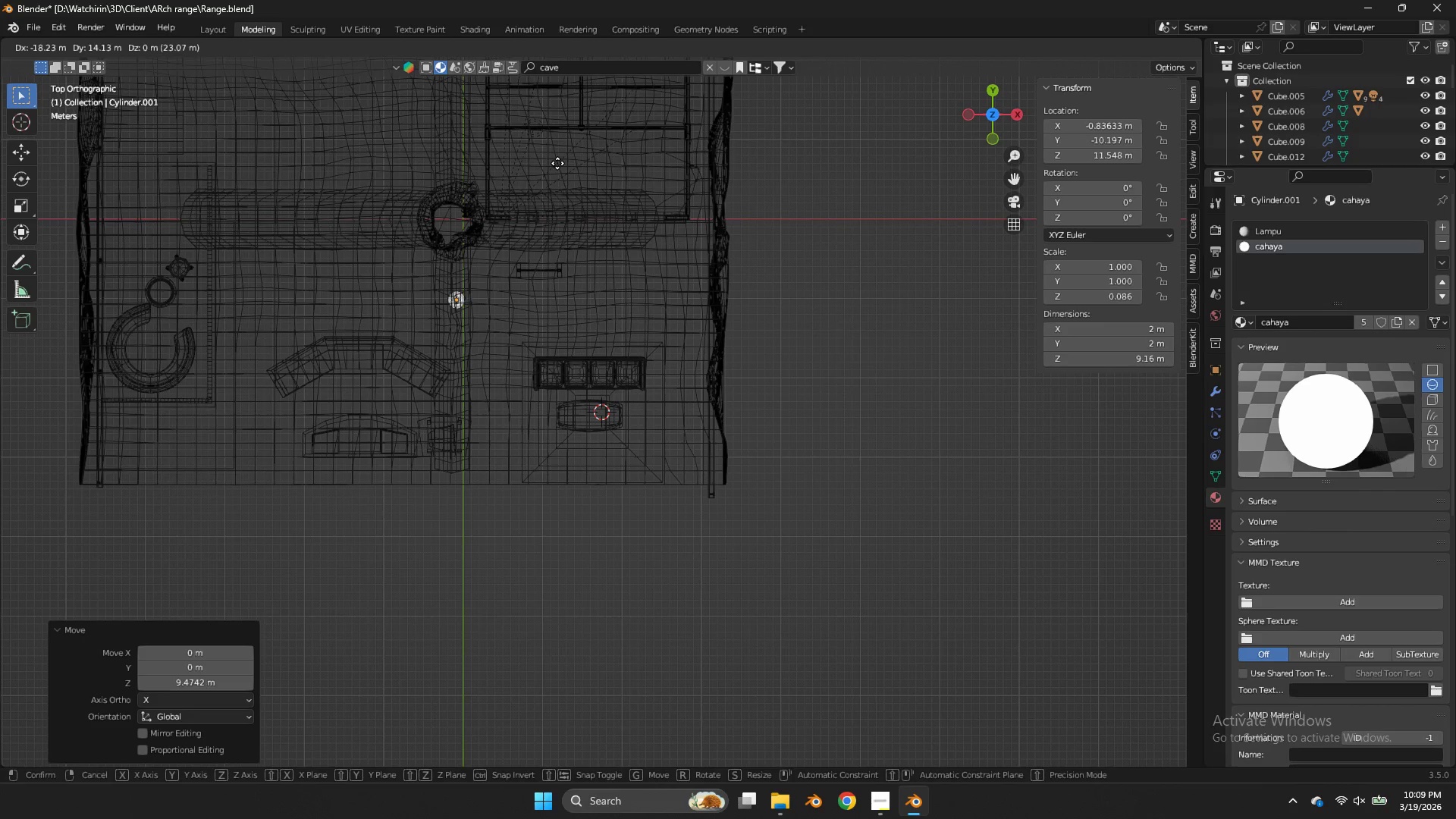 
left_click([557, 161])
 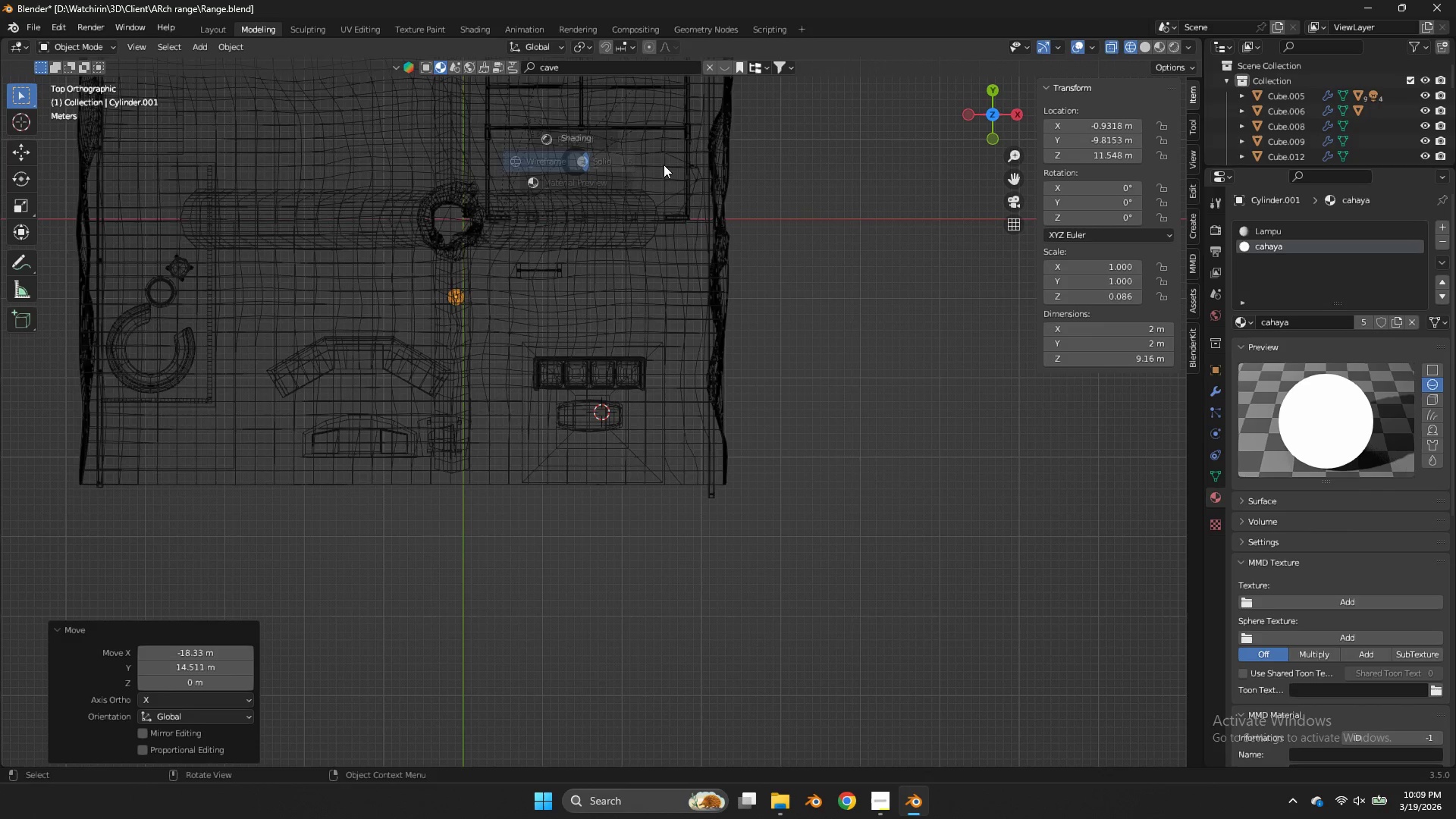 
key(Z)
 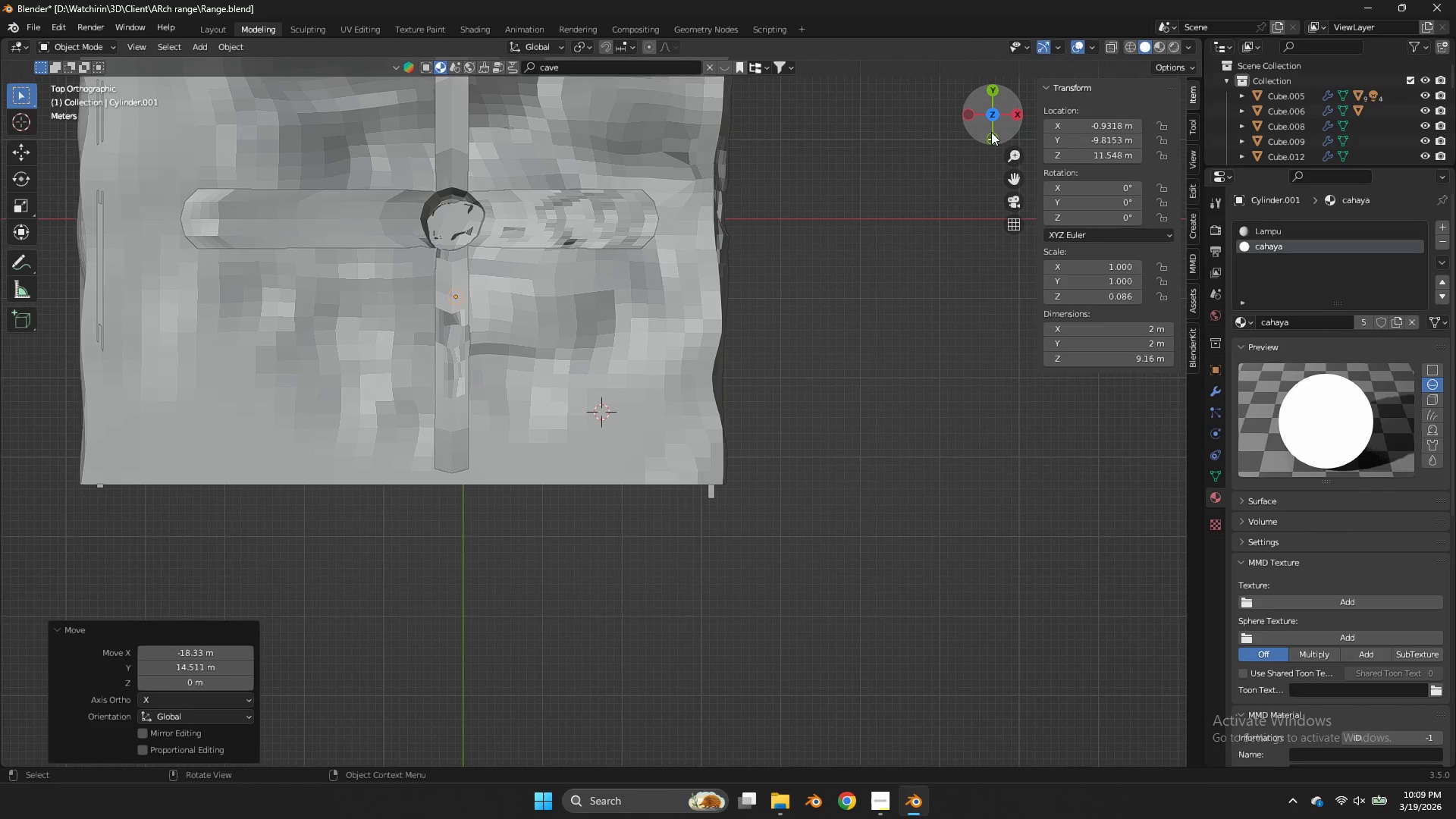 
scroll: coordinate [959, 191], scroll_direction: down, amount: 3.0
 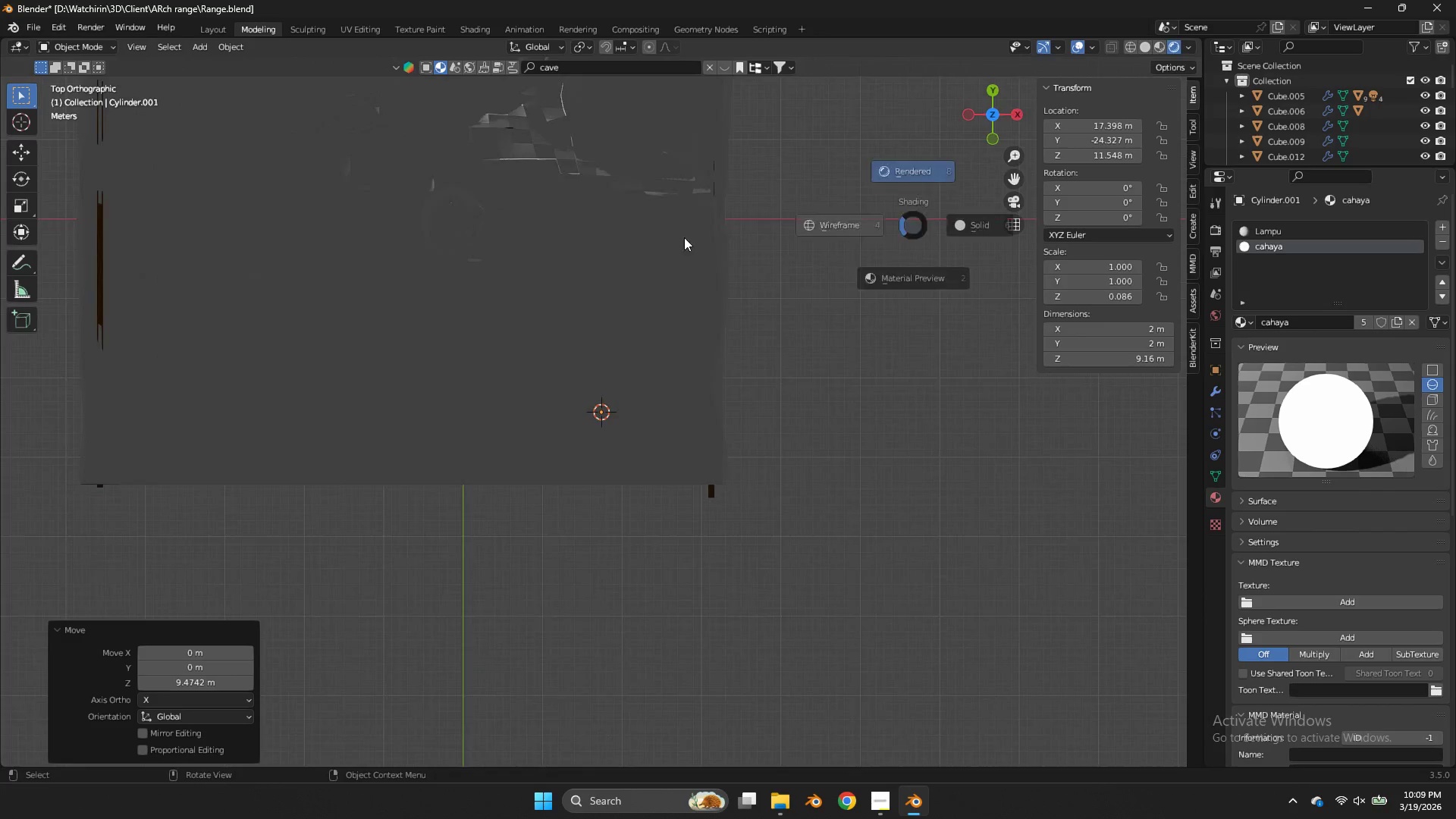 
type(zzzzgz)
 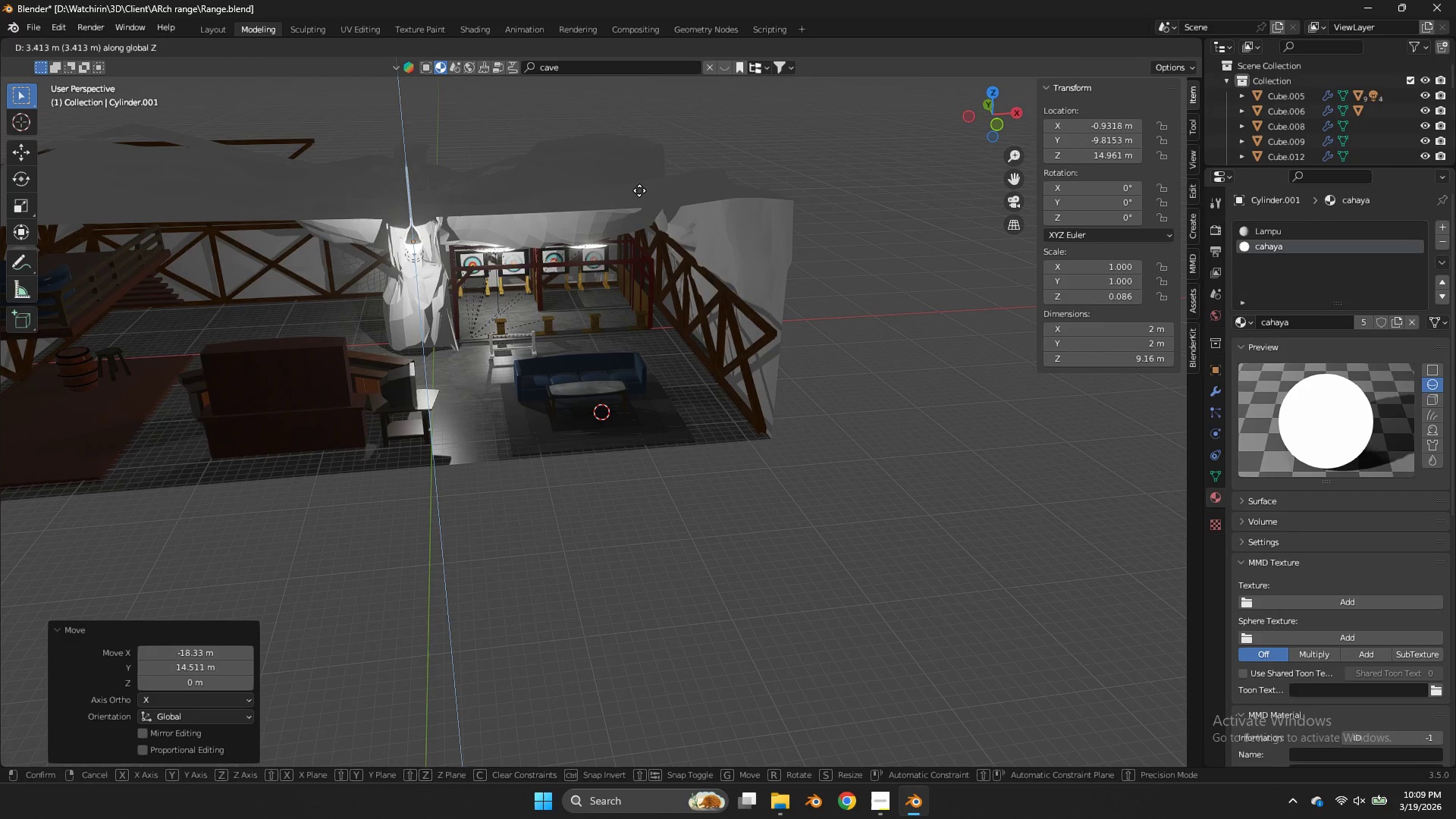 
left_click_drag(start_coordinate=[986, 128], to_coordinate=[1007, 707])
 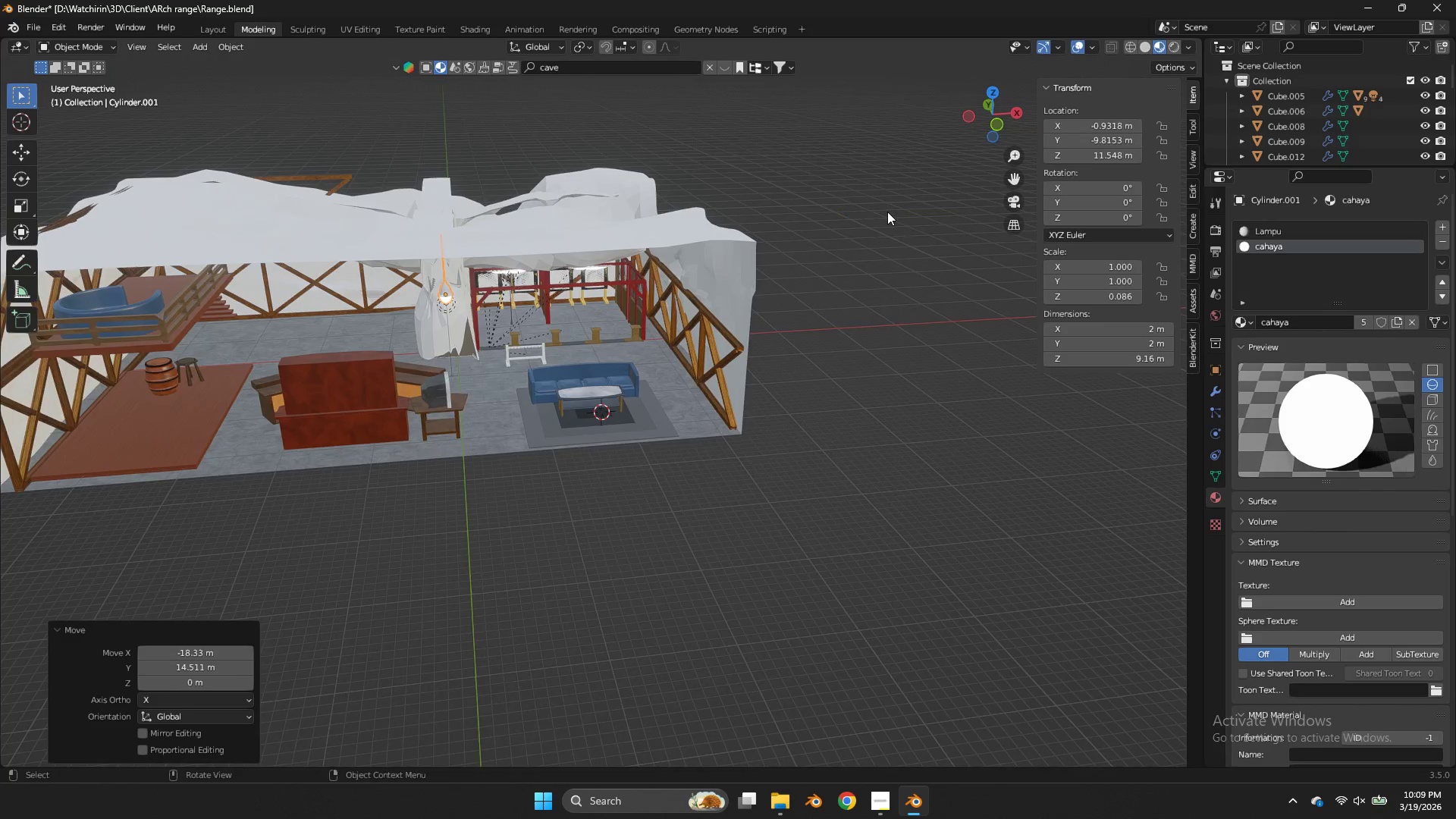 
scroll: coordinate [887, 212], scroll_direction: up, amount: 1.0
 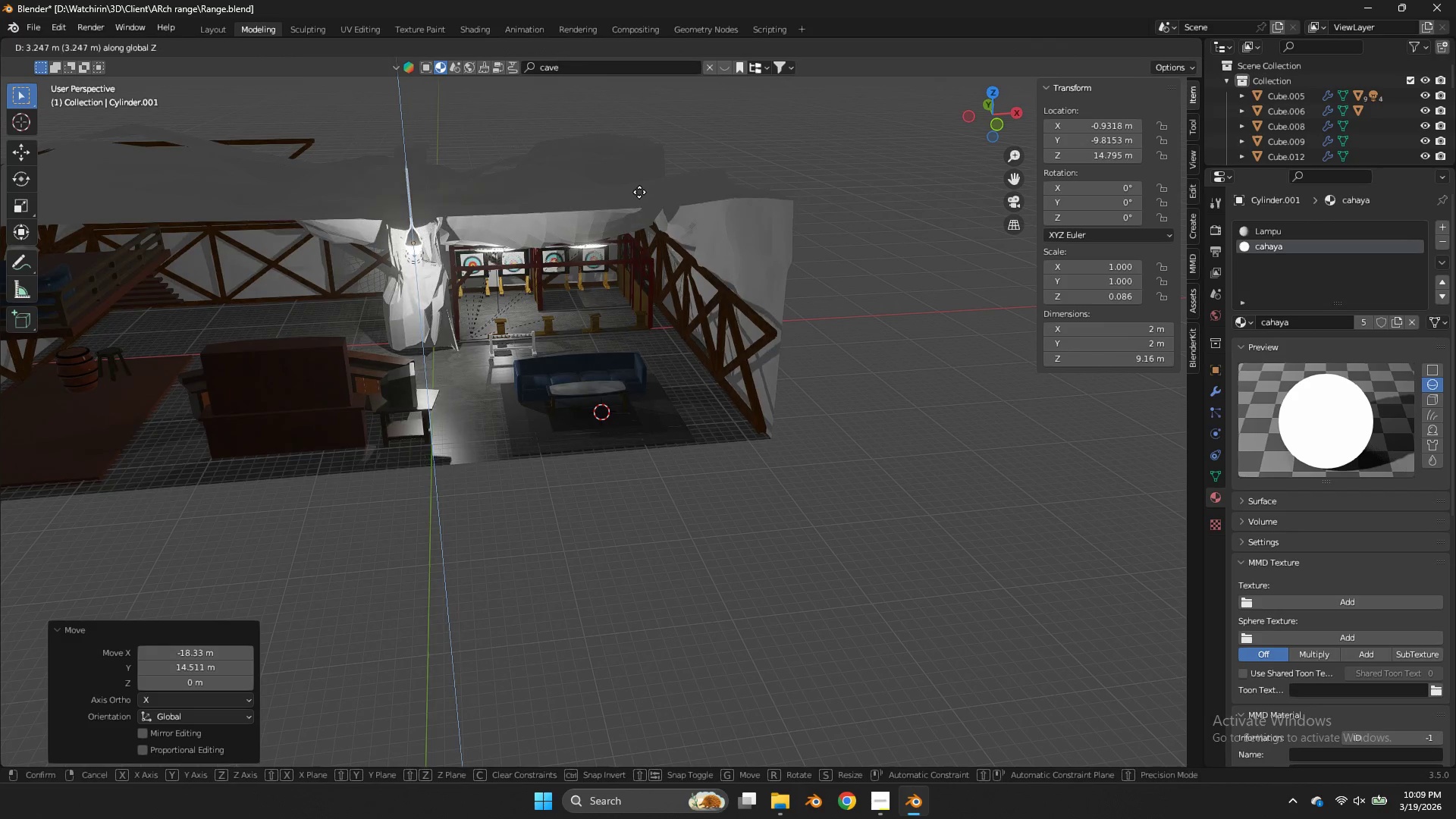 
left_click([639, 190])
 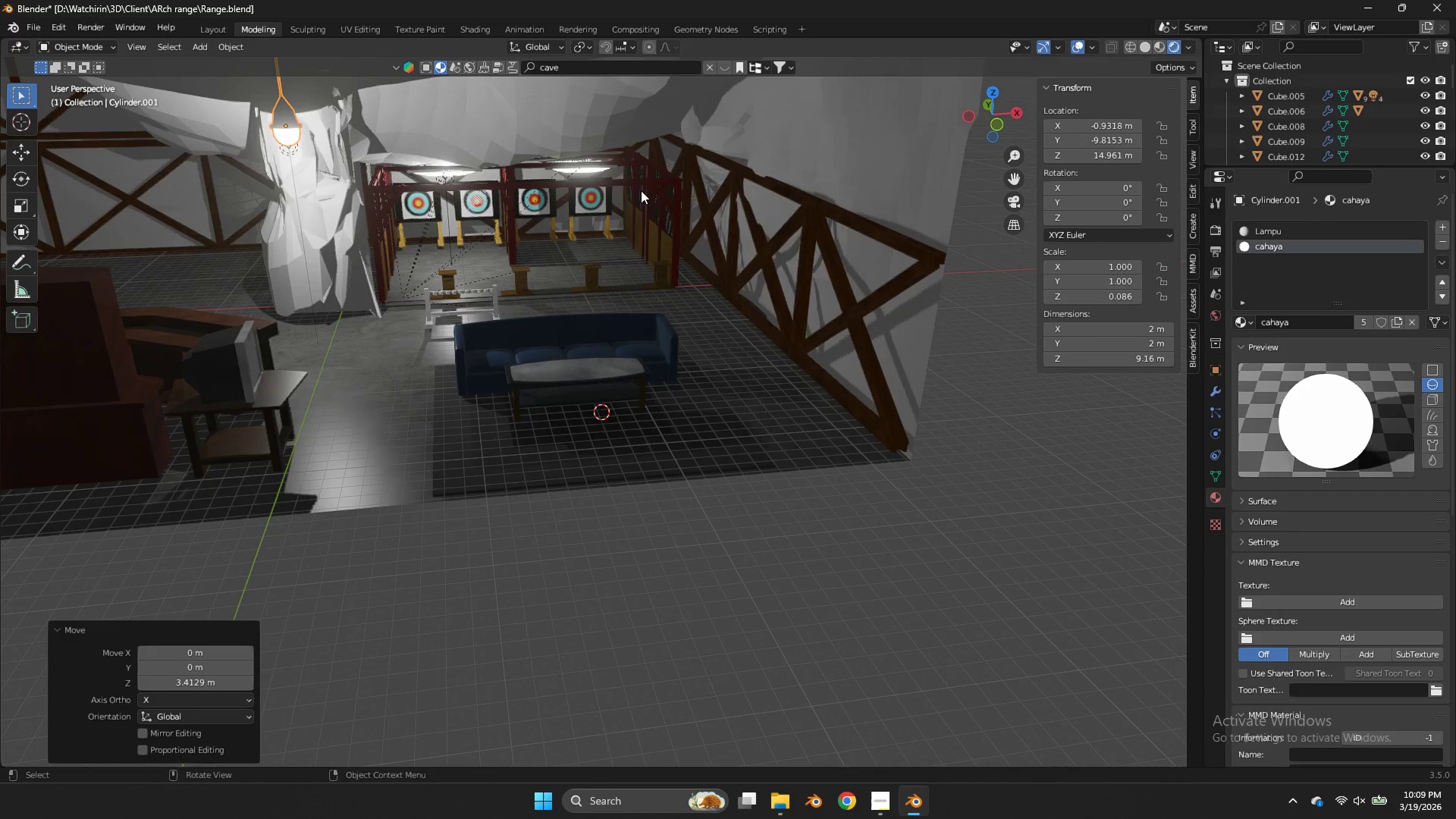 
left_click_drag(start_coordinate=[1016, 180], to_coordinate=[59, 271])
 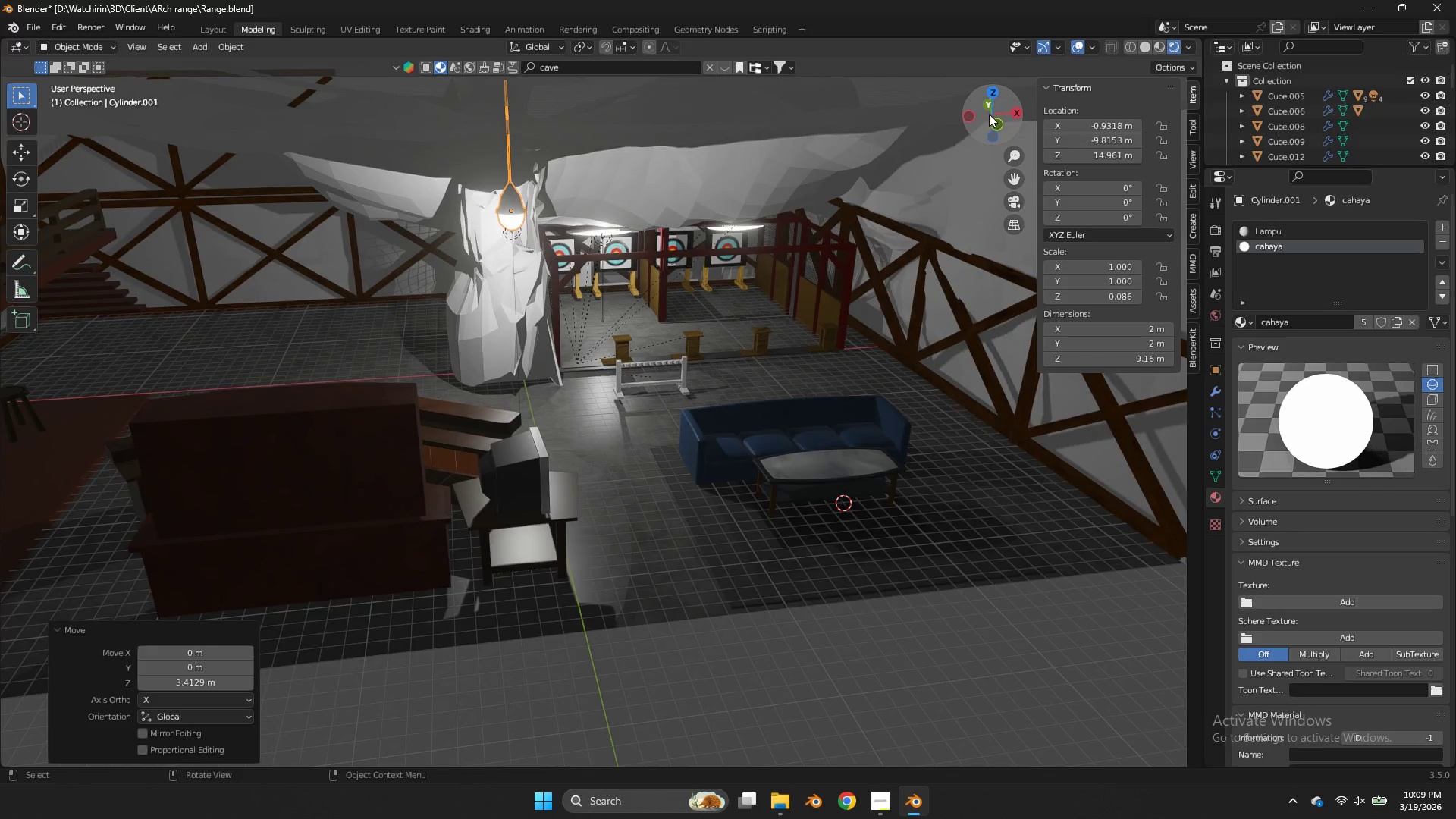 
scroll: coordinate [639, 190], scroll_direction: up, amount: 3.0
 